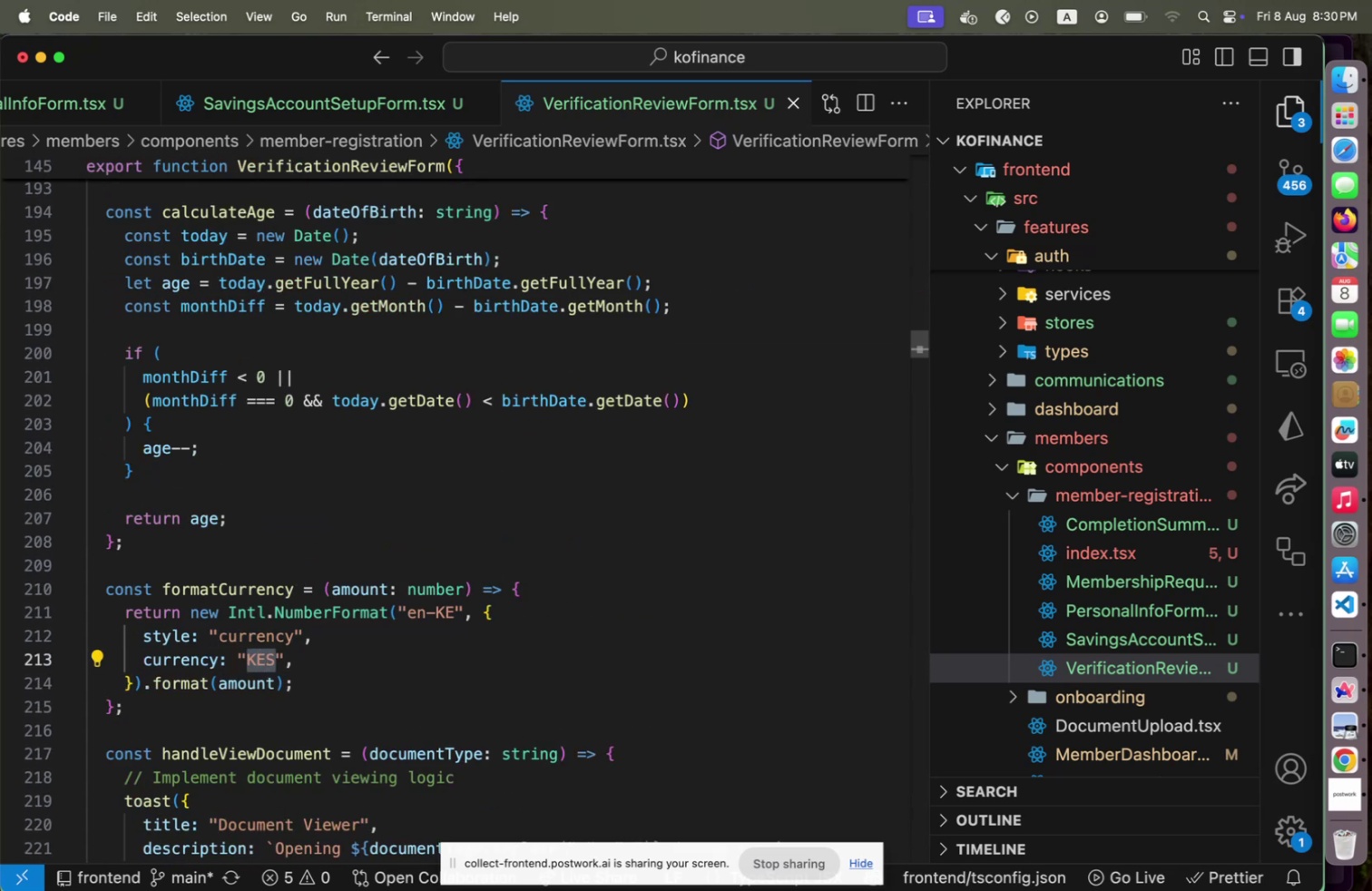 
type(ETB)
 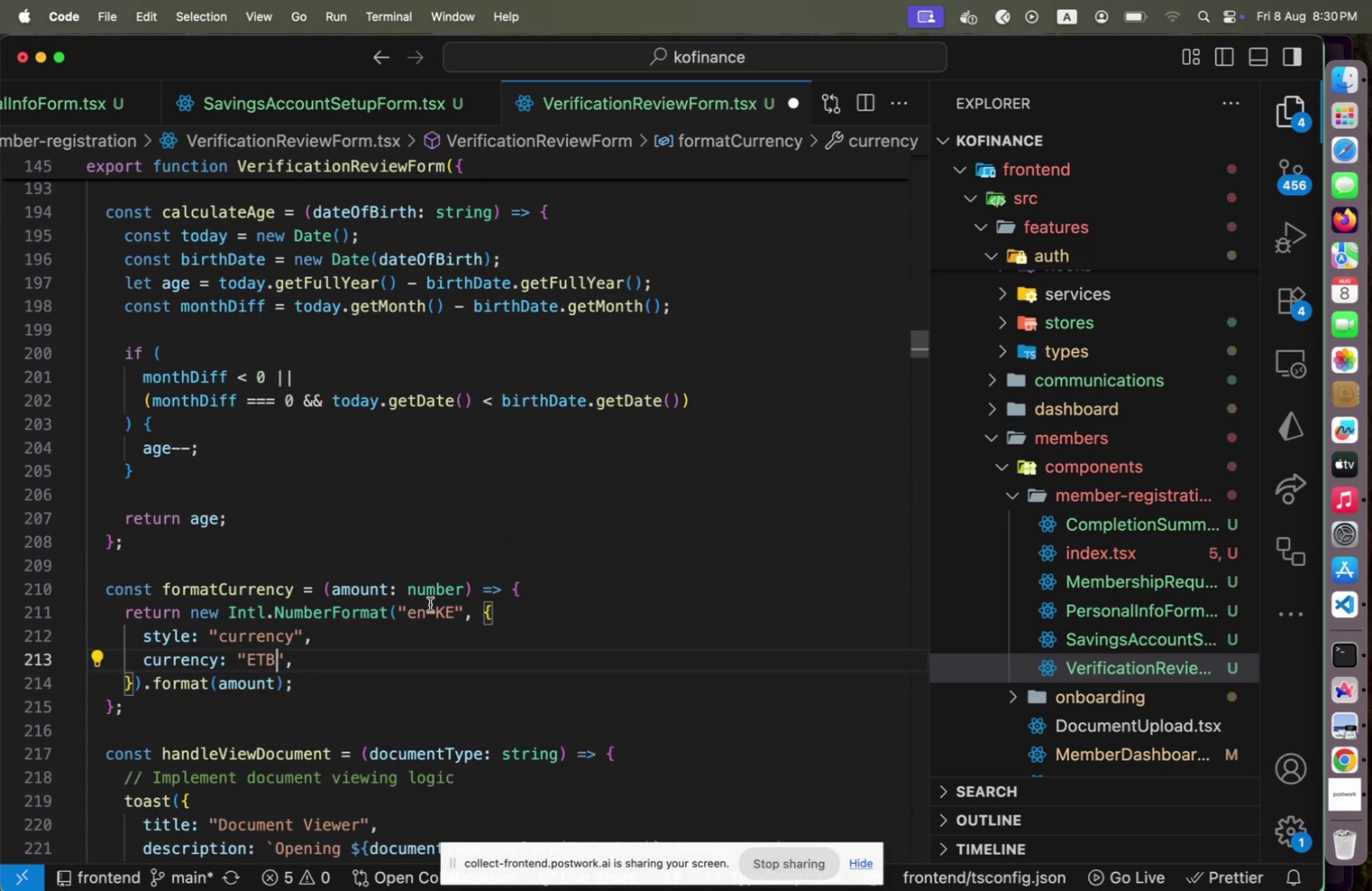 
left_click([431, 606])
 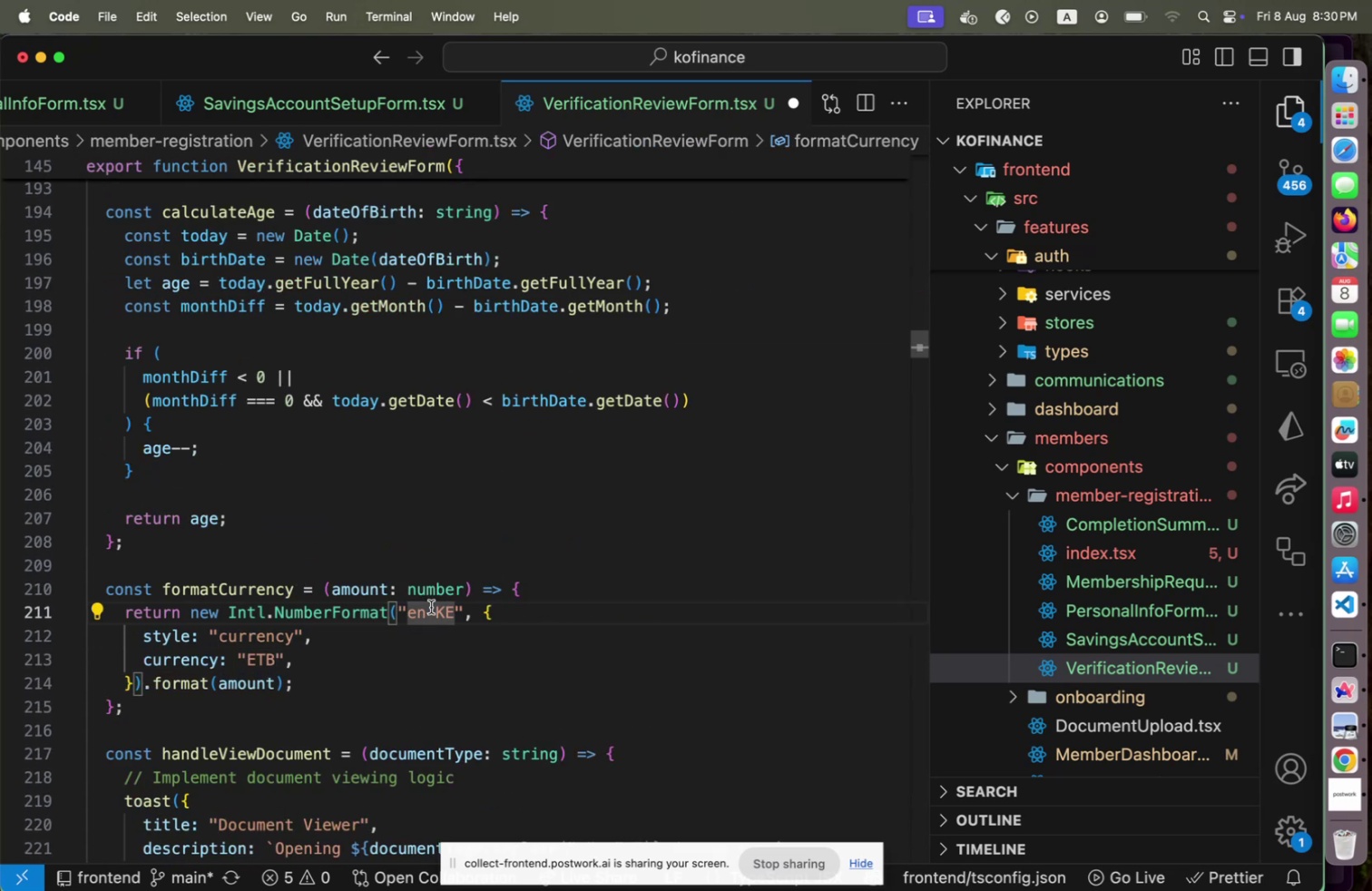 
key(Shift+ArrowRight)
 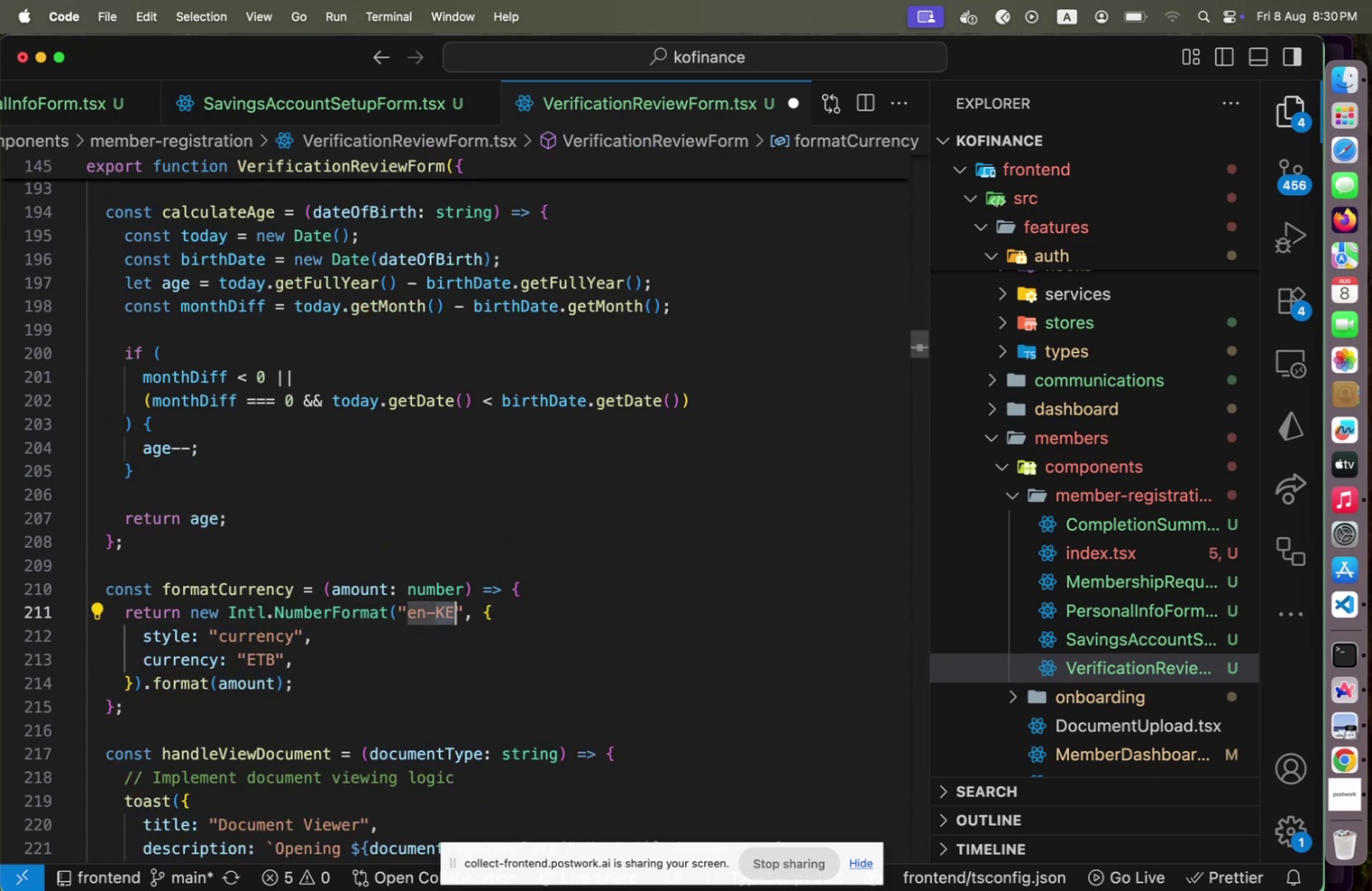 
key(Shift+ArrowRight)
 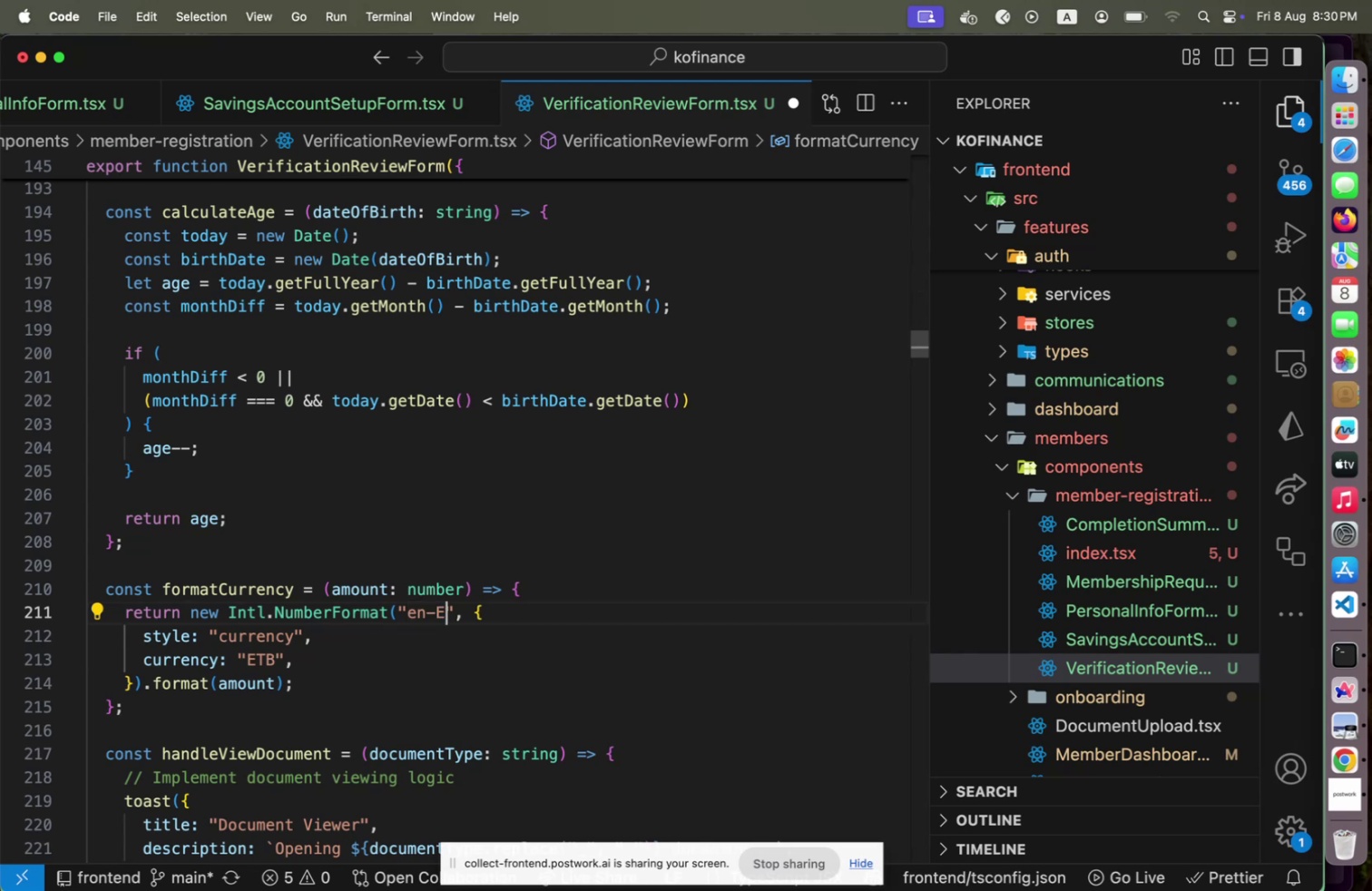 
type(ET)
 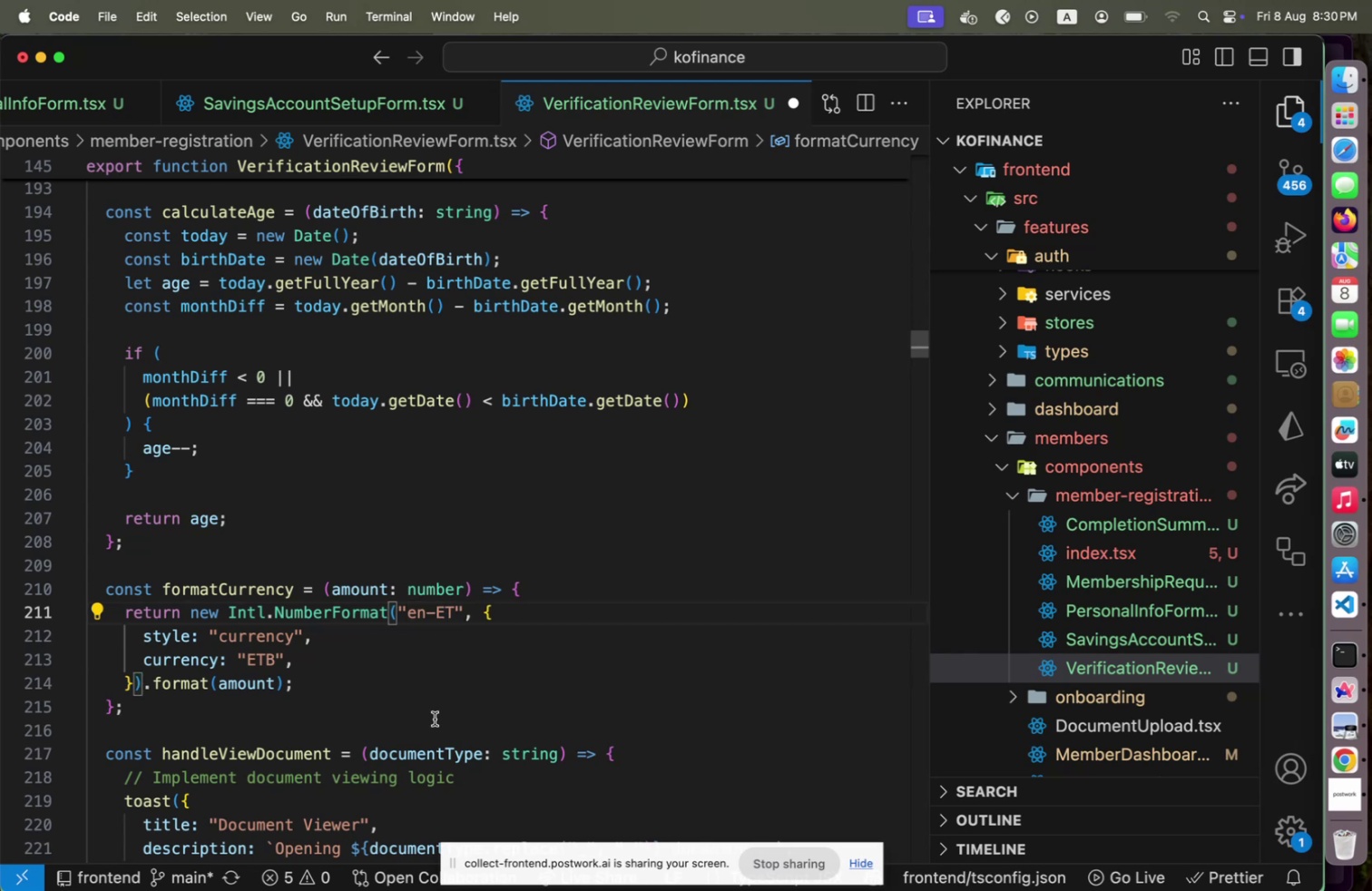 
scroll: coordinate [435, 744], scroll_direction: down, amount: 109.0
 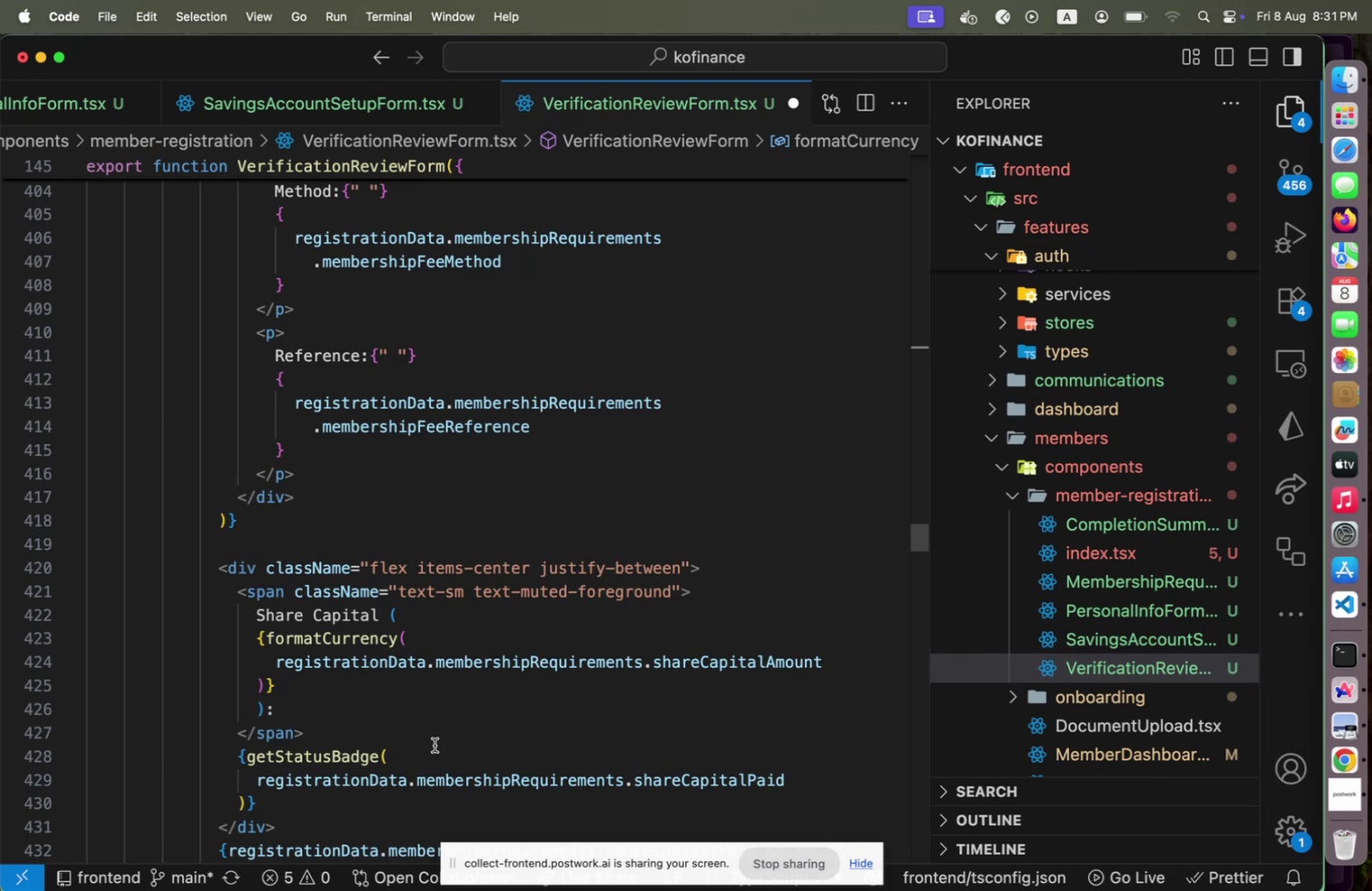 
scroll: coordinate [435, 744], scroll_direction: up, amount: 16.0
 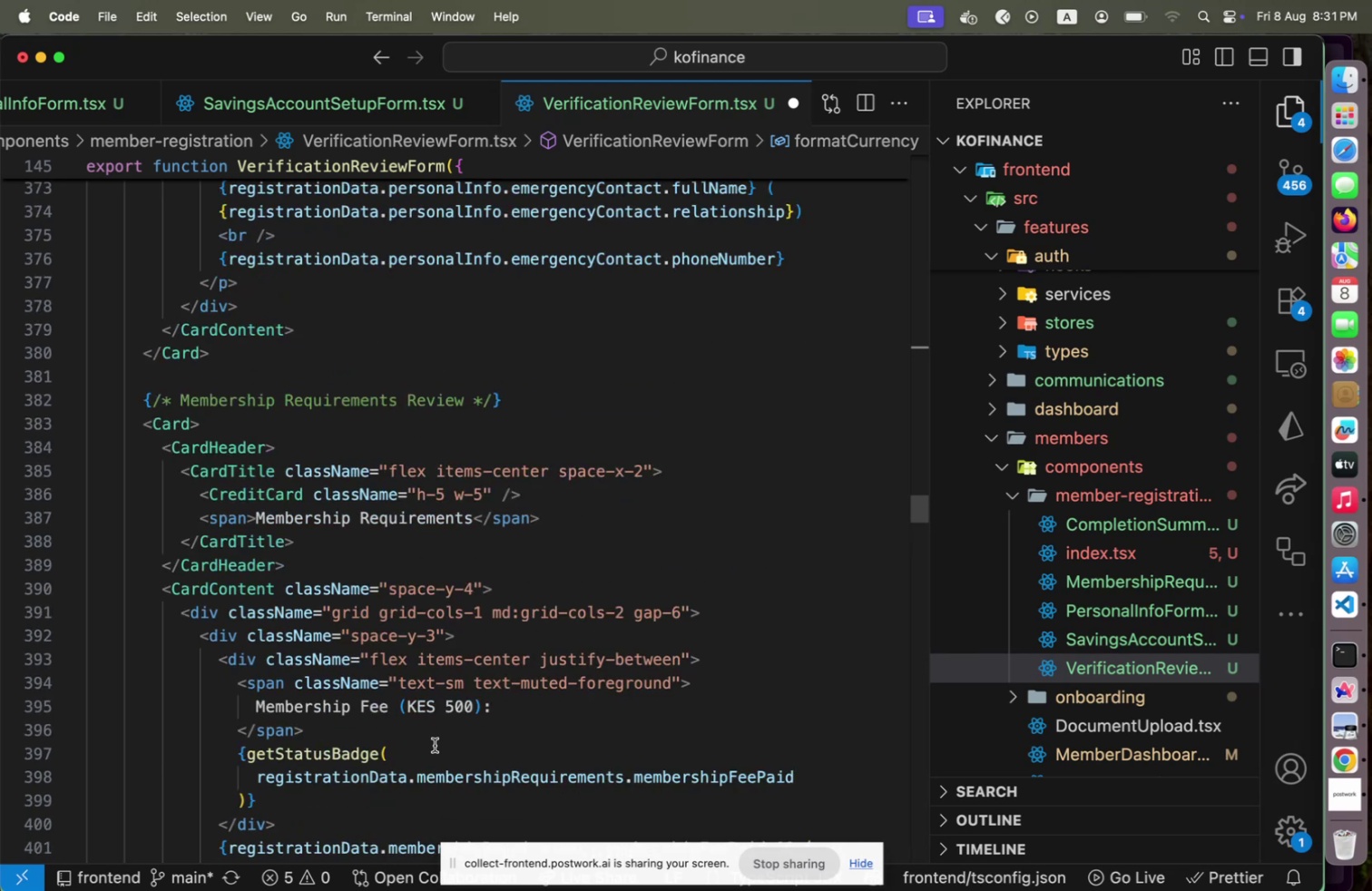 
scroll: coordinate [435, 744], scroll_direction: down, amount: 2.0
 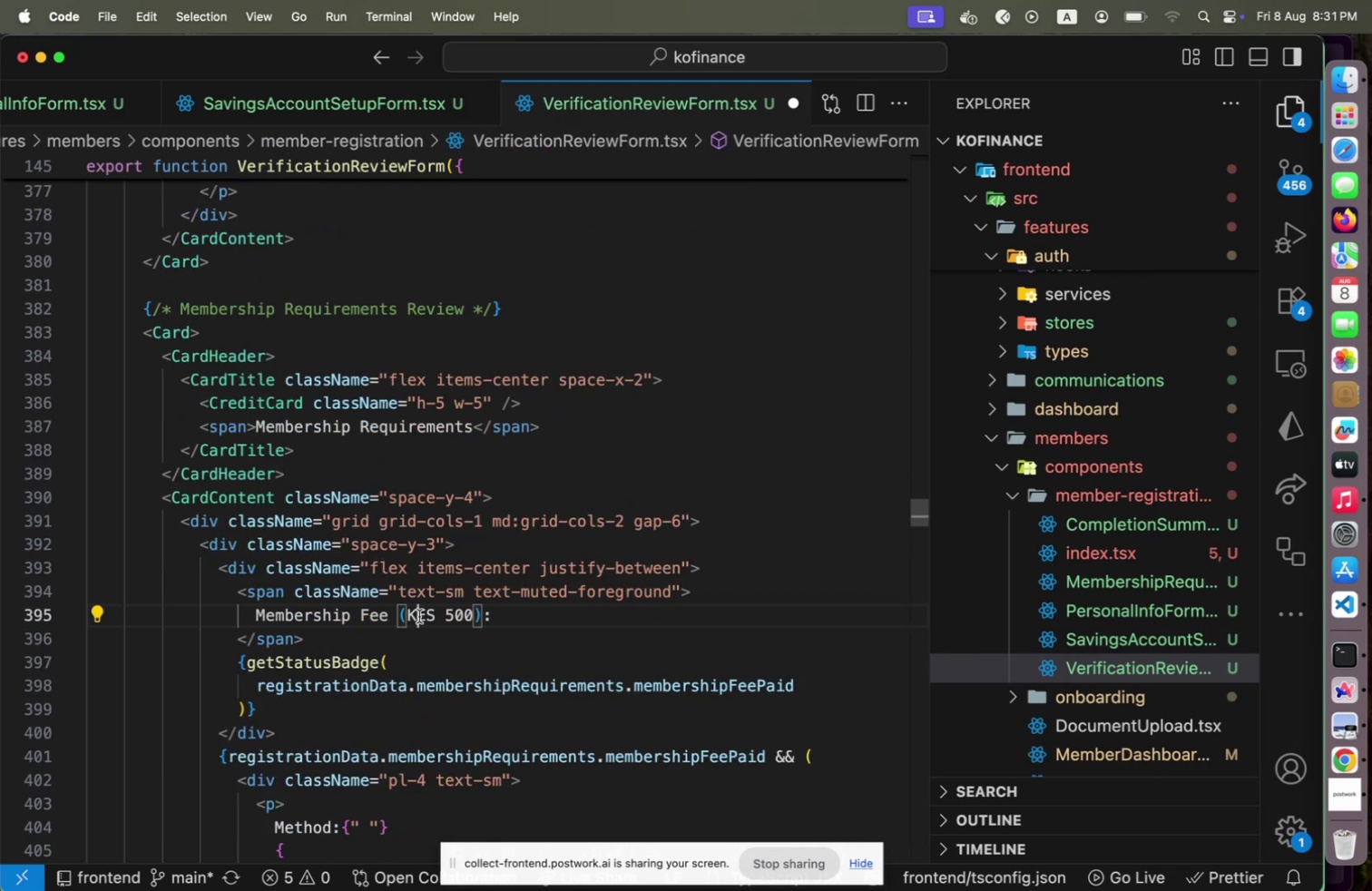 
key(ArrowLeft)
 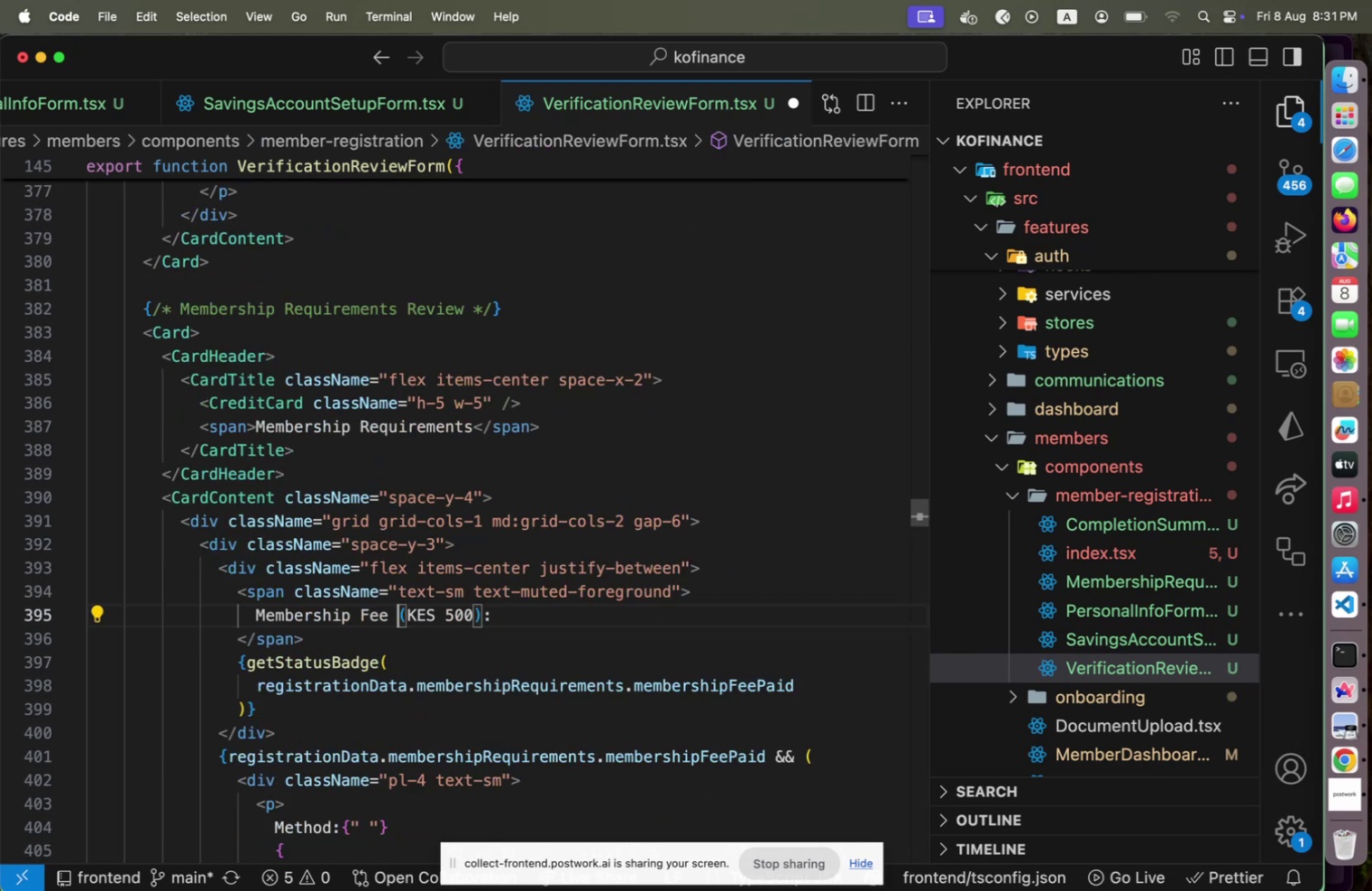 
key(ArrowLeft)
 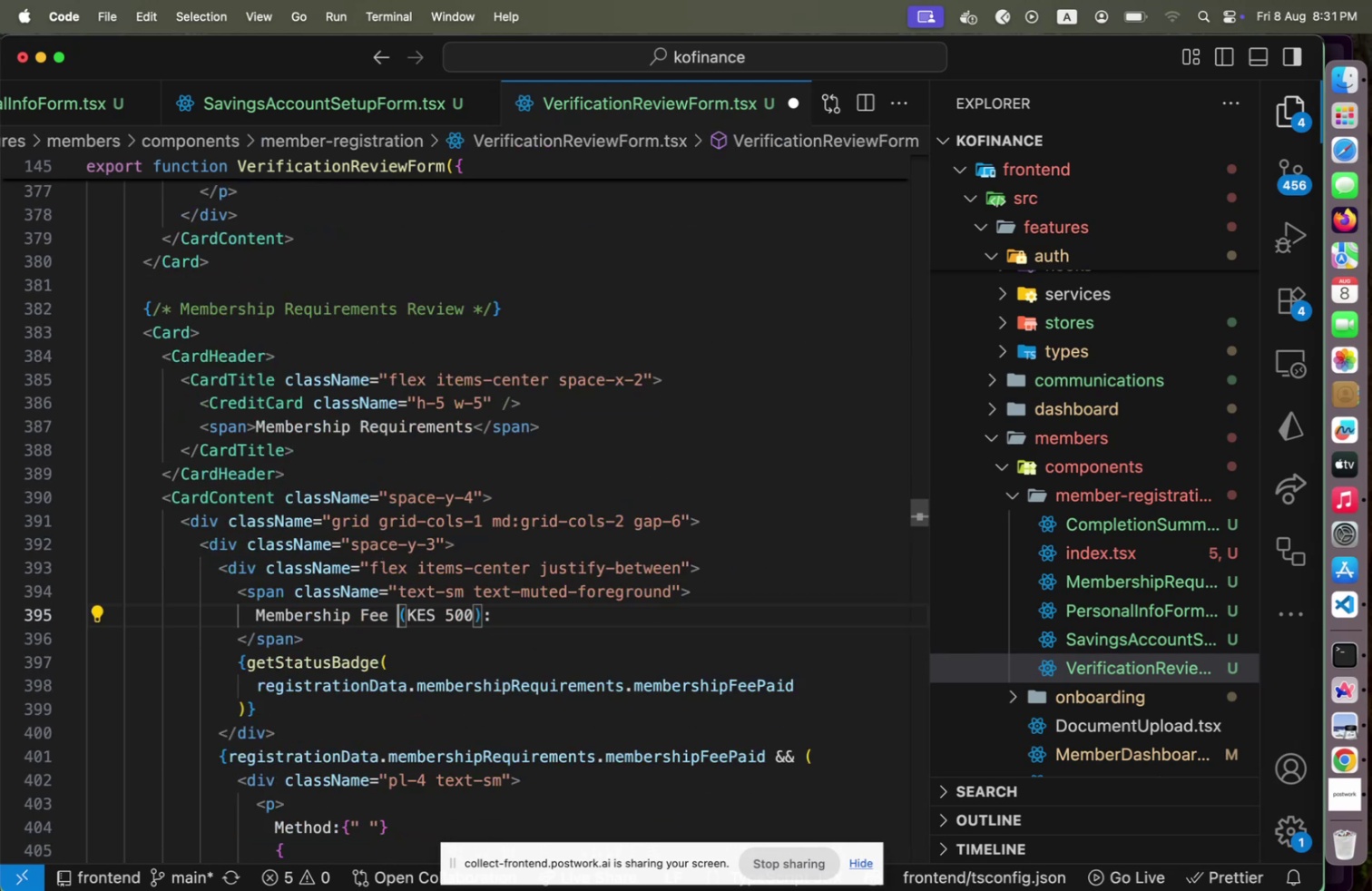 
hold_key(key=ShiftLeft, duration=0.33)
 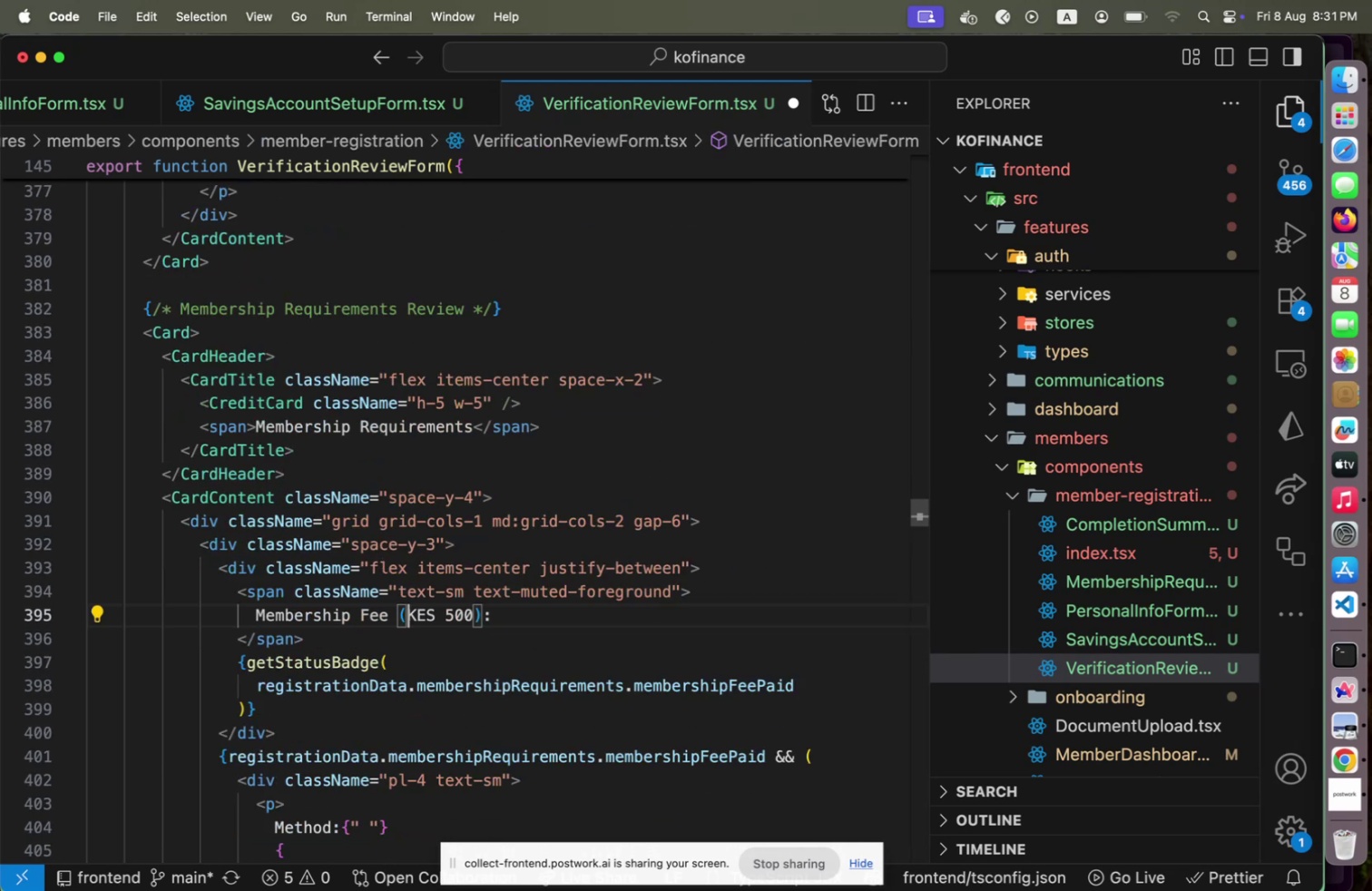 
key(ArrowRight)
 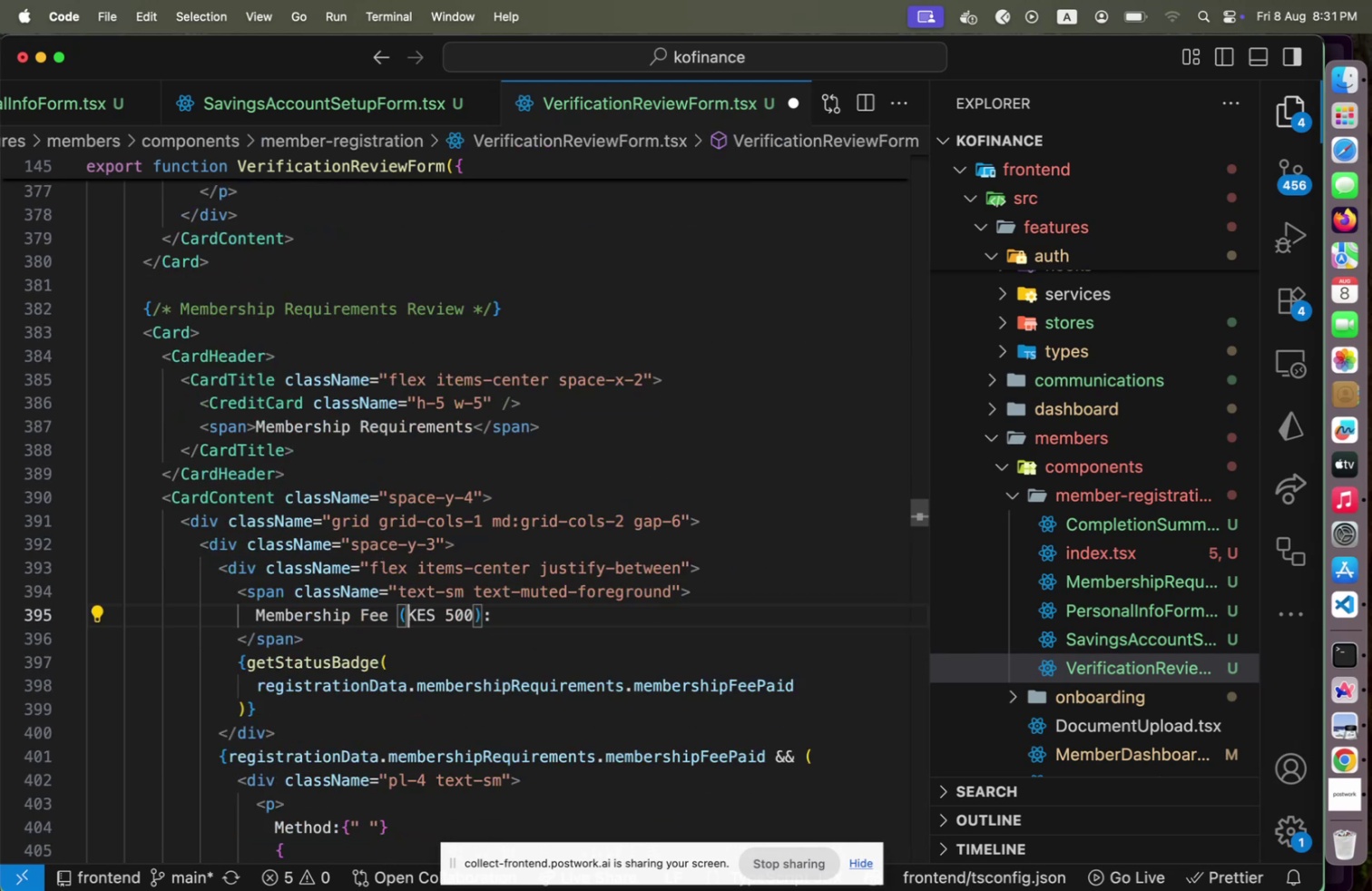 
key(Shift+ArrowRight)
 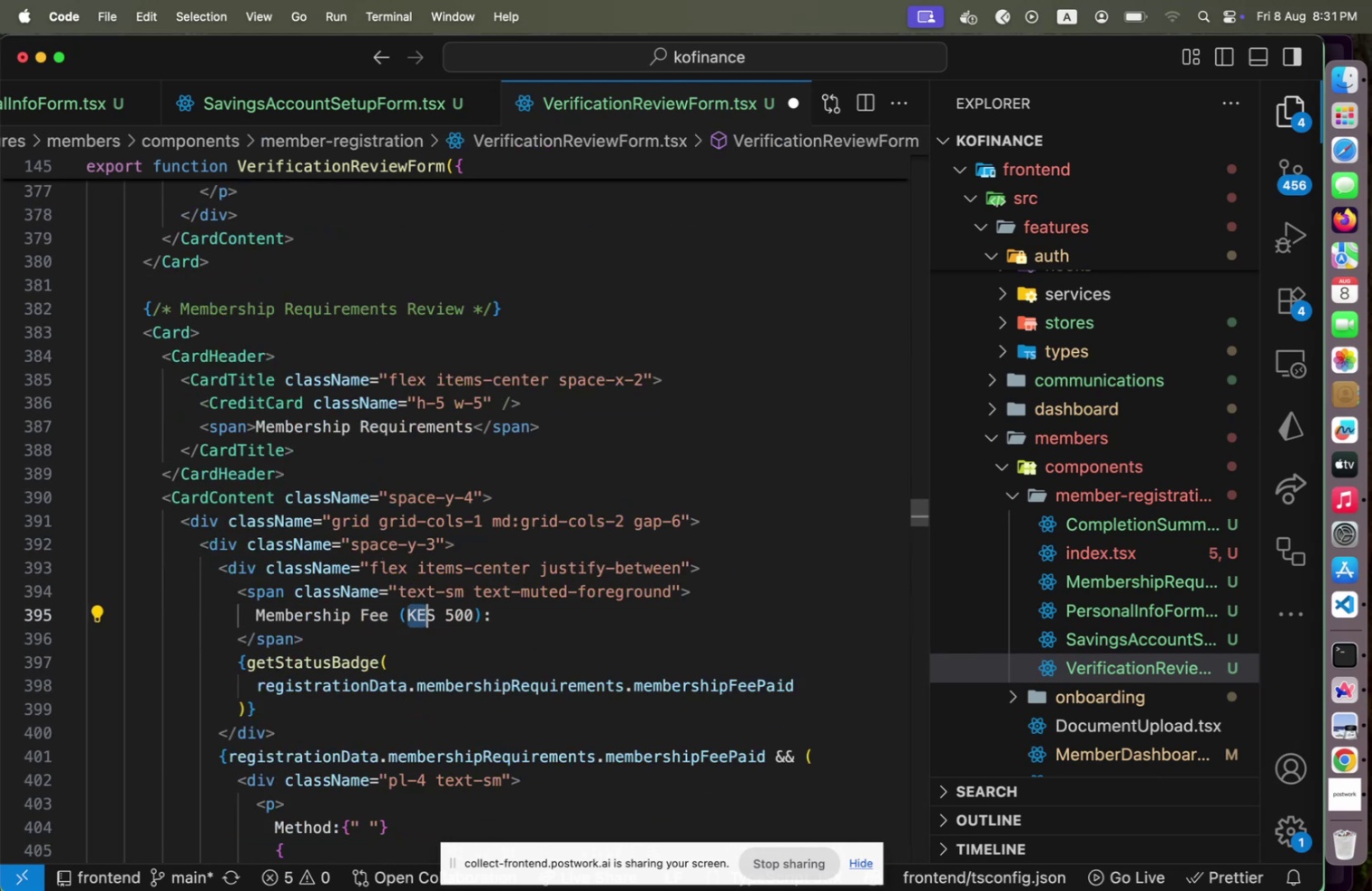 
key(Shift+ArrowRight)
 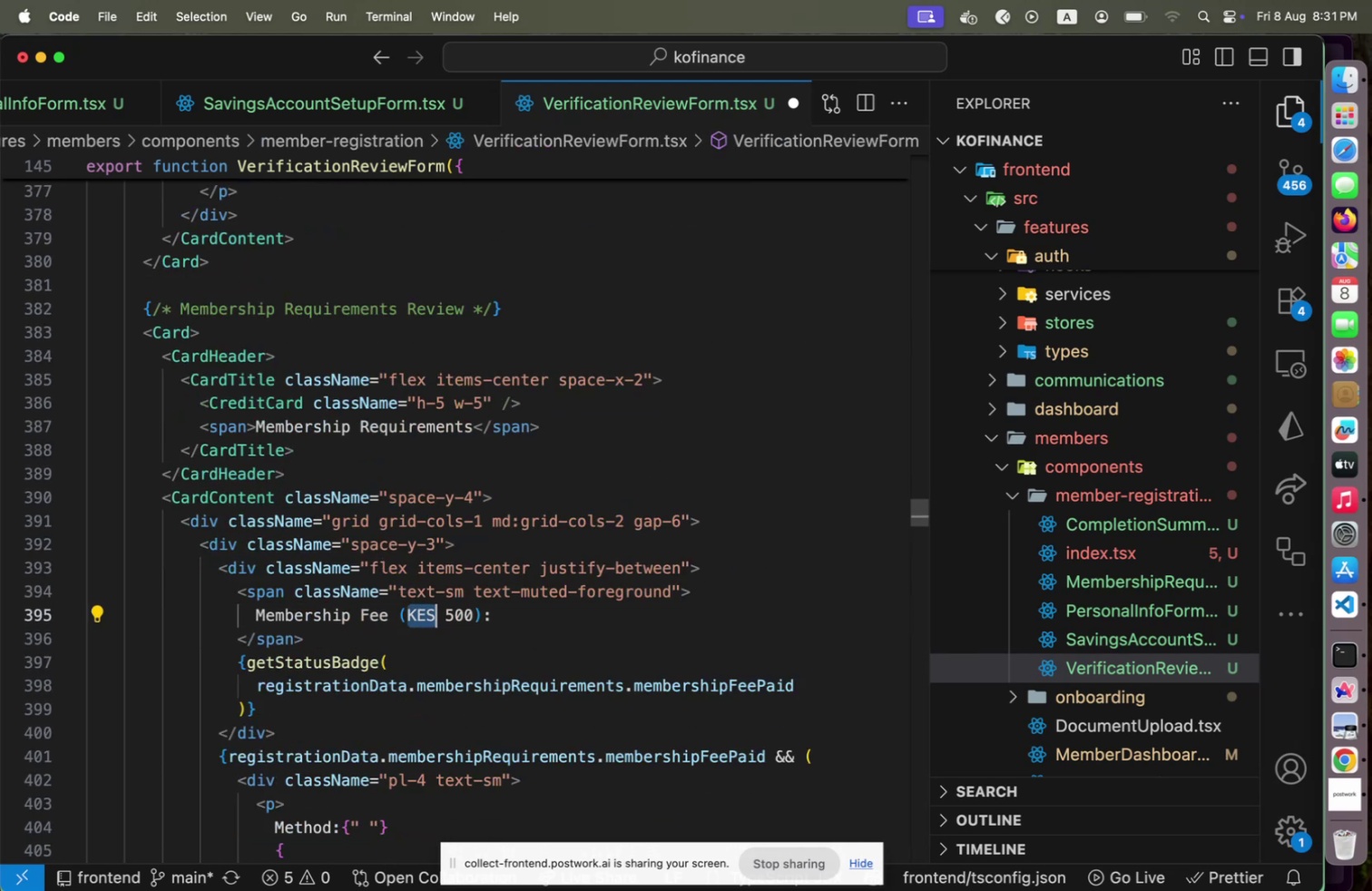 
key(Shift+ArrowRight)
 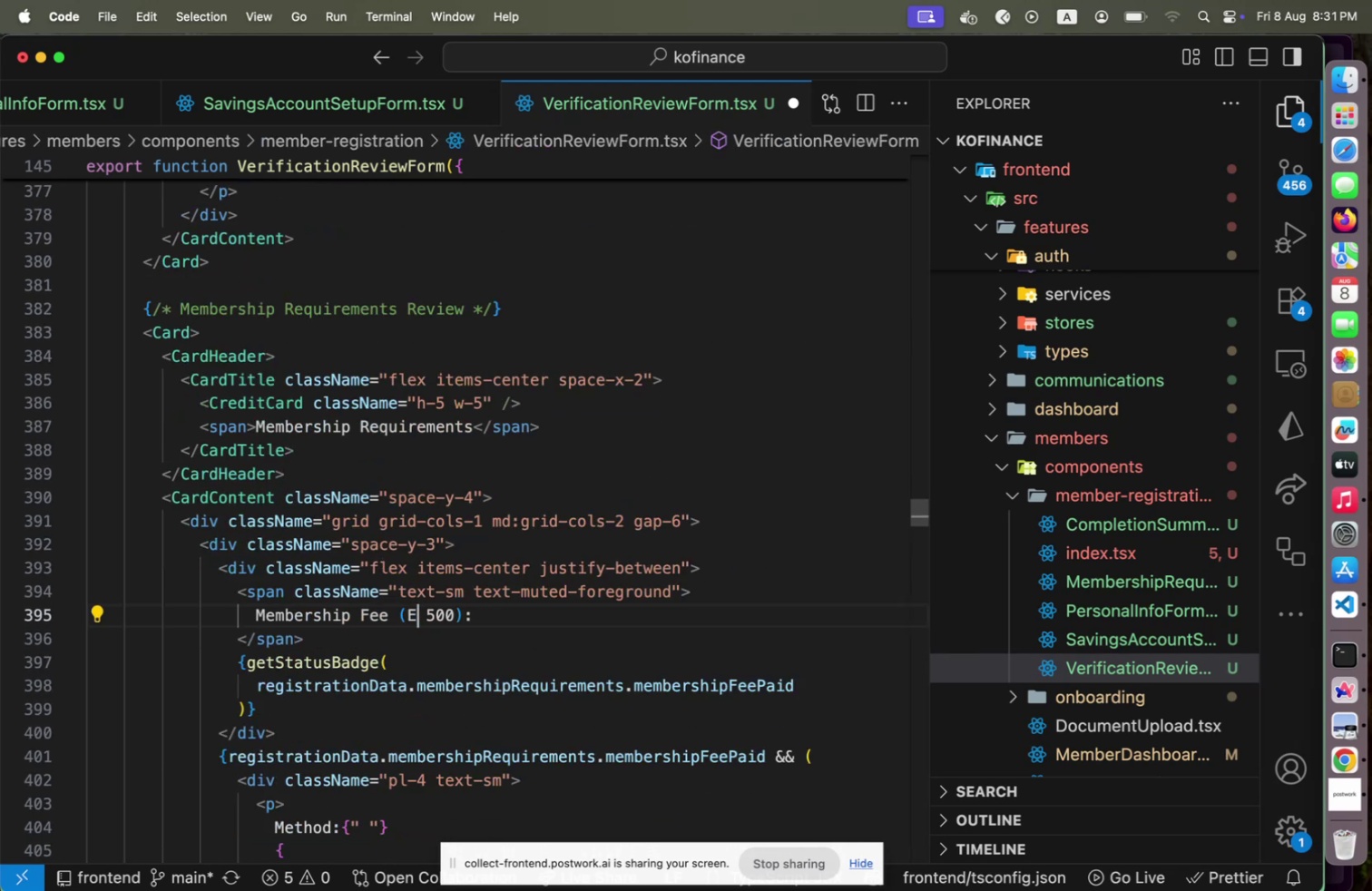 
type(ETB)
 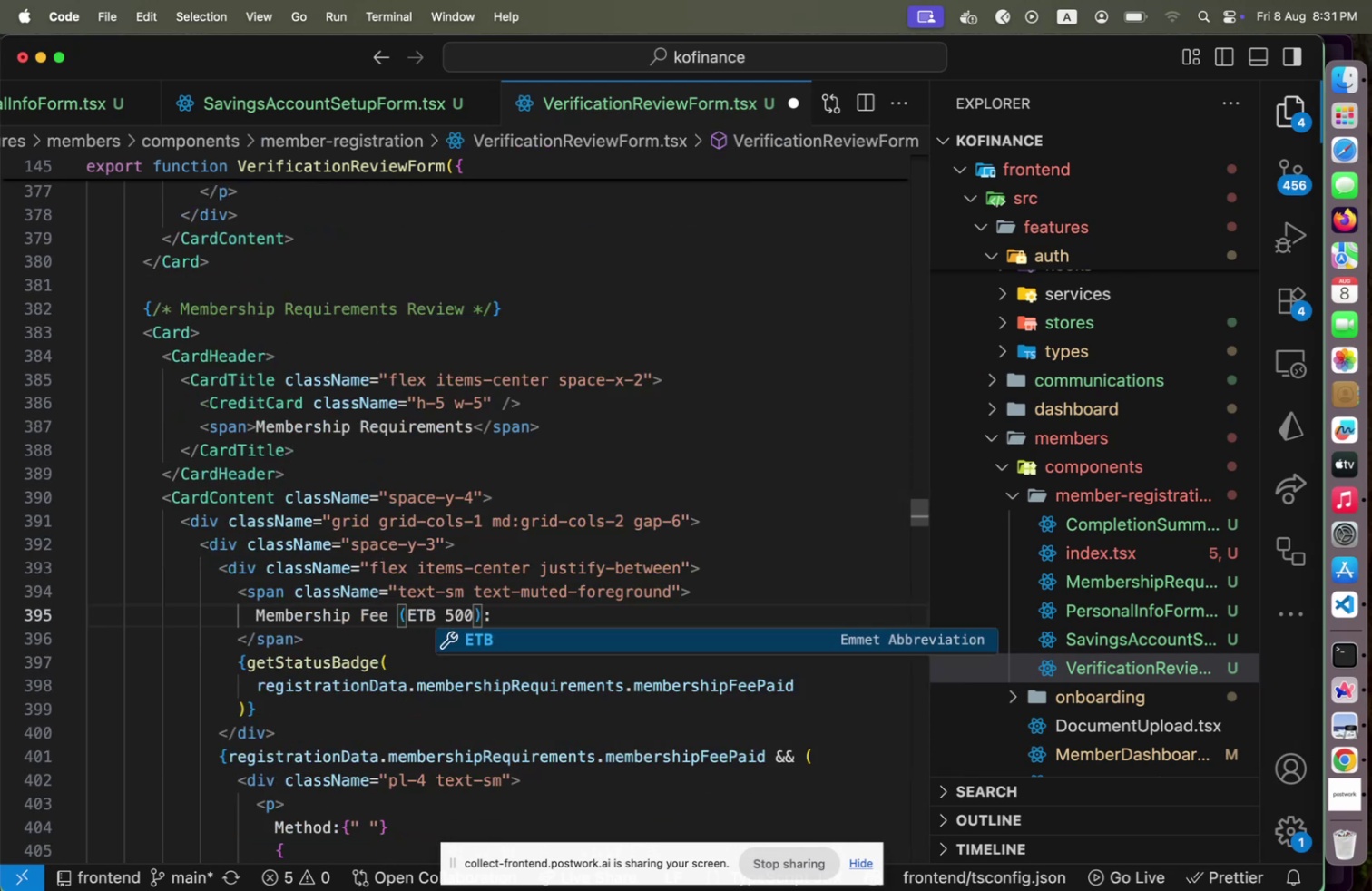 
key(ArrowRight)
 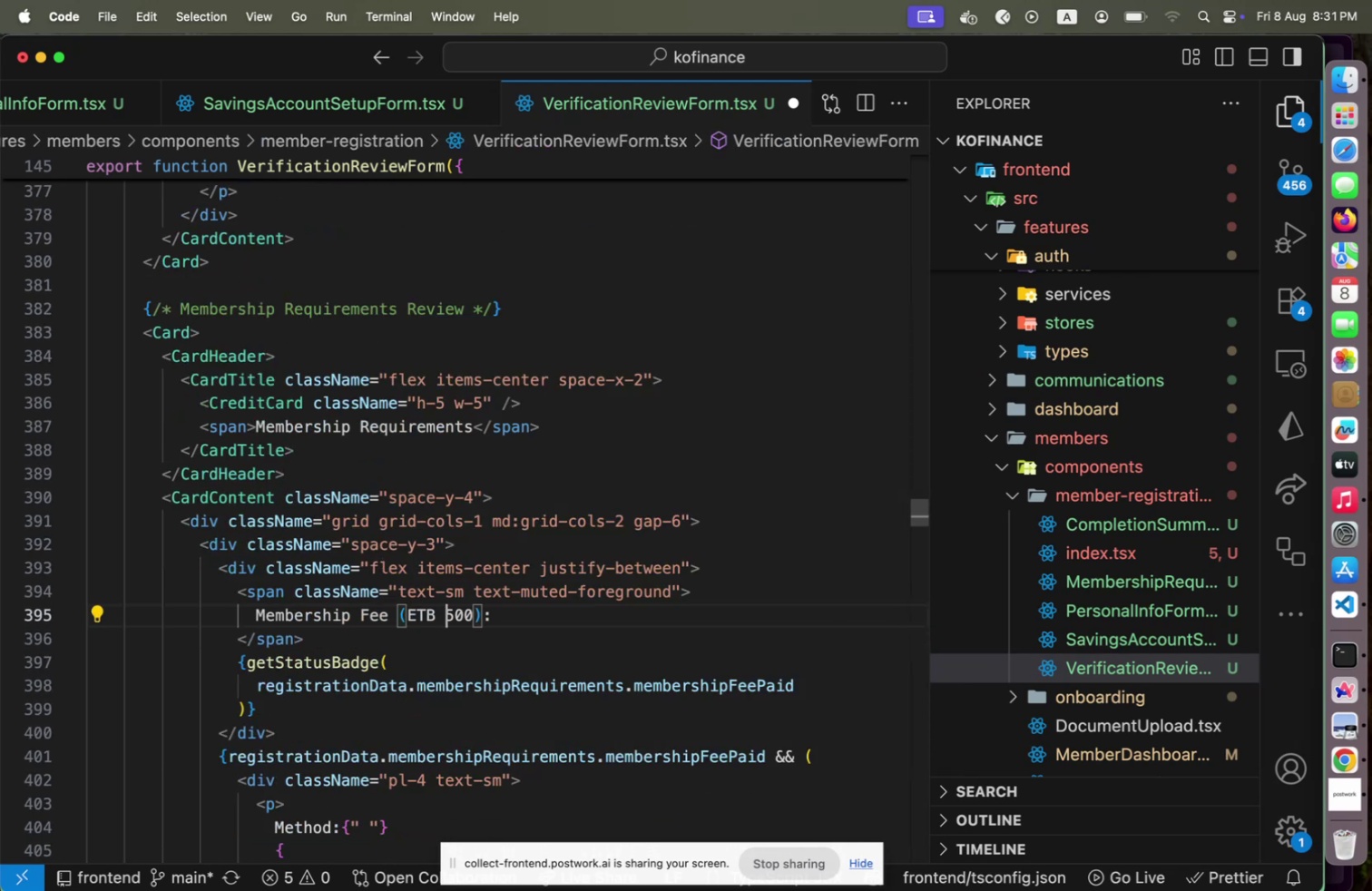 
key(Meta+CommandLeft)
 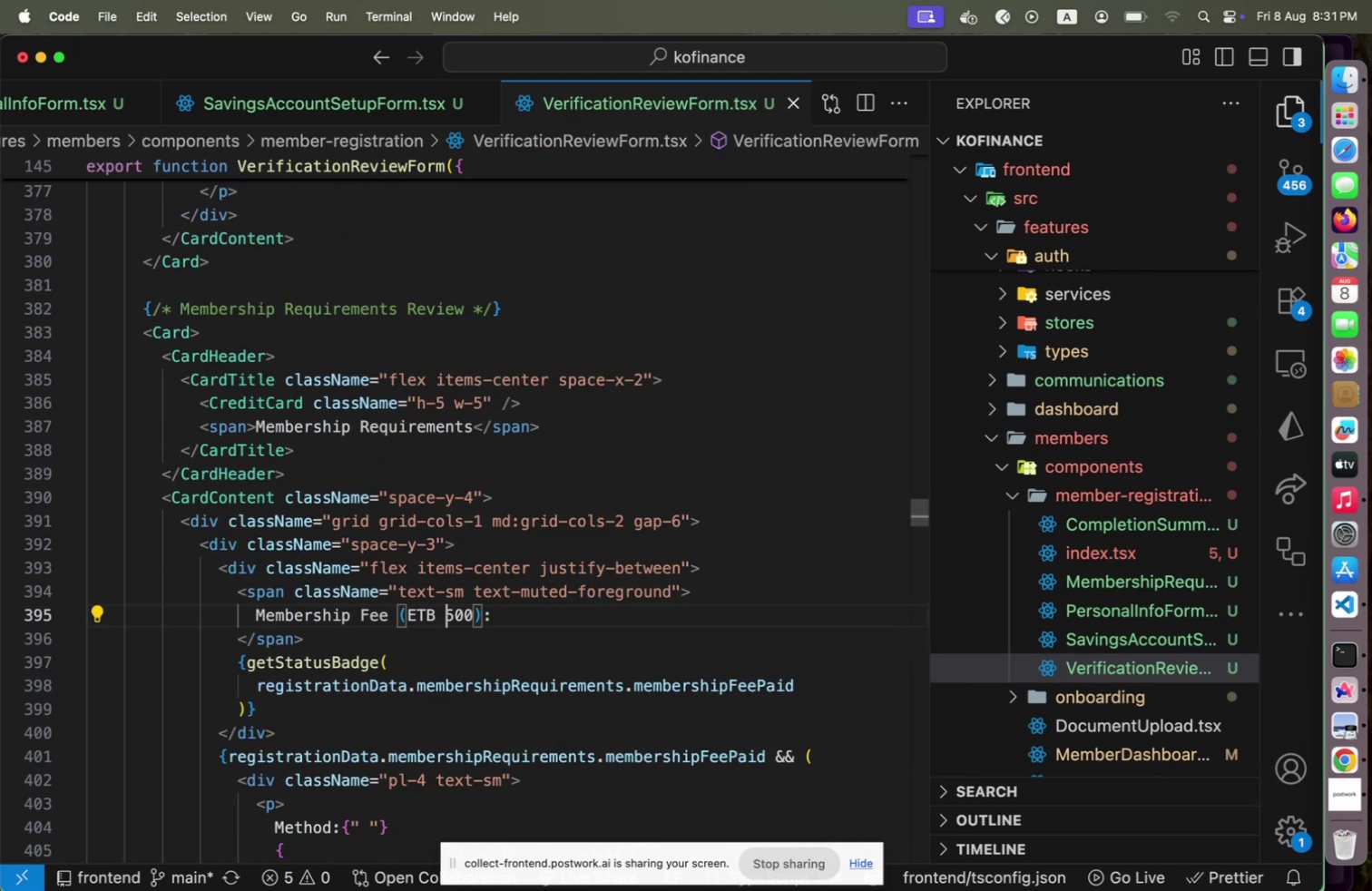 
key(Meta+S)
 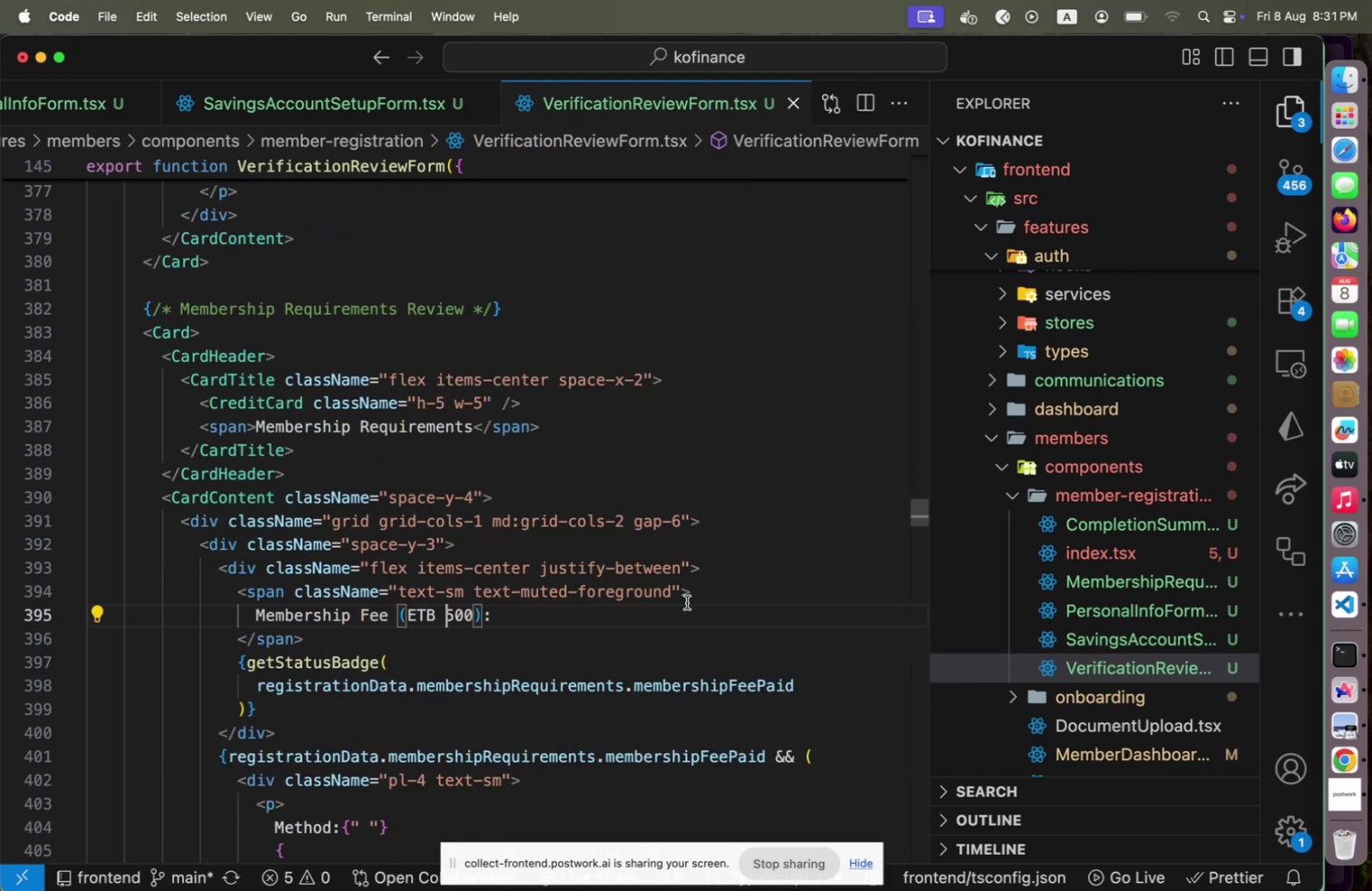 
scroll: coordinate [687, 604], scroll_direction: down, amount: 17.0
 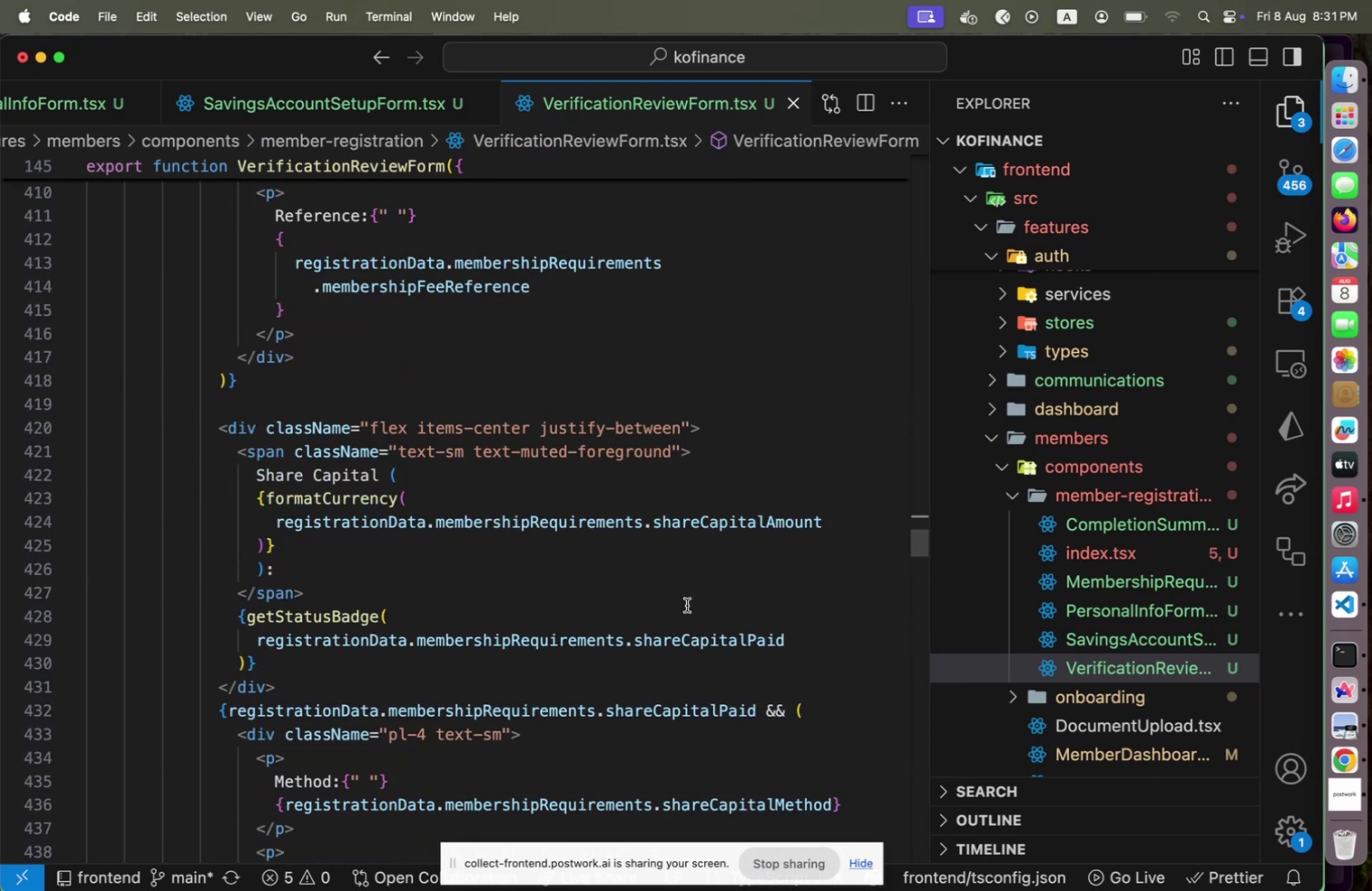 
scroll: coordinate [687, 604], scroll_direction: up, amount: 8.0
 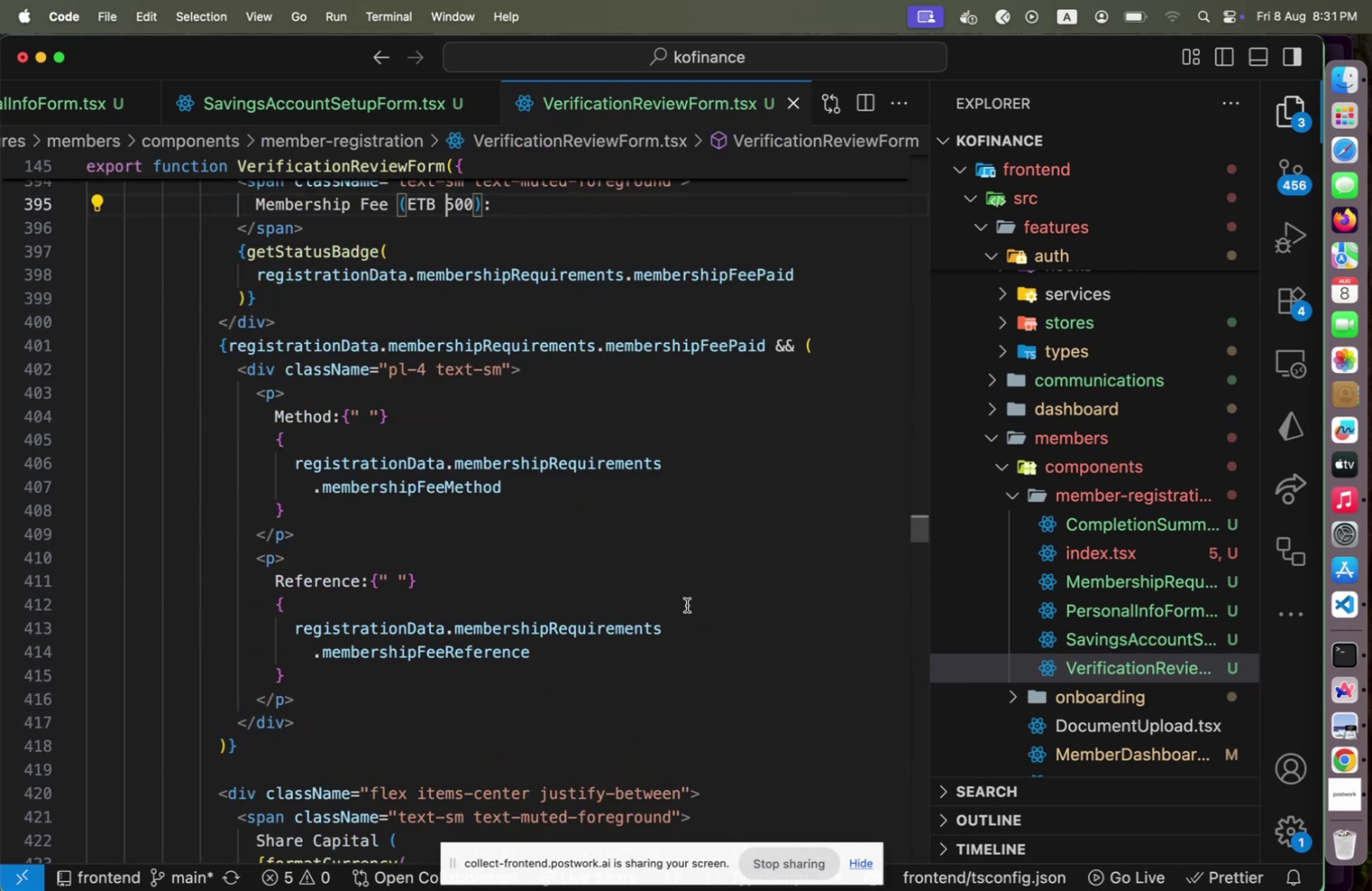 
scroll: coordinate [686, 606], scroll_direction: down, amount: 43.0
 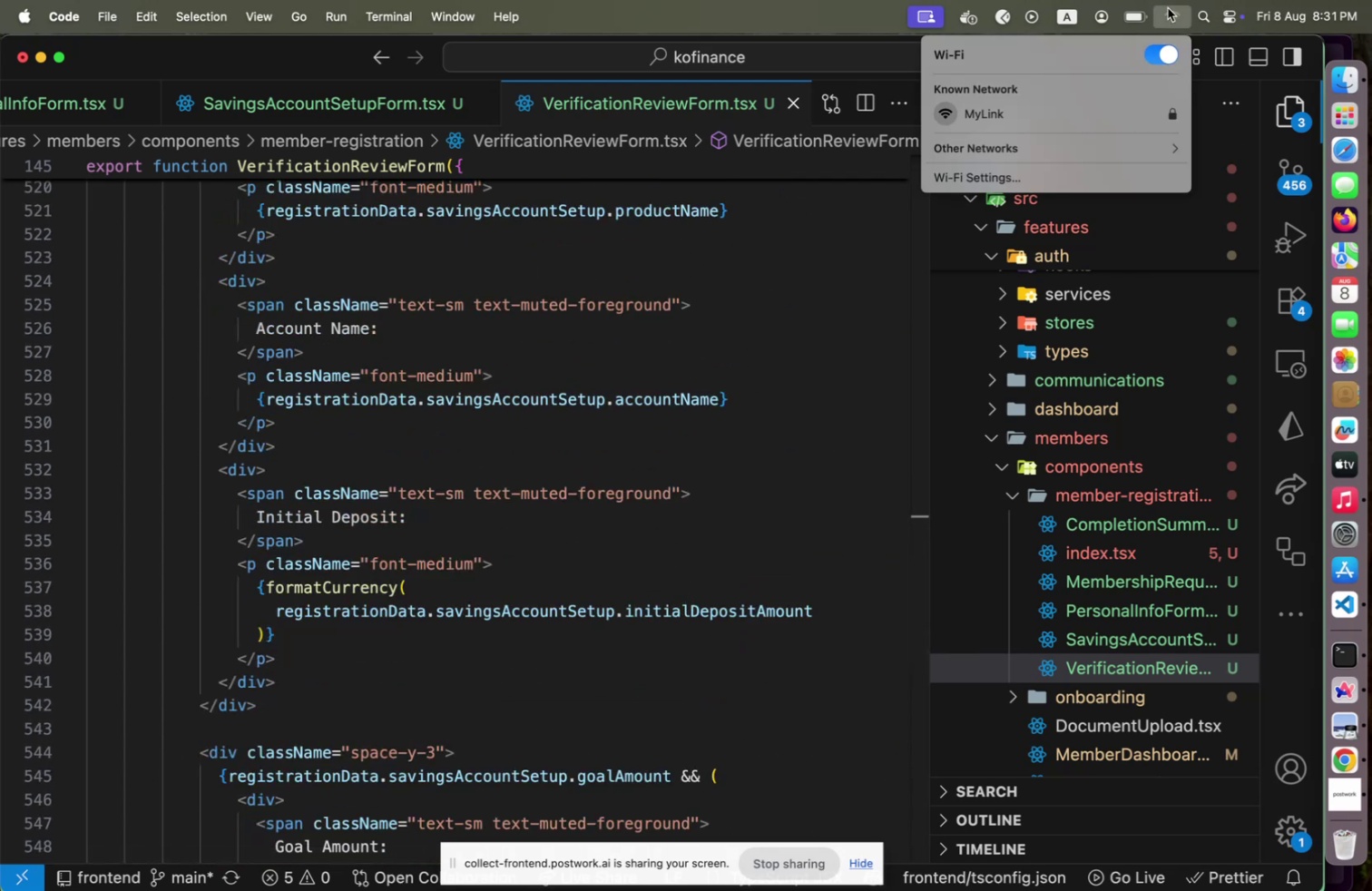 
left_click([1042, 113])
 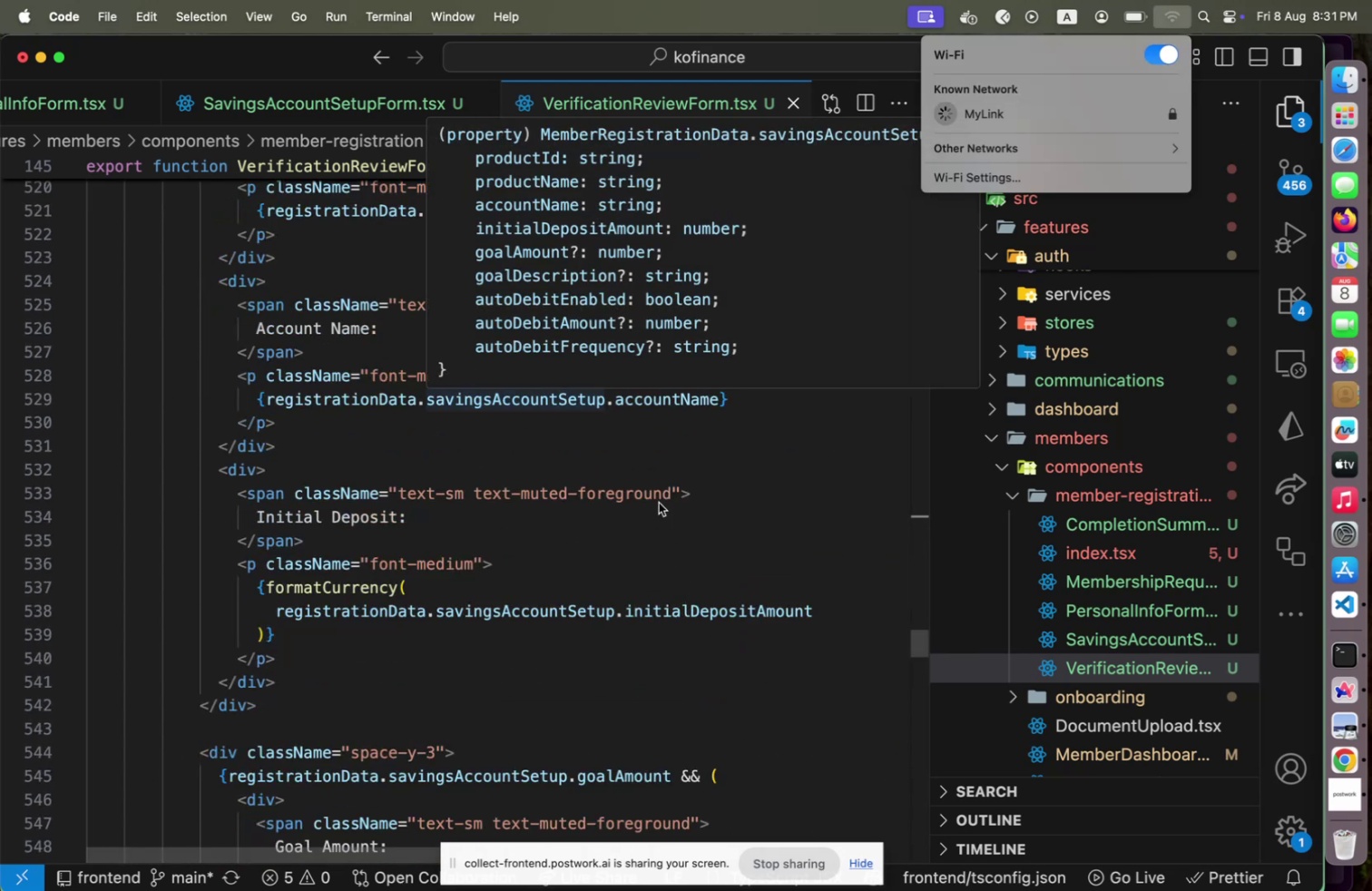 
left_click([687, 505])
 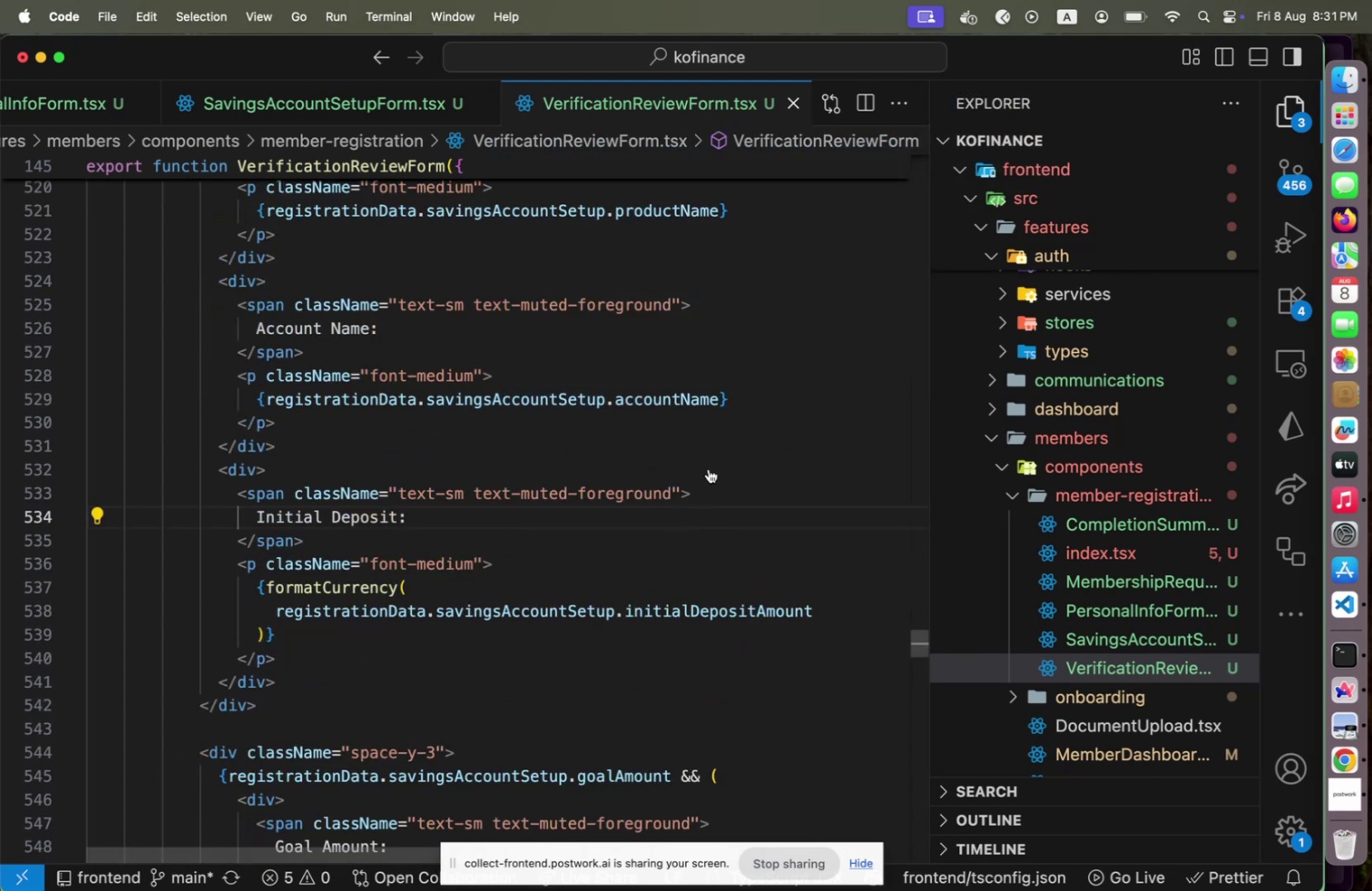 
scroll: coordinate [708, 483], scroll_direction: down, amount: 33.0
 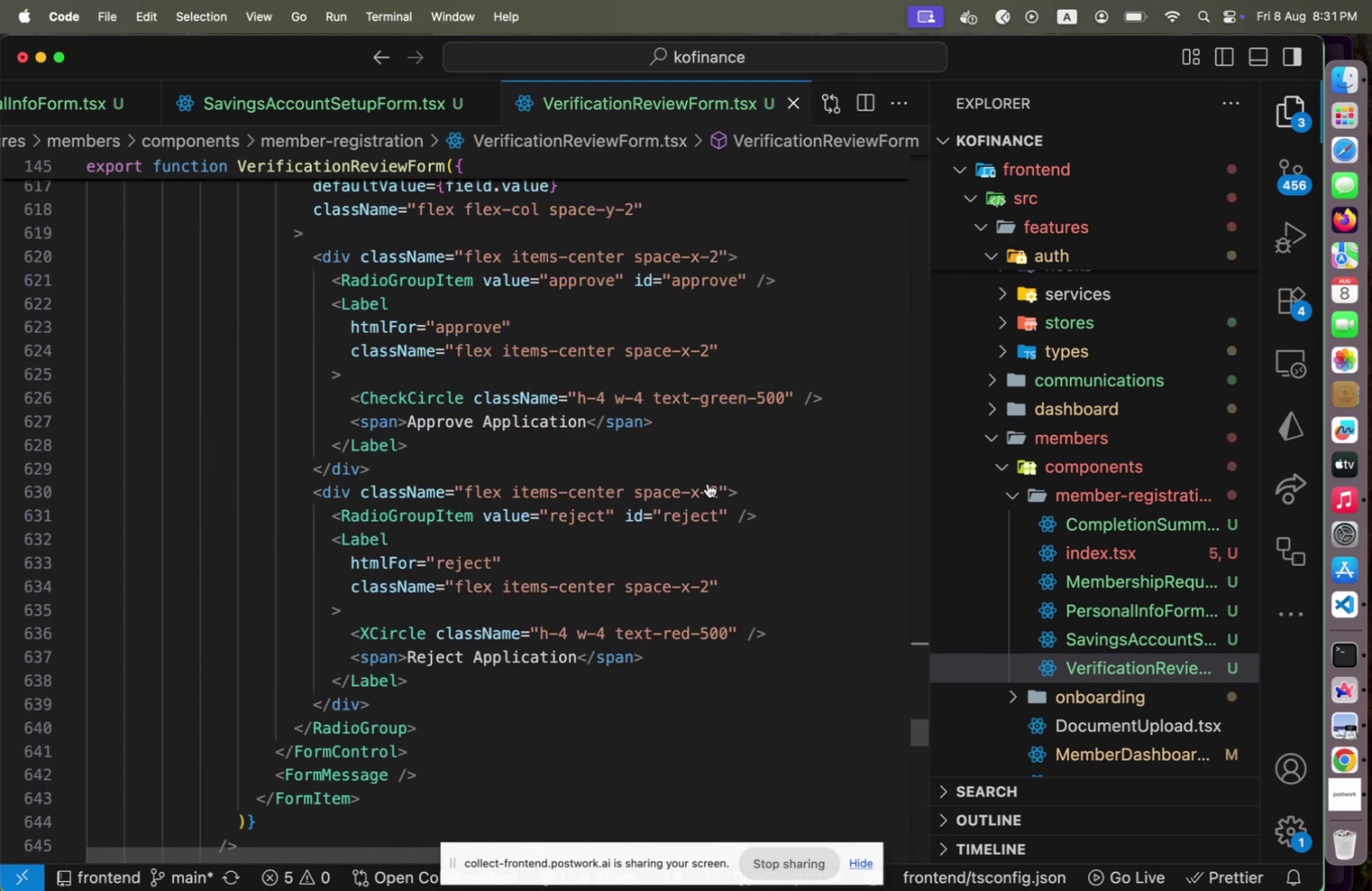 
scroll: coordinate [708, 483], scroll_direction: up, amount: 3.0
 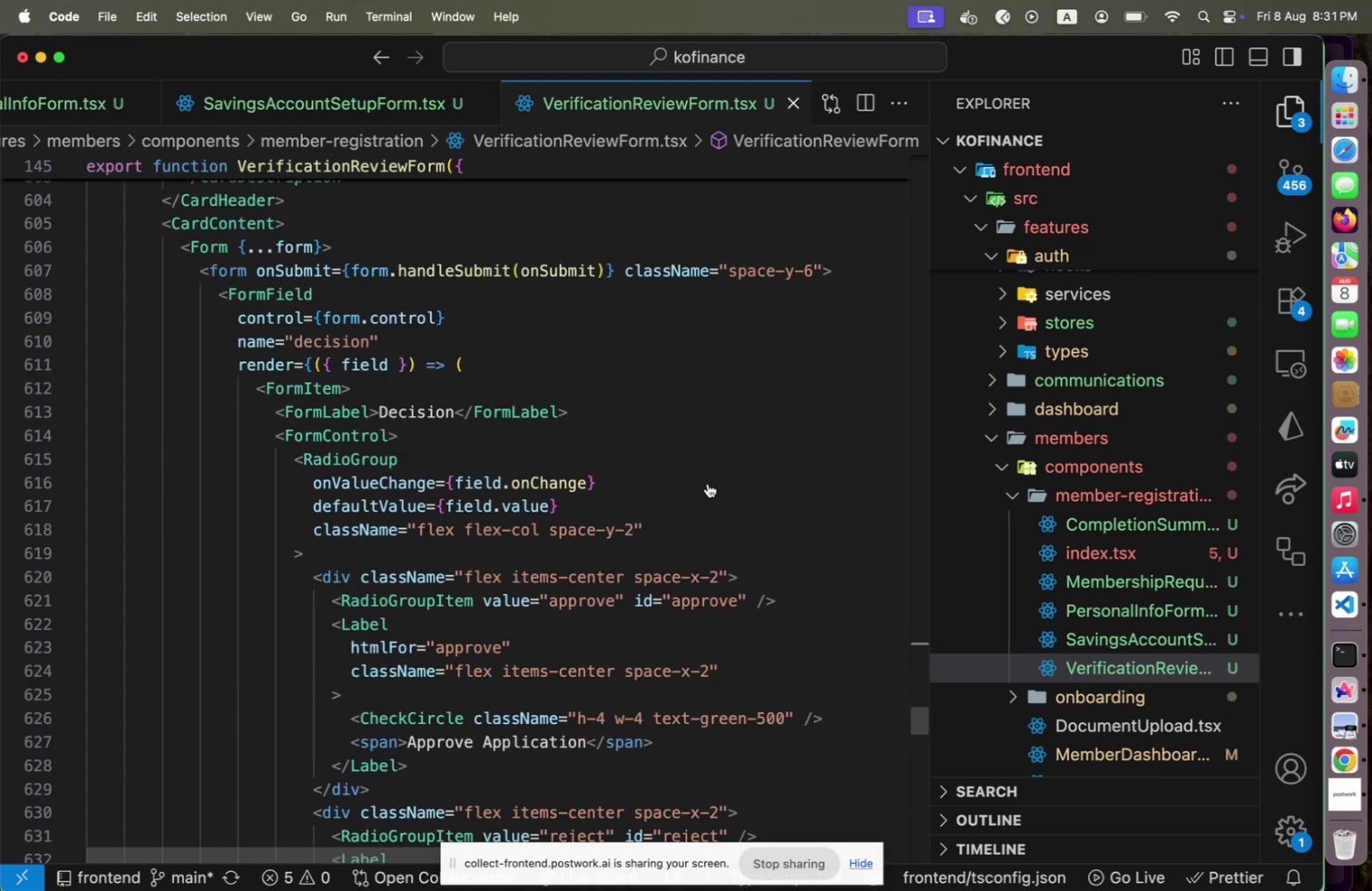 
scroll: coordinate [708, 483], scroll_direction: down, amount: 11.0
 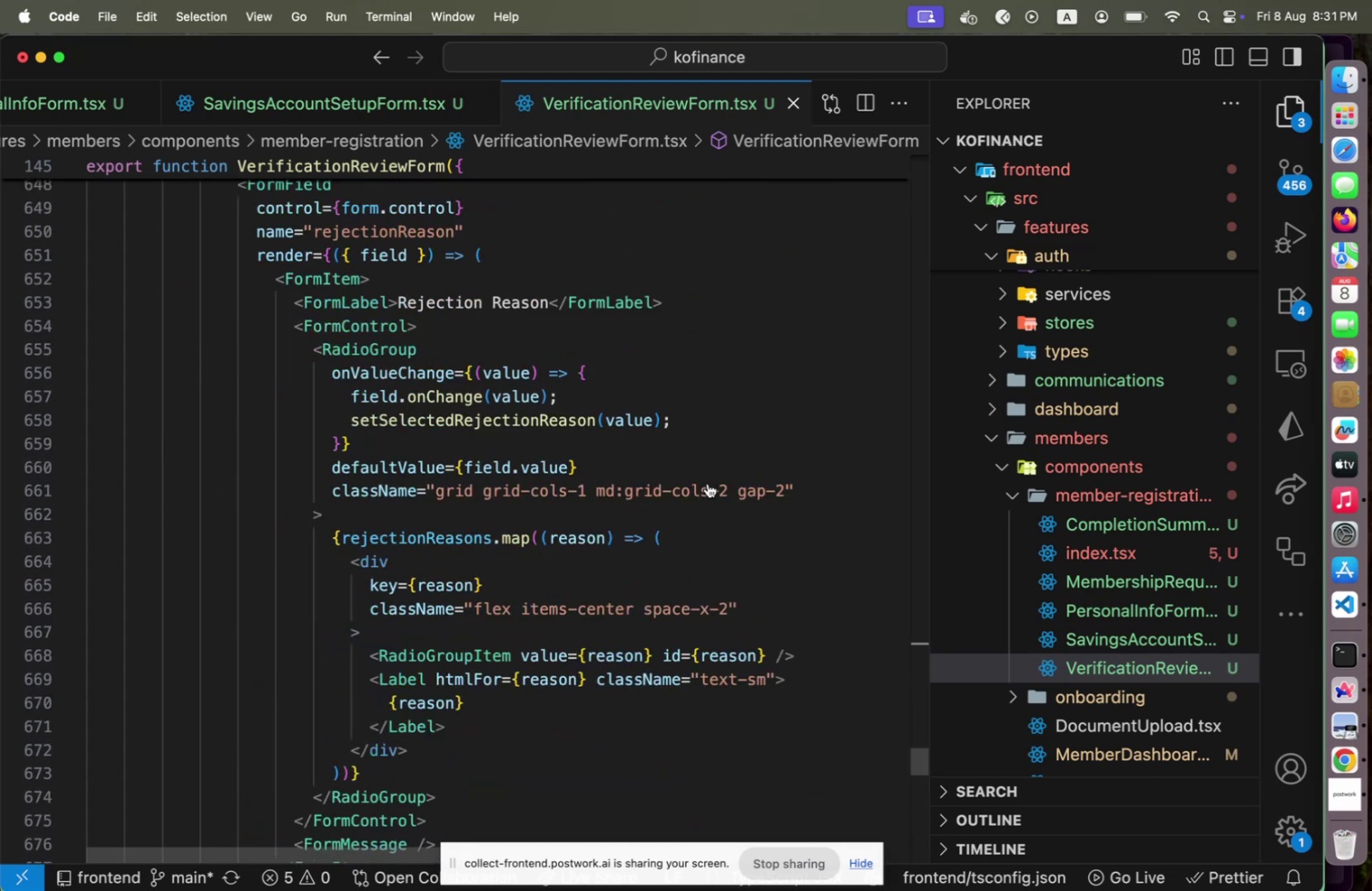 
scroll: coordinate [708, 483], scroll_direction: up, amount: 5.0
 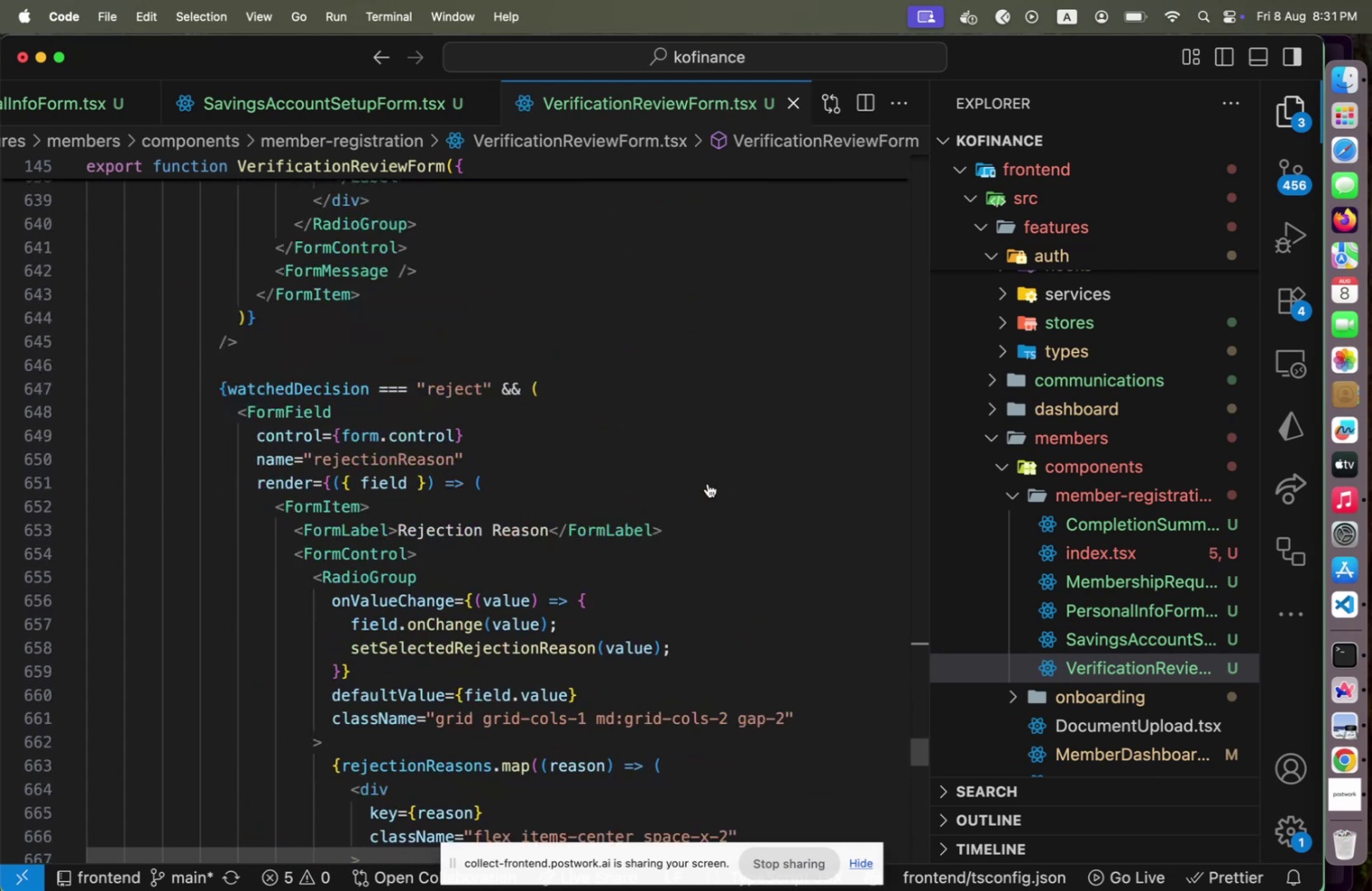 
scroll: coordinate [708, 483], scroll_direction: down, amount: 3.0
 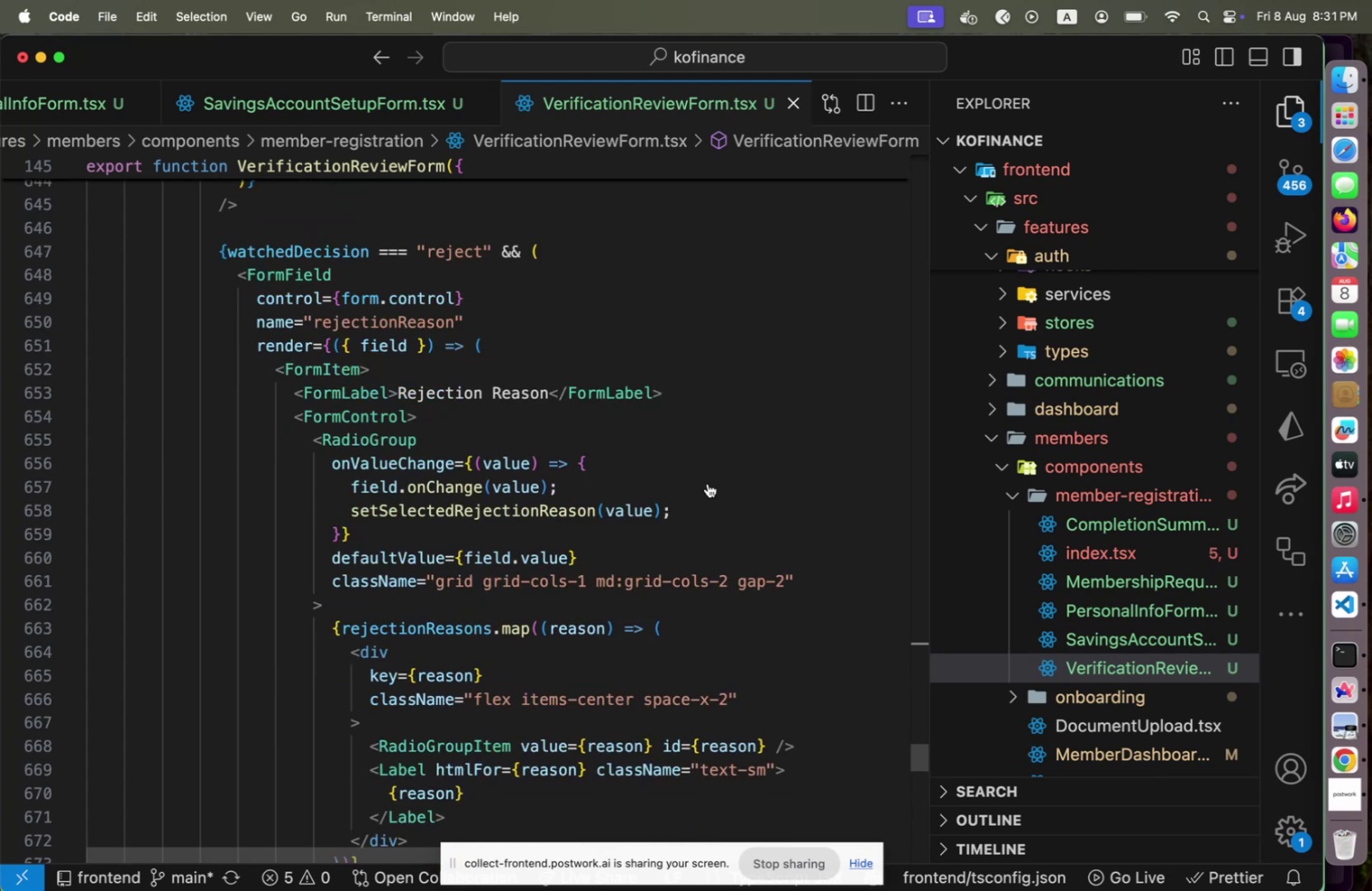 
scroll: coordinate [708, 483], scroll_direction: up, amount: 2.0
 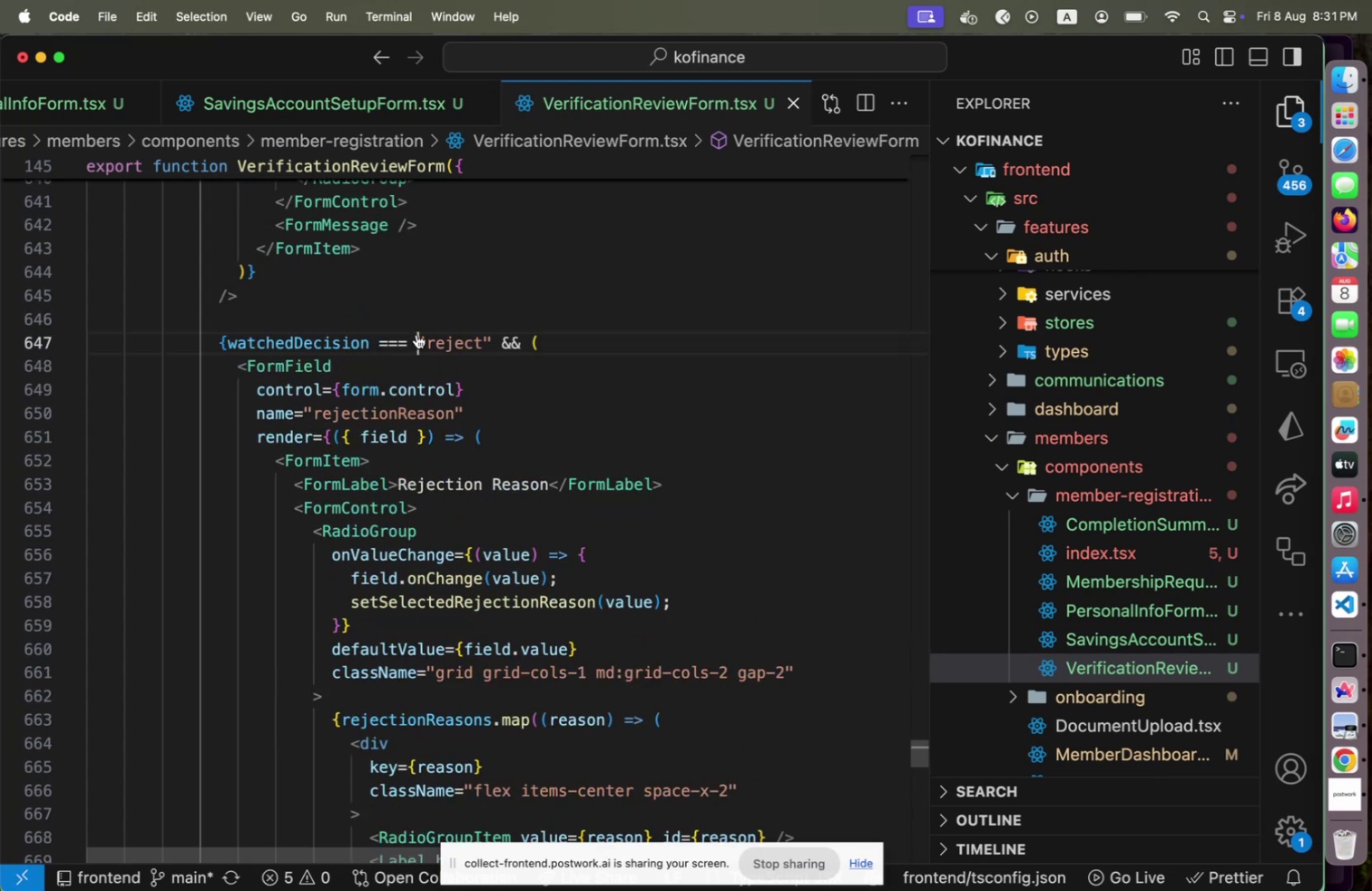 
left_click([416, 334])
 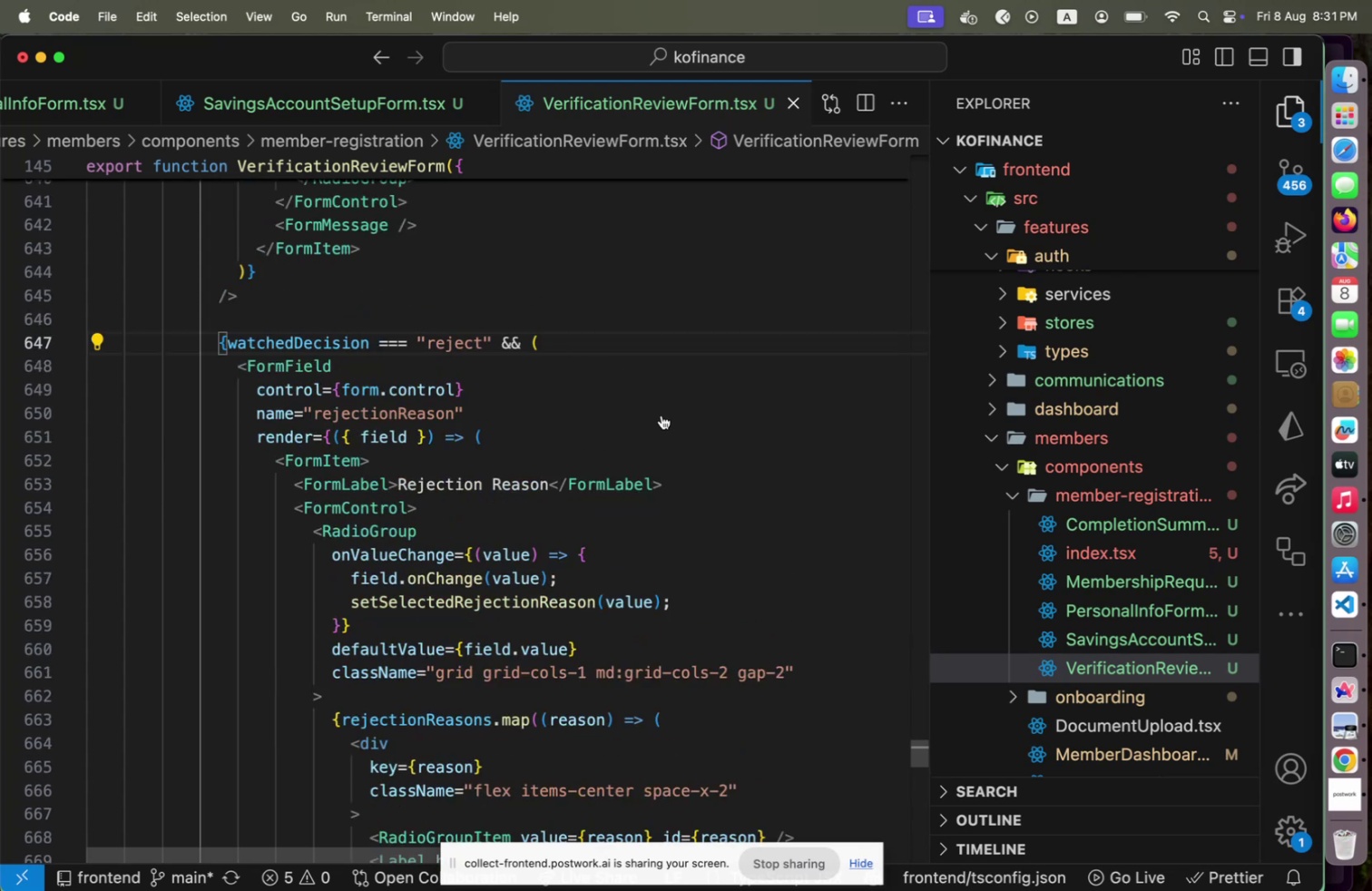 
scroll: coordinate [662, 416], scroll_direction: down, amount: 13.0
 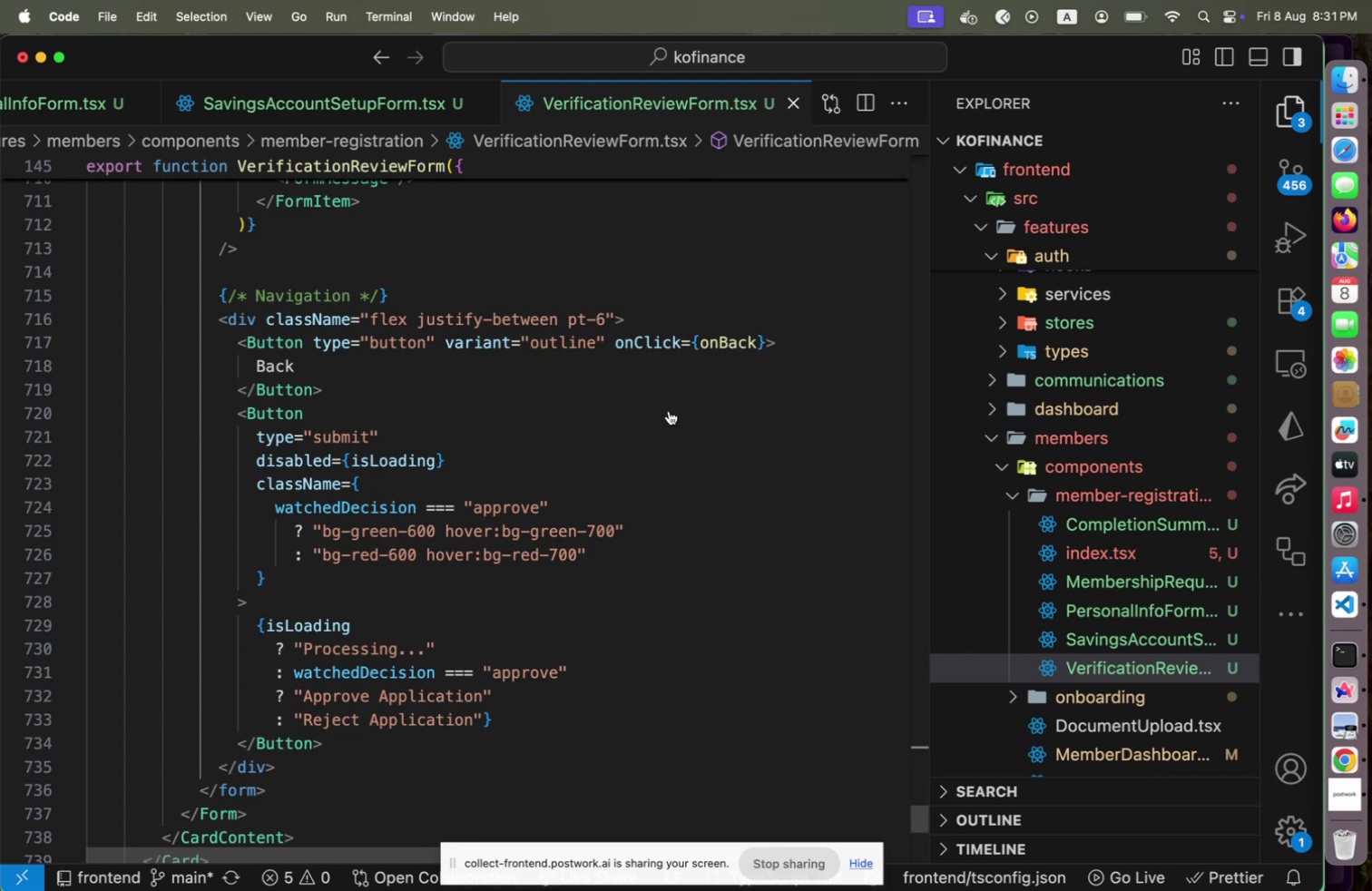 
scroll: coordinate [598, 409], scroll_direction: up, amount: 274.0
 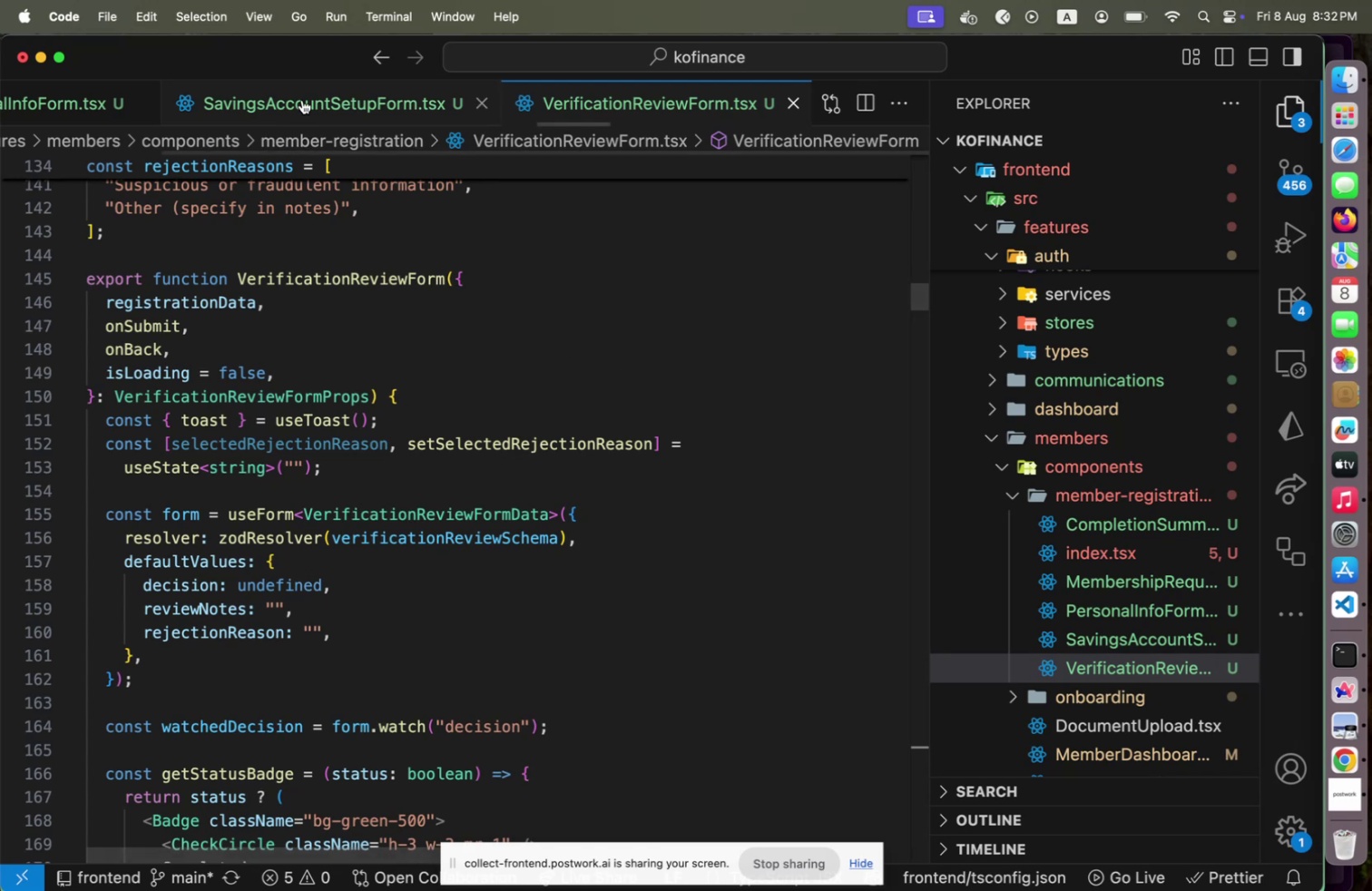 
wait(5.27)
 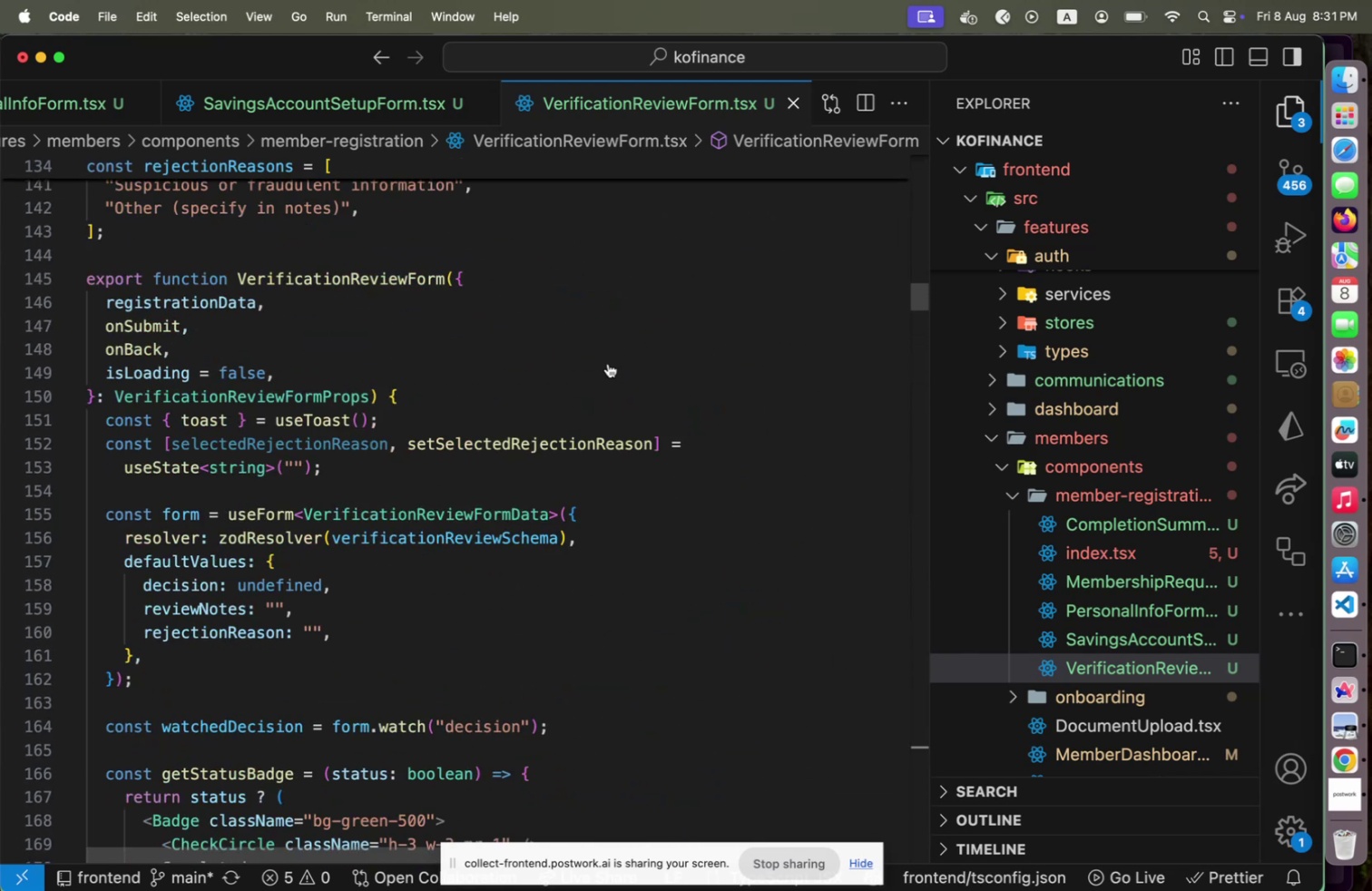 
left_click([1073, 545])
 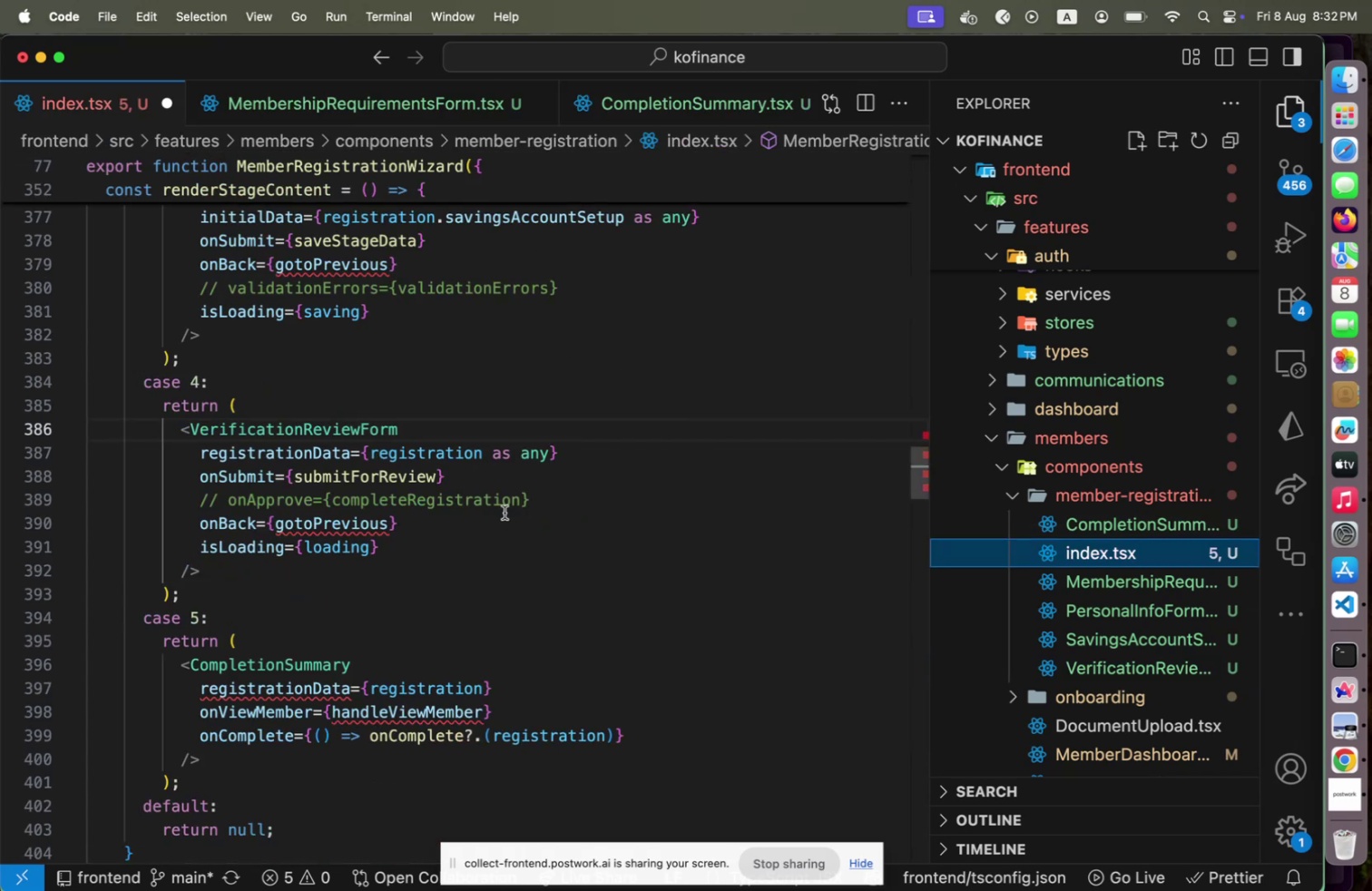 
left_click([505, 512])
 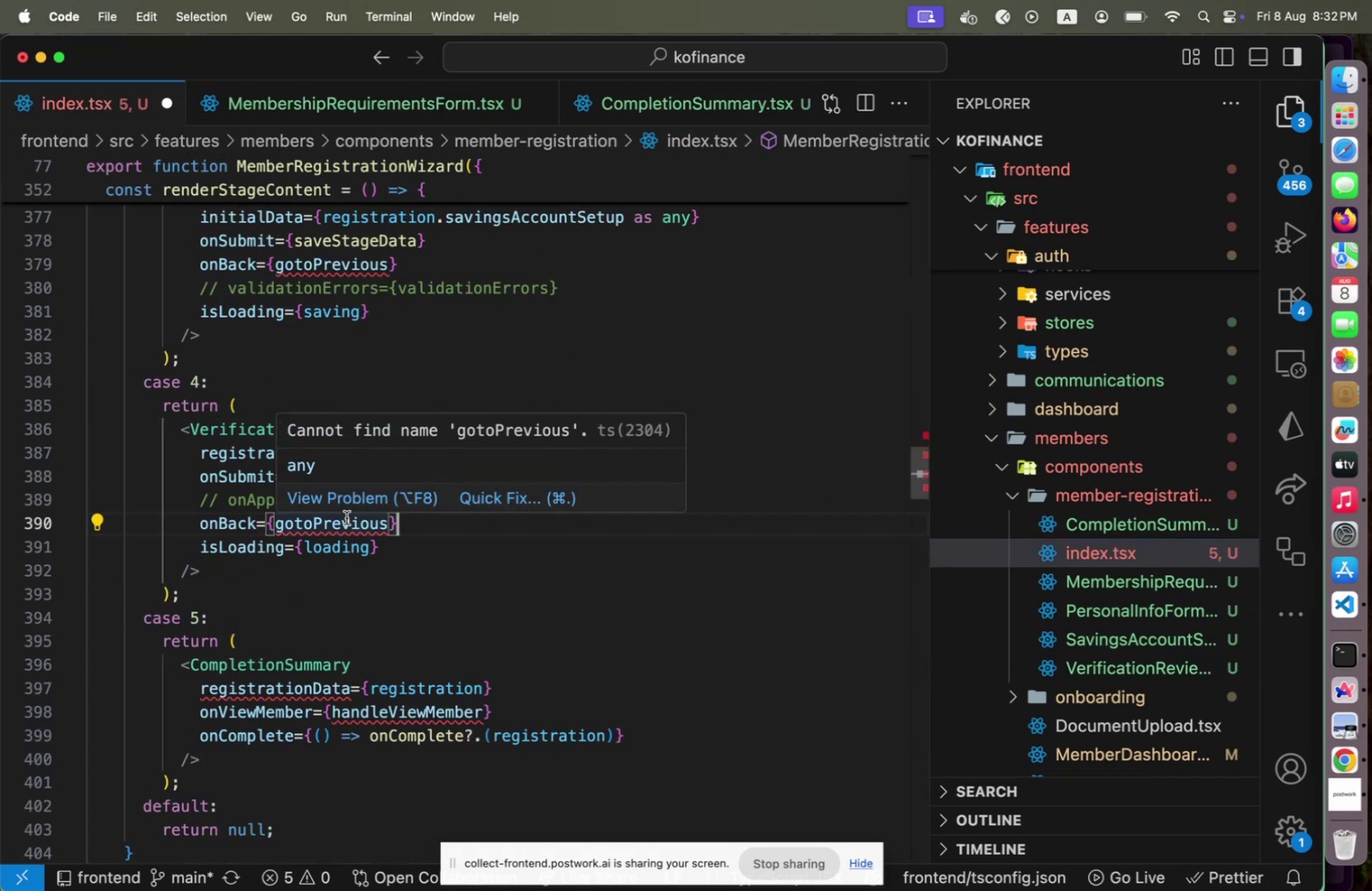 
left_click([347, 517])
 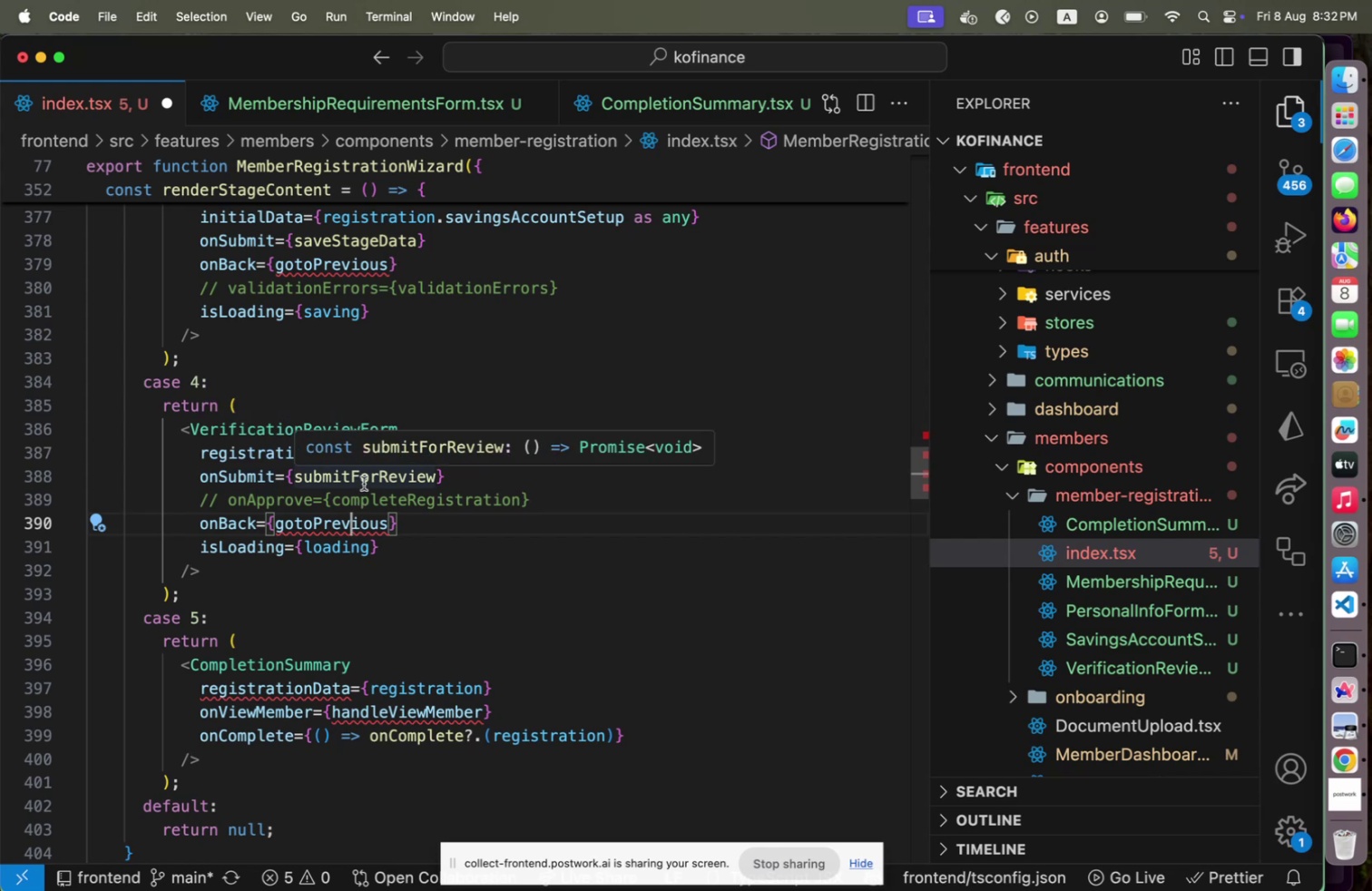 
wait(5.55)
 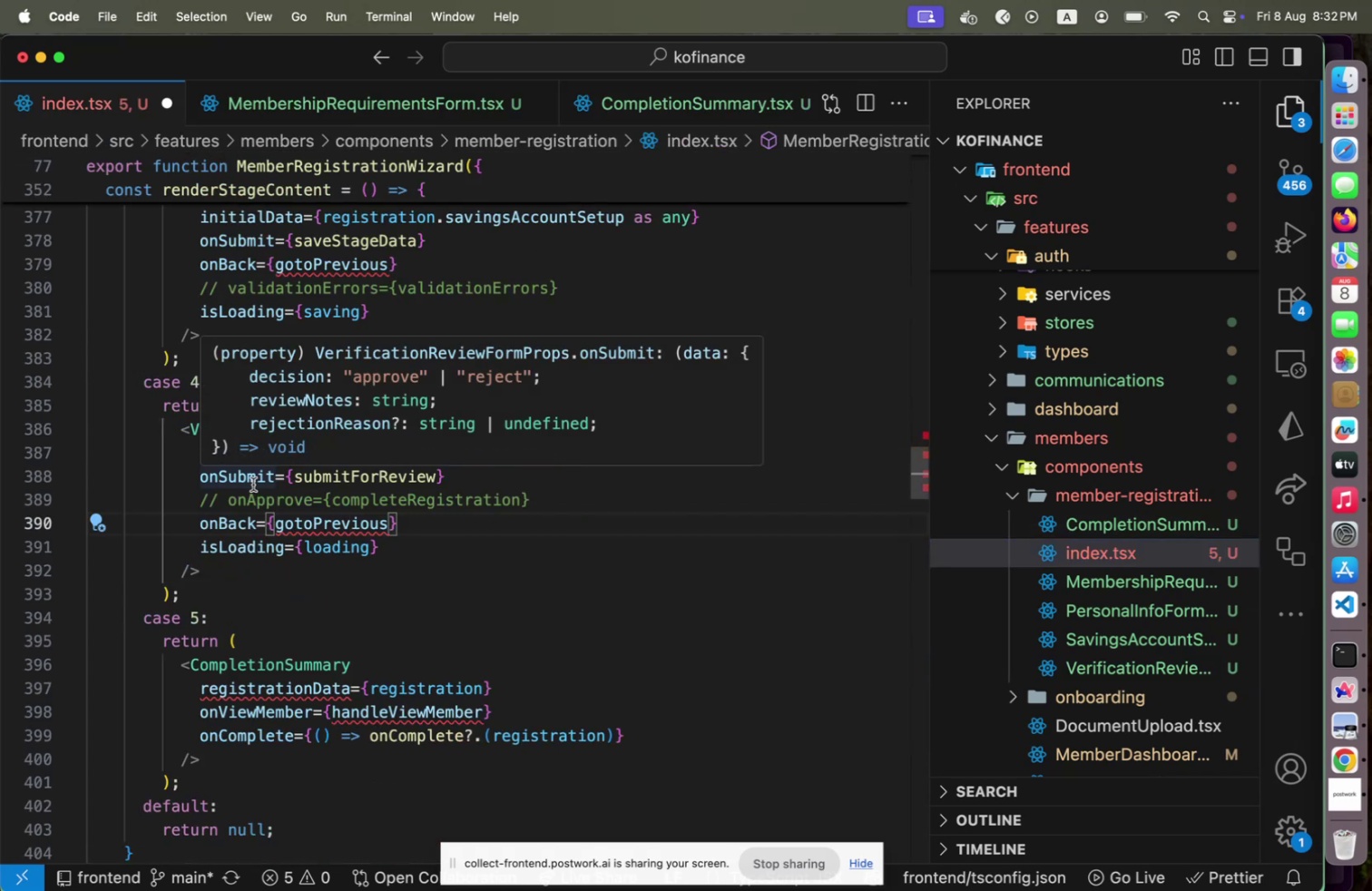 
left_click([364, 483])
 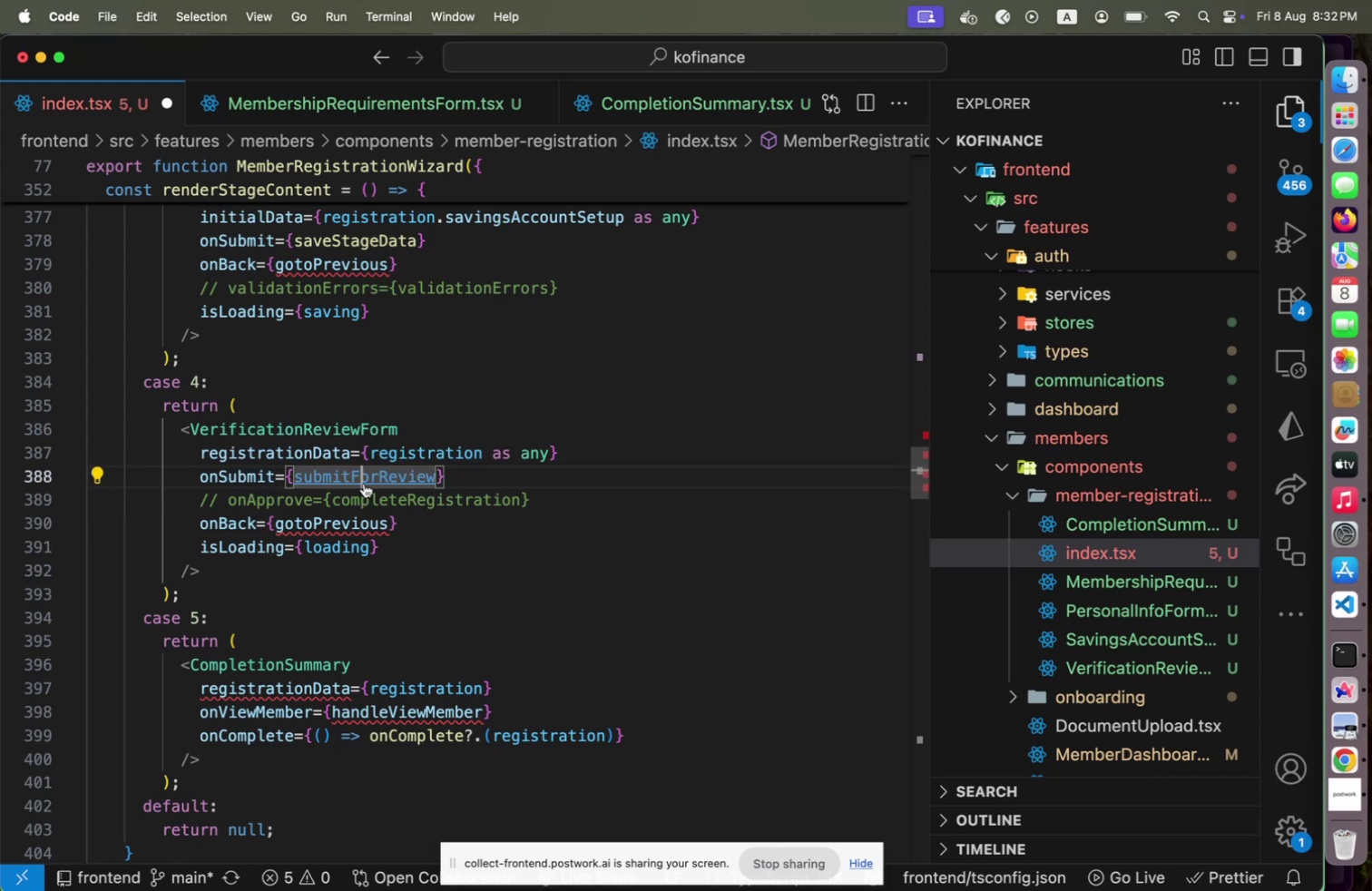 
hold_key(key=CommandLeft, duration=0.55)
double_click([364, 483])
 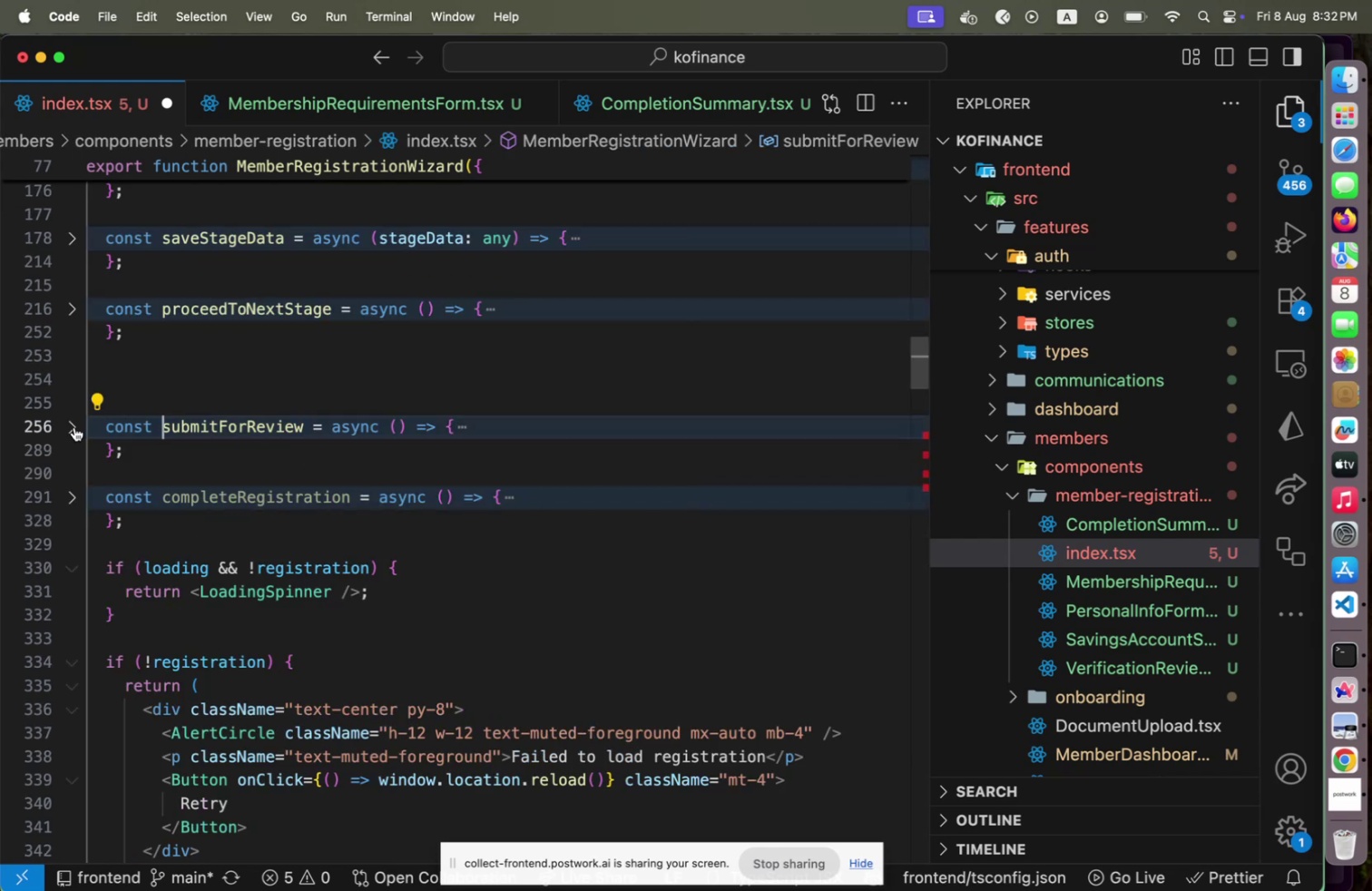 
left_click([74, 426])
 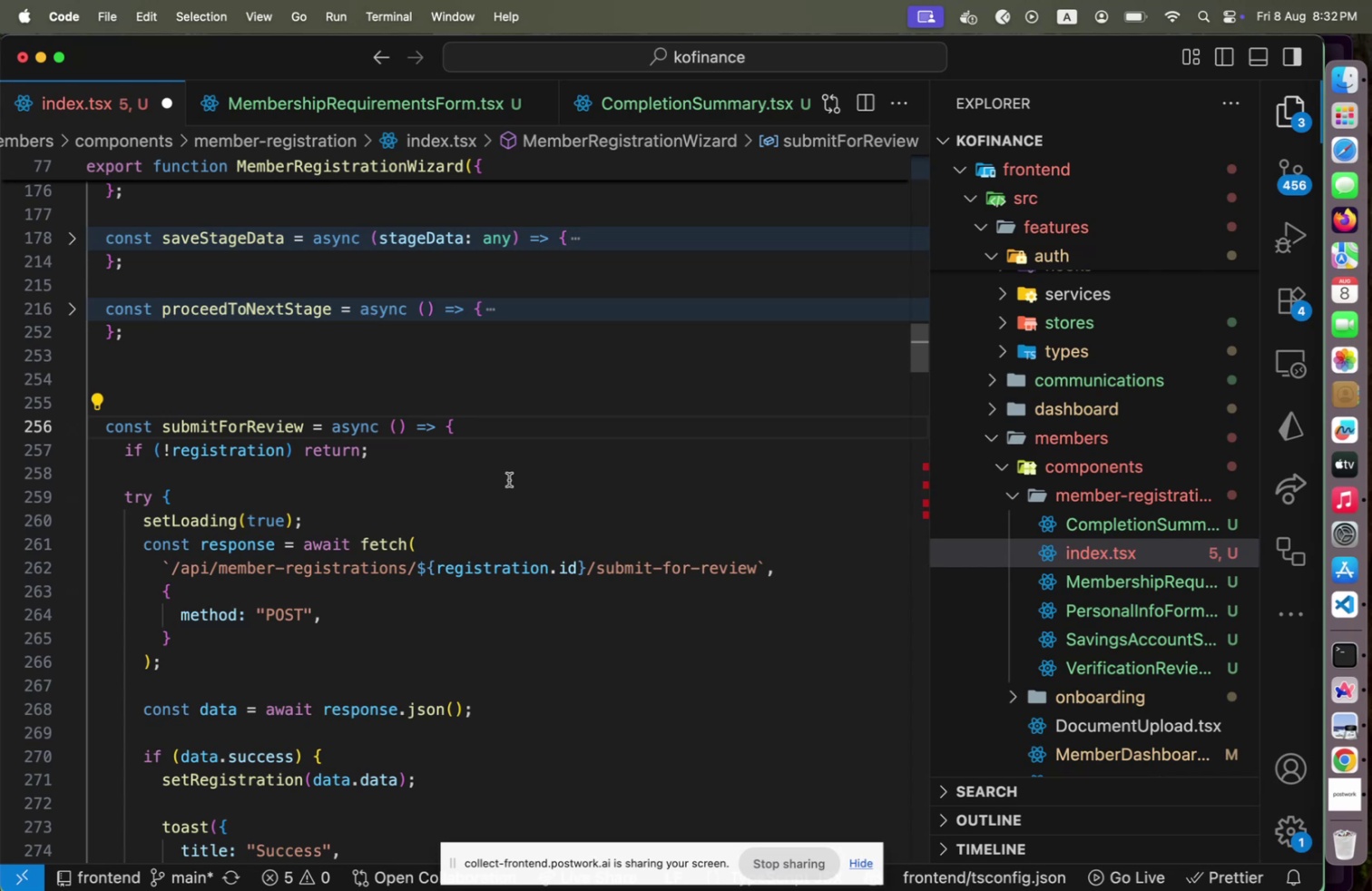 
wait(6.82)
 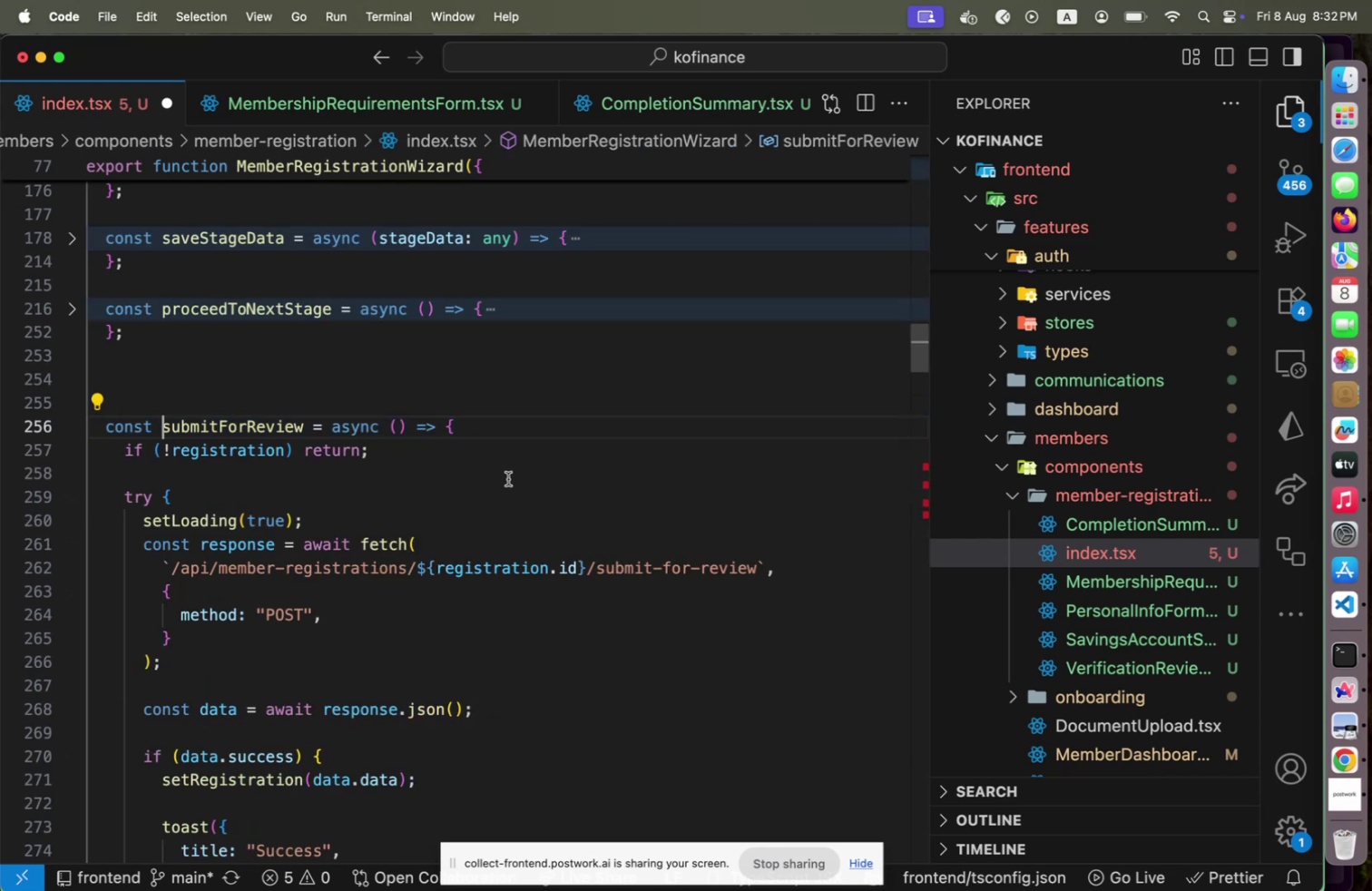 
scroll: coordinate [485, 484], scroll_direction: down, amount: 17.0
 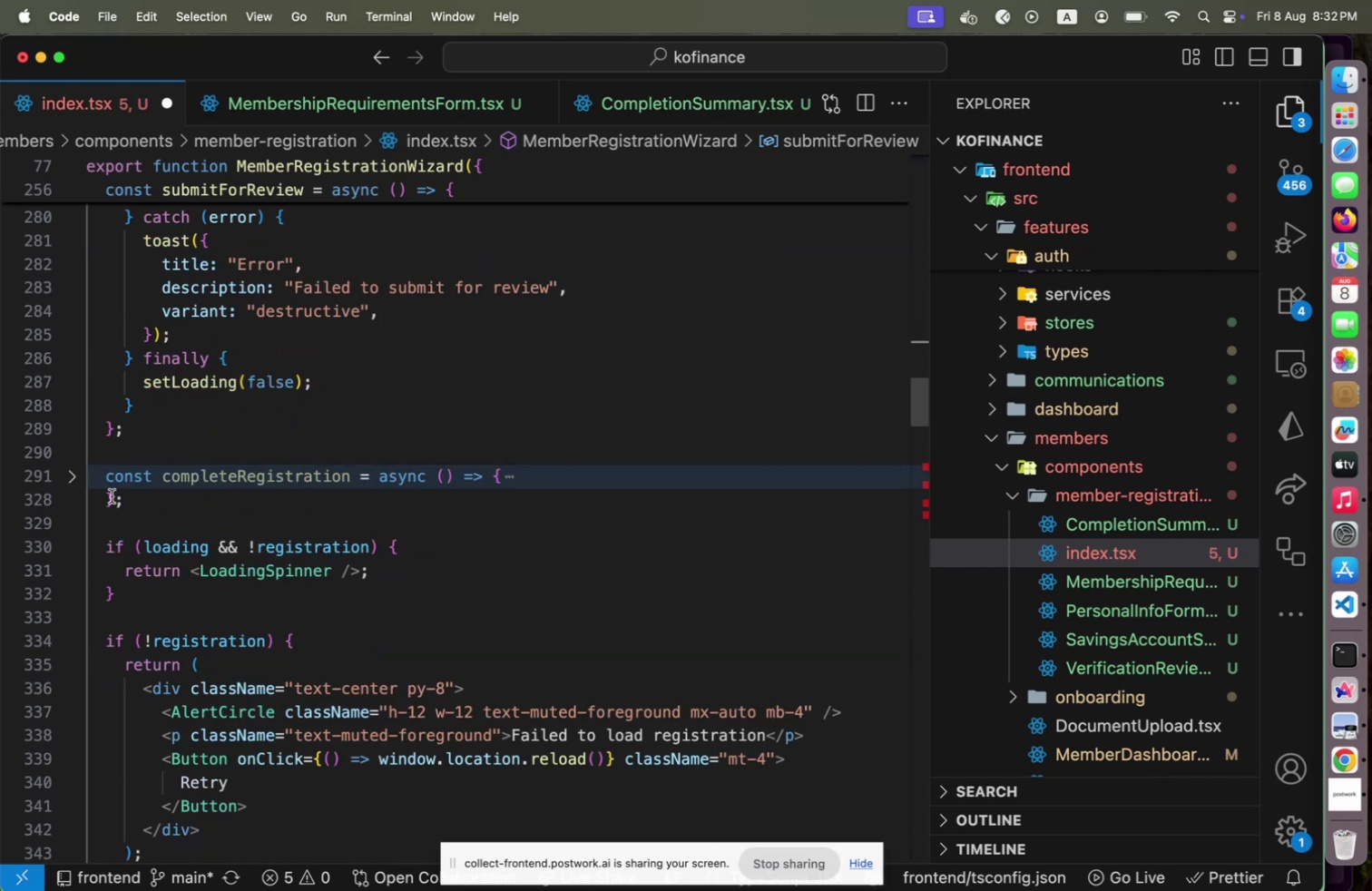 
left_click([63, 477])
 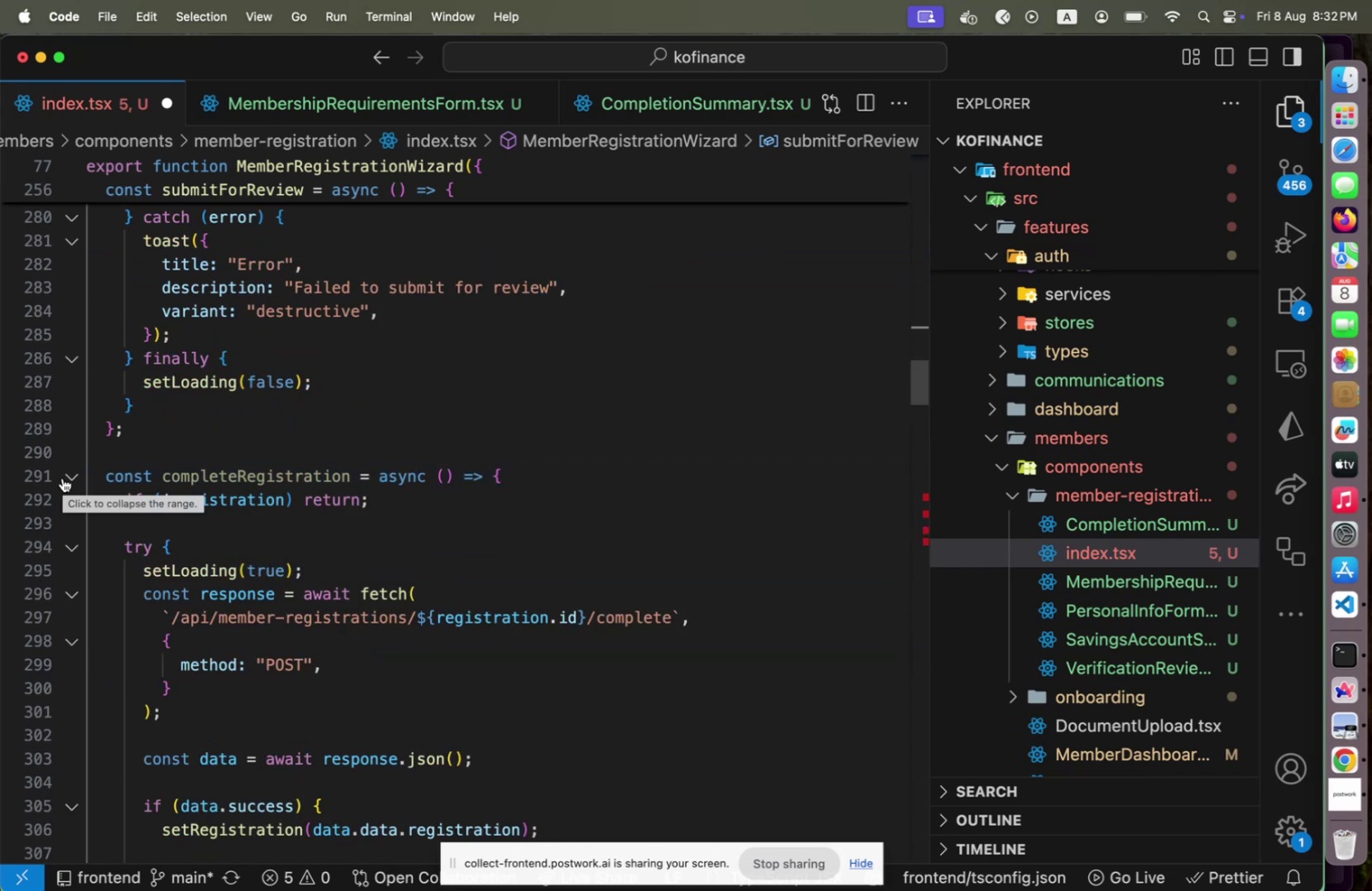 
left_click([63, 477])
 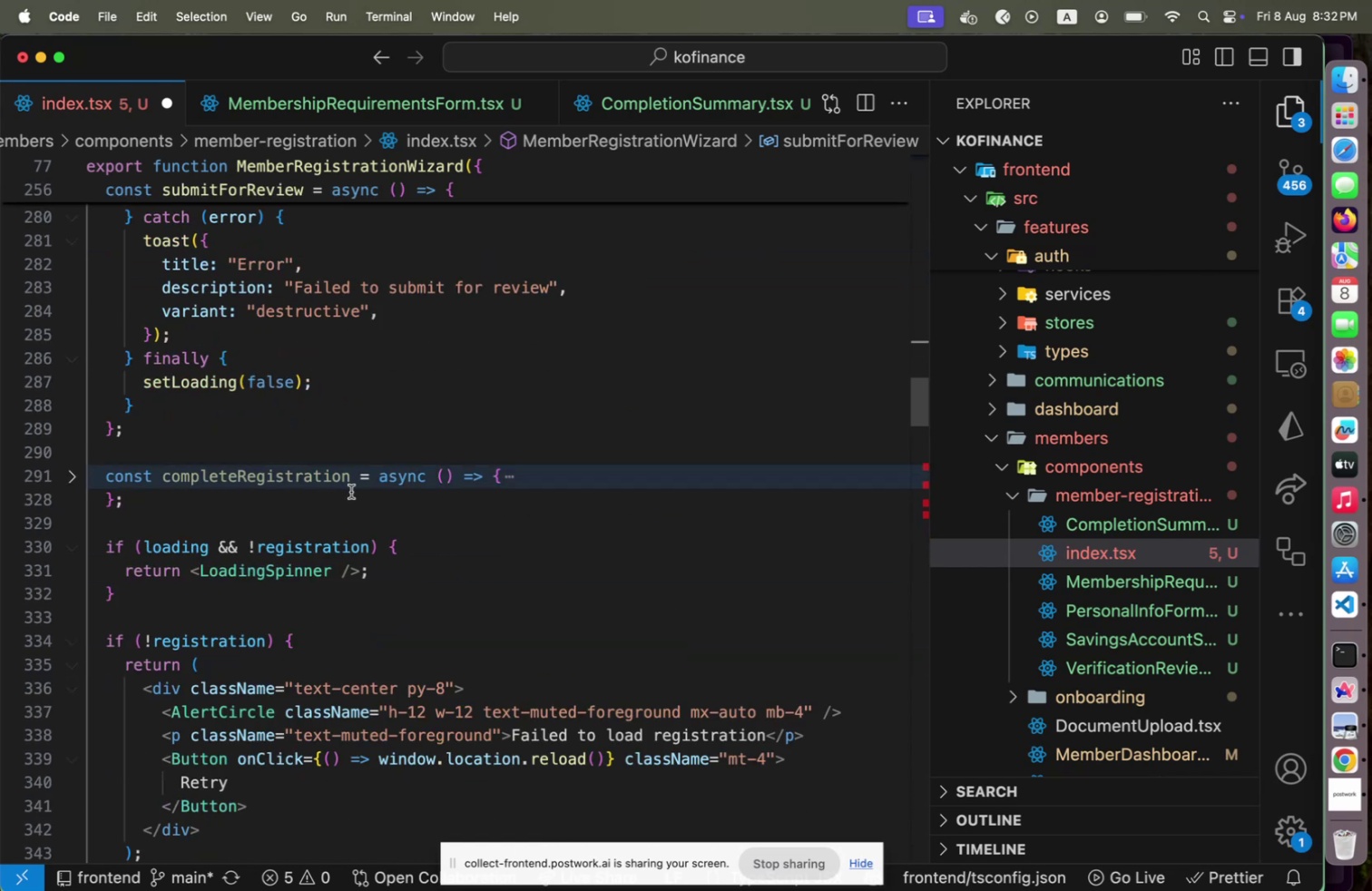 
scroll: coordinate [351, 490], scroll_direction: down, amount: 20.0
 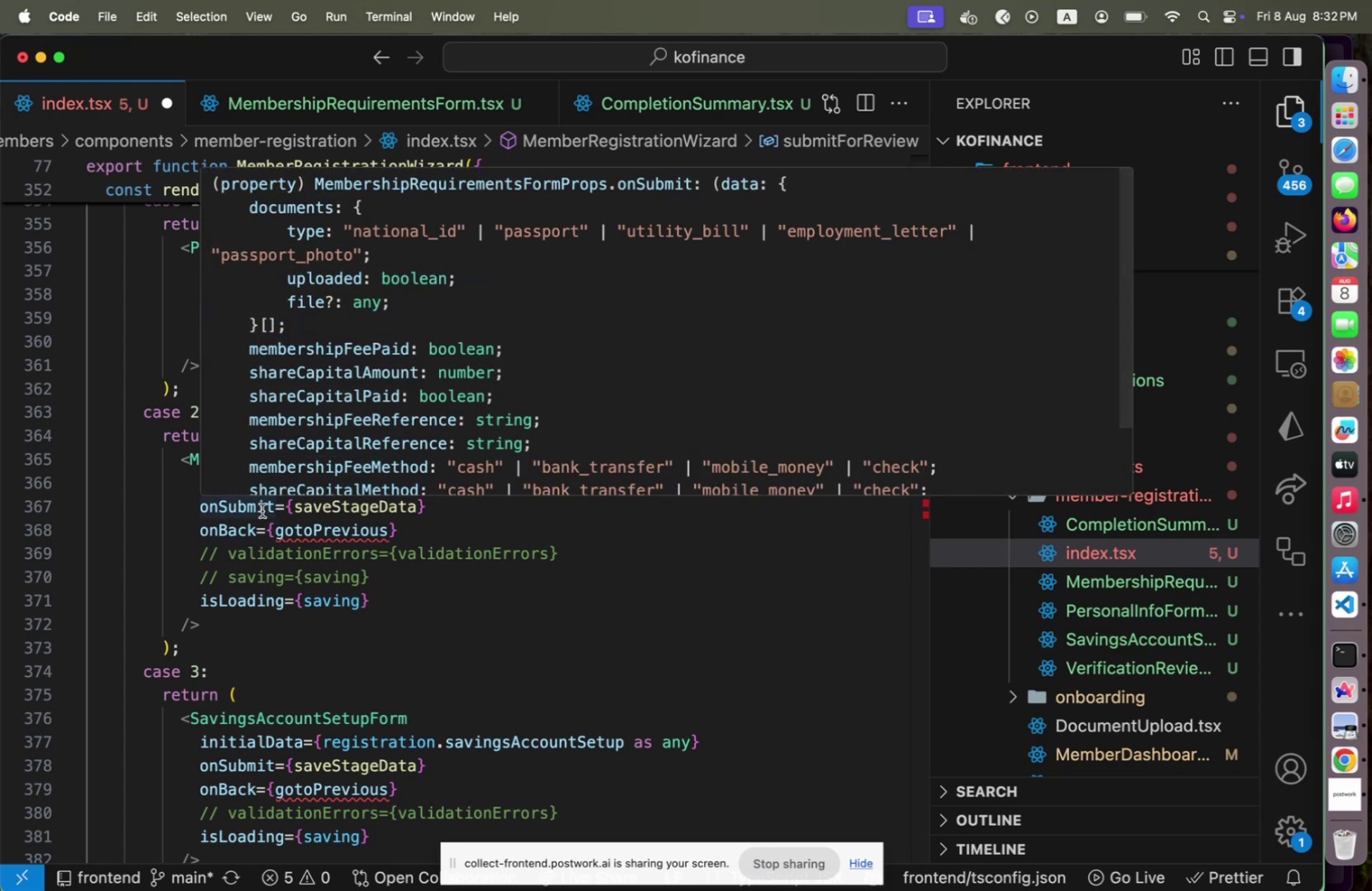 
wait(6.46)
 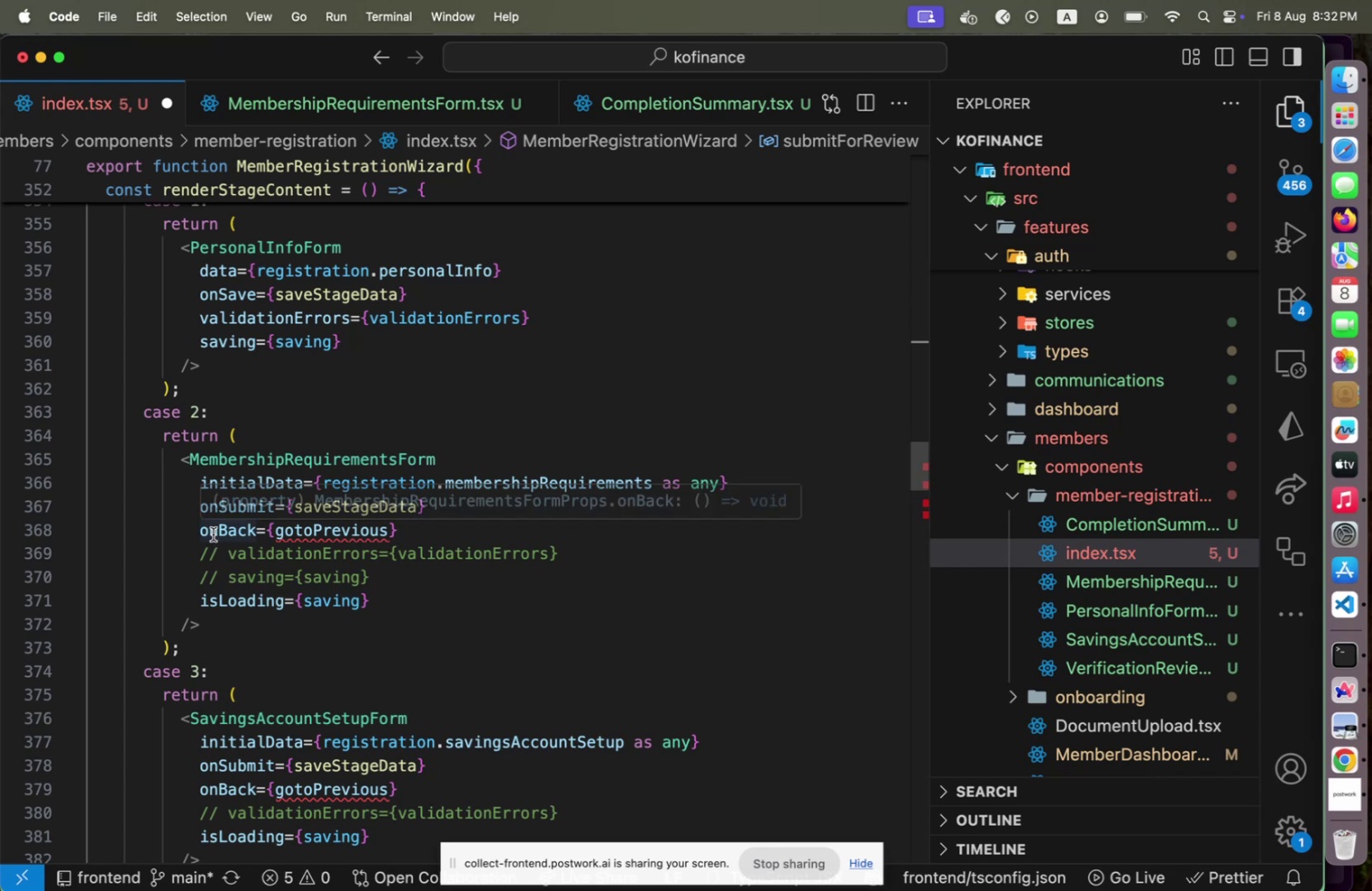 
left_click([262, 510])
 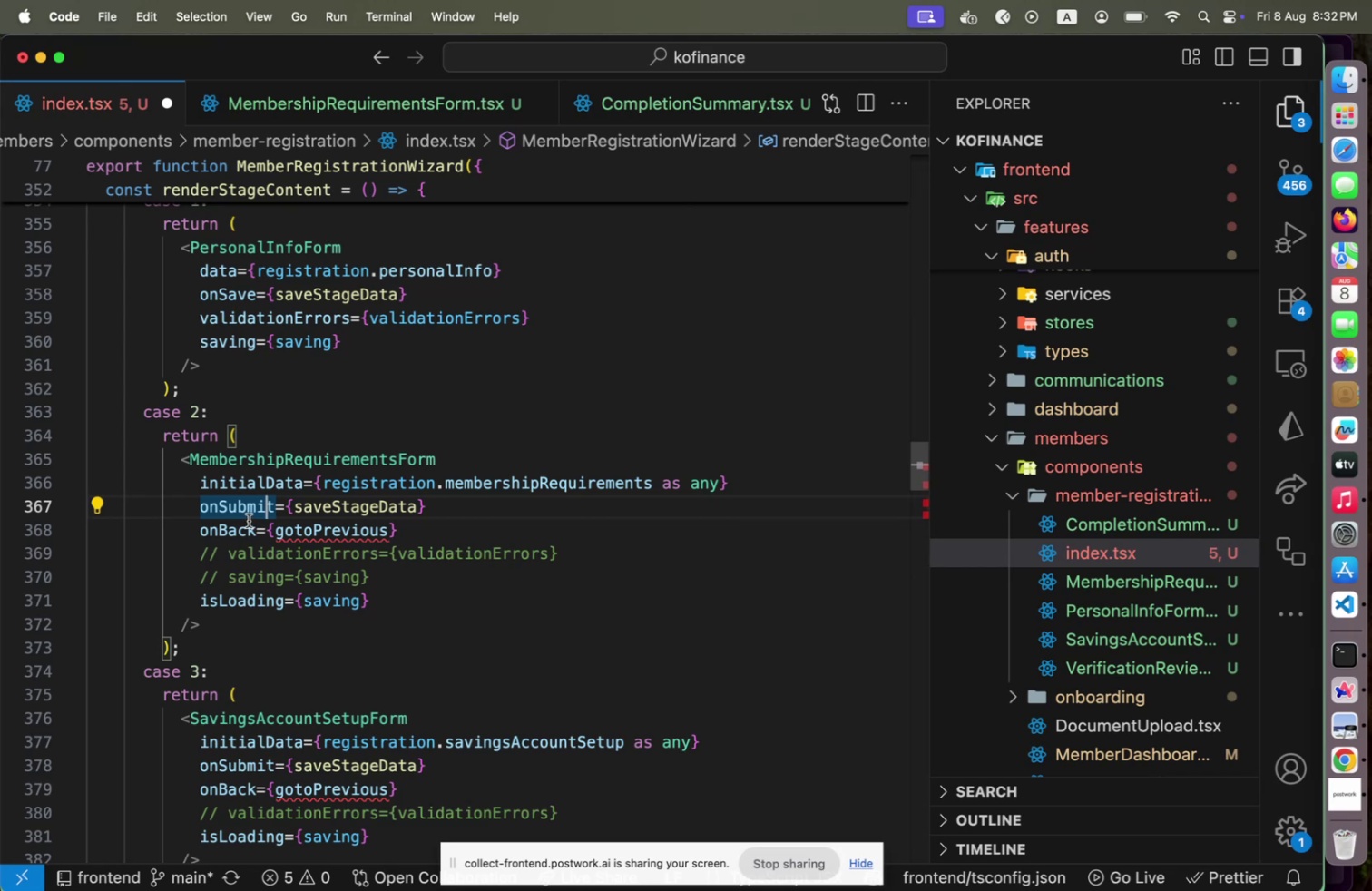 
wait(5.86)
 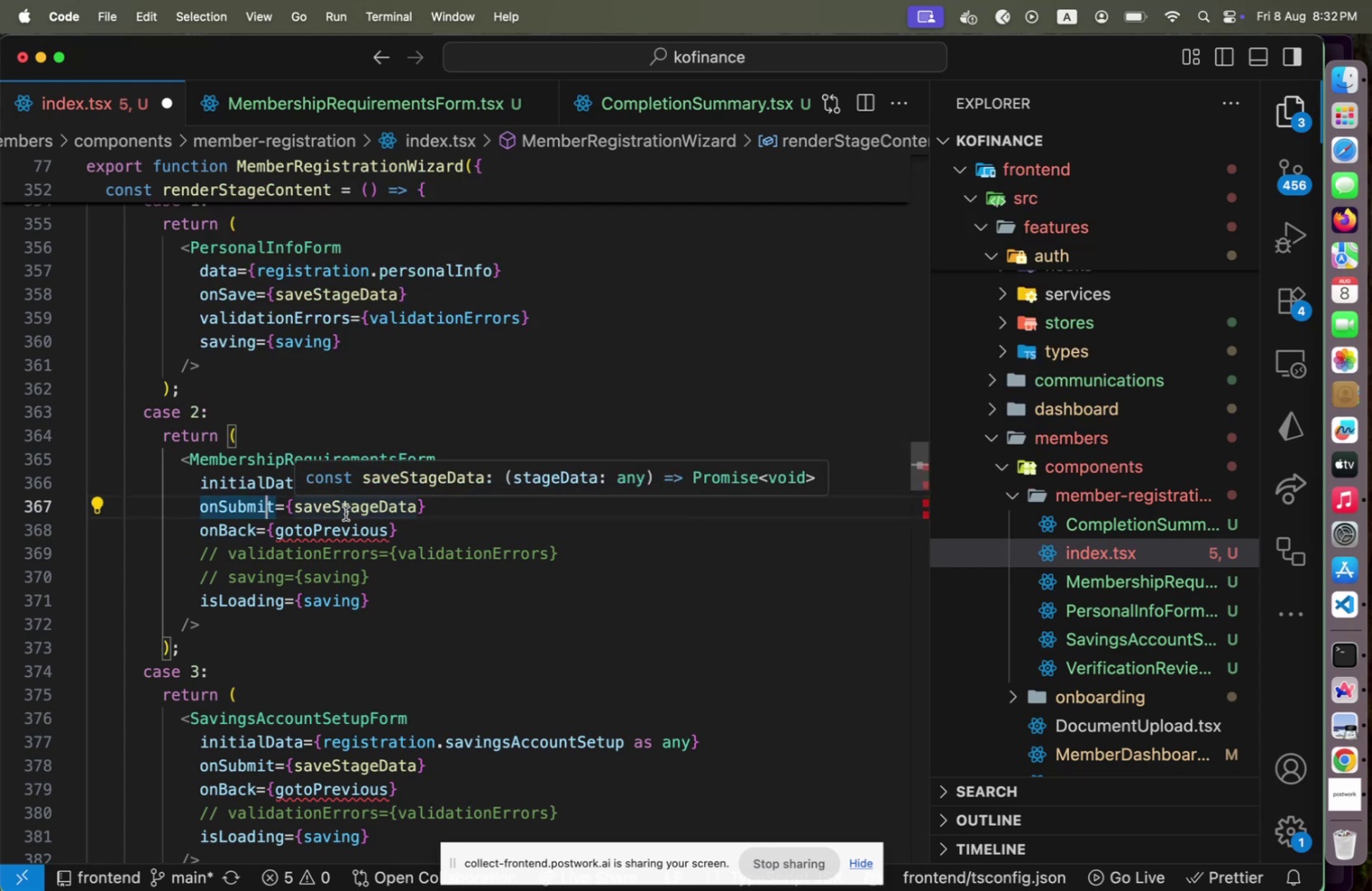 
scroll: coordinate [328, 589], scroll_direction: down, amount: 5.0
 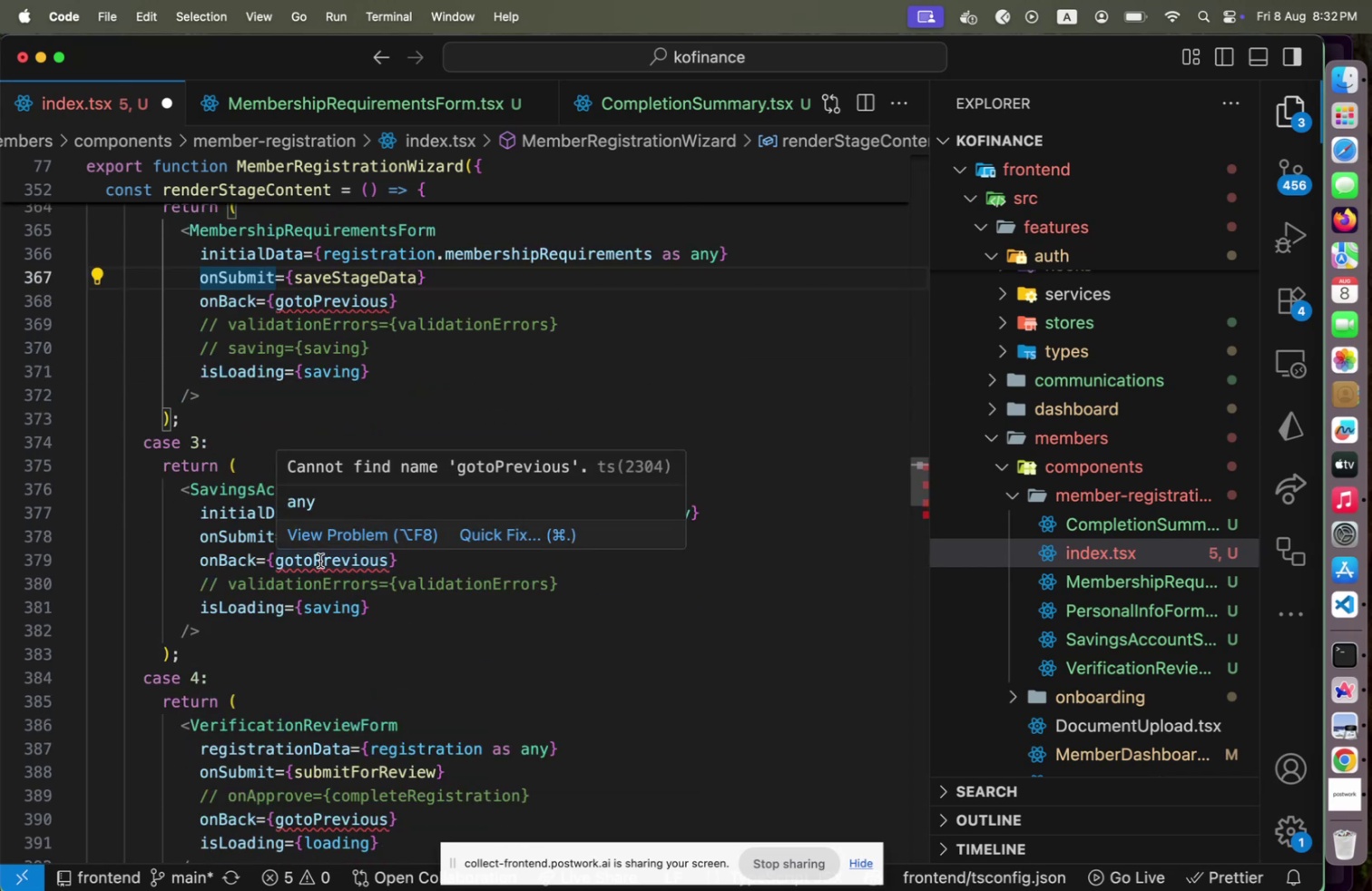 
scroll: coordinate [260, 560], scroll_direction: up, amount: 26.0
 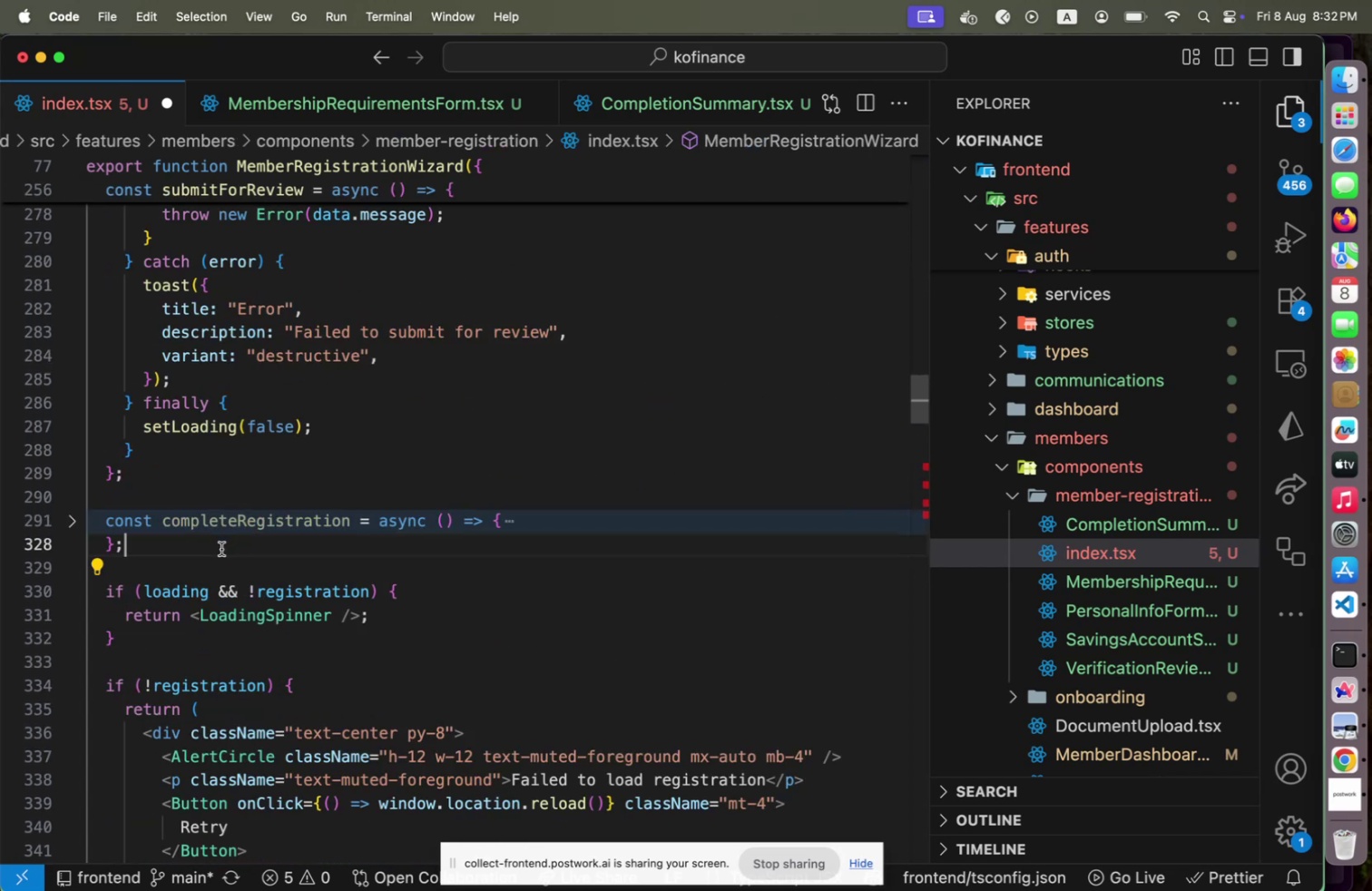 
key(Enter)
 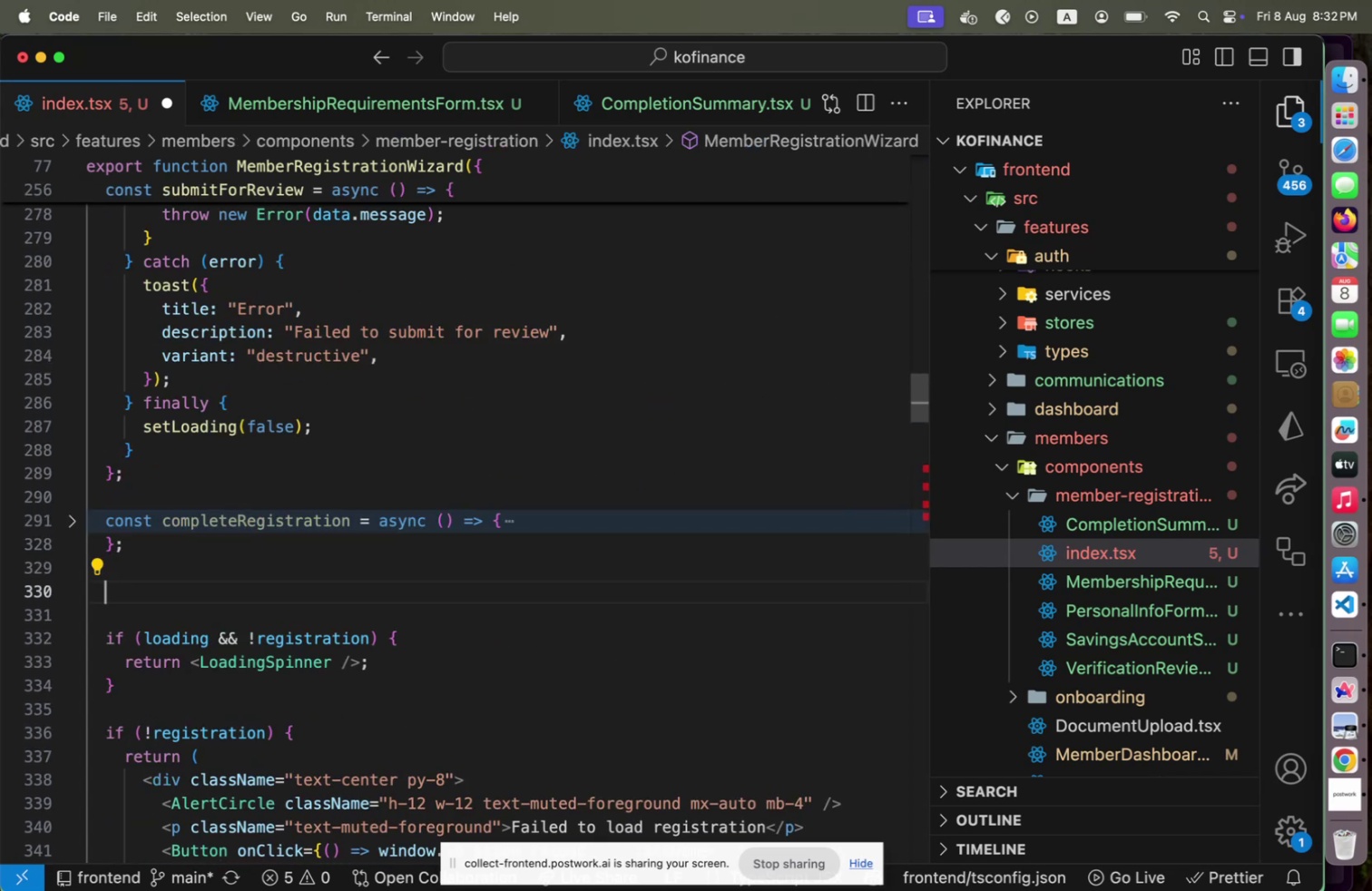 
key(Enter)
 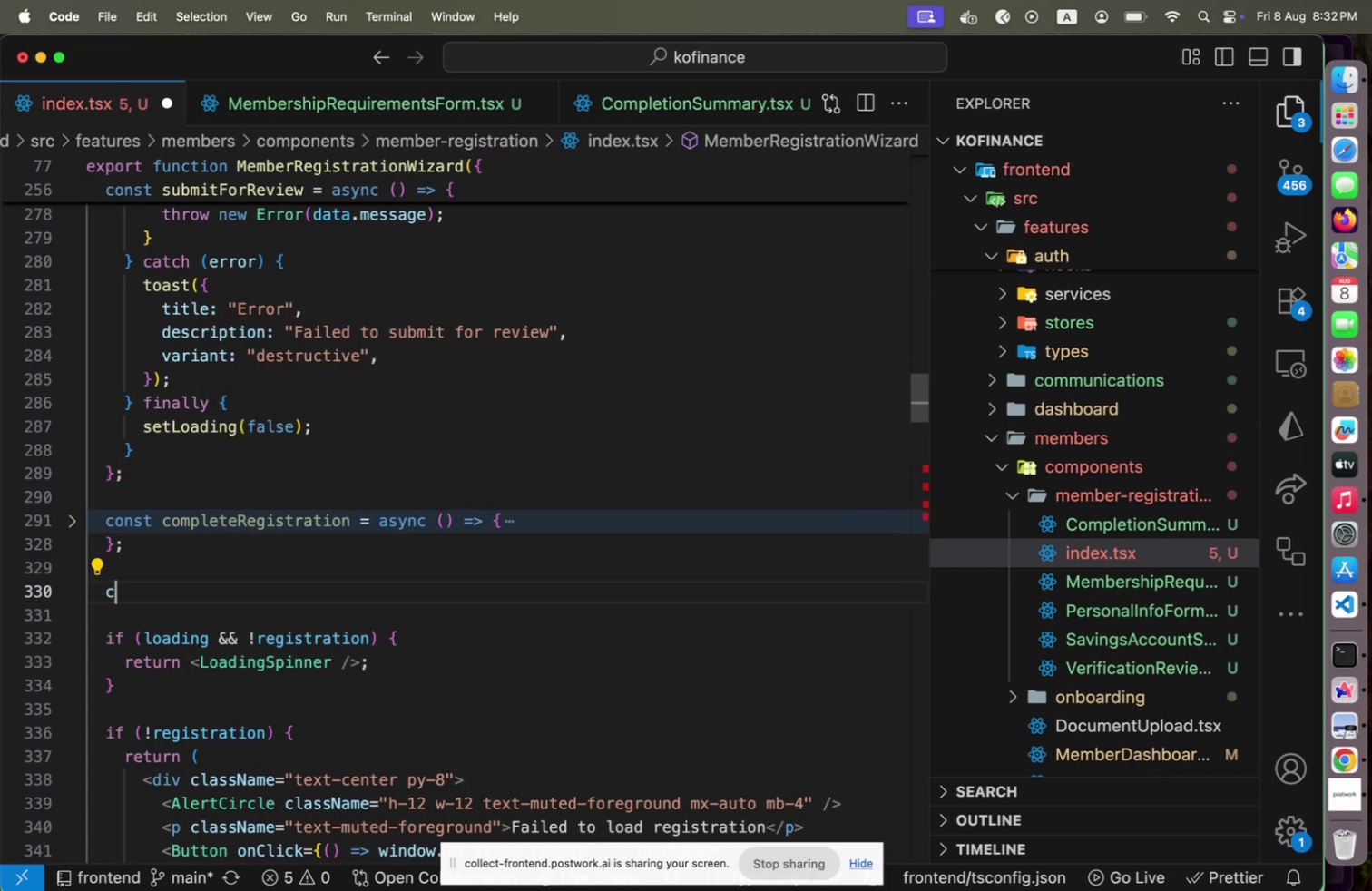 
type(const gotoP)
 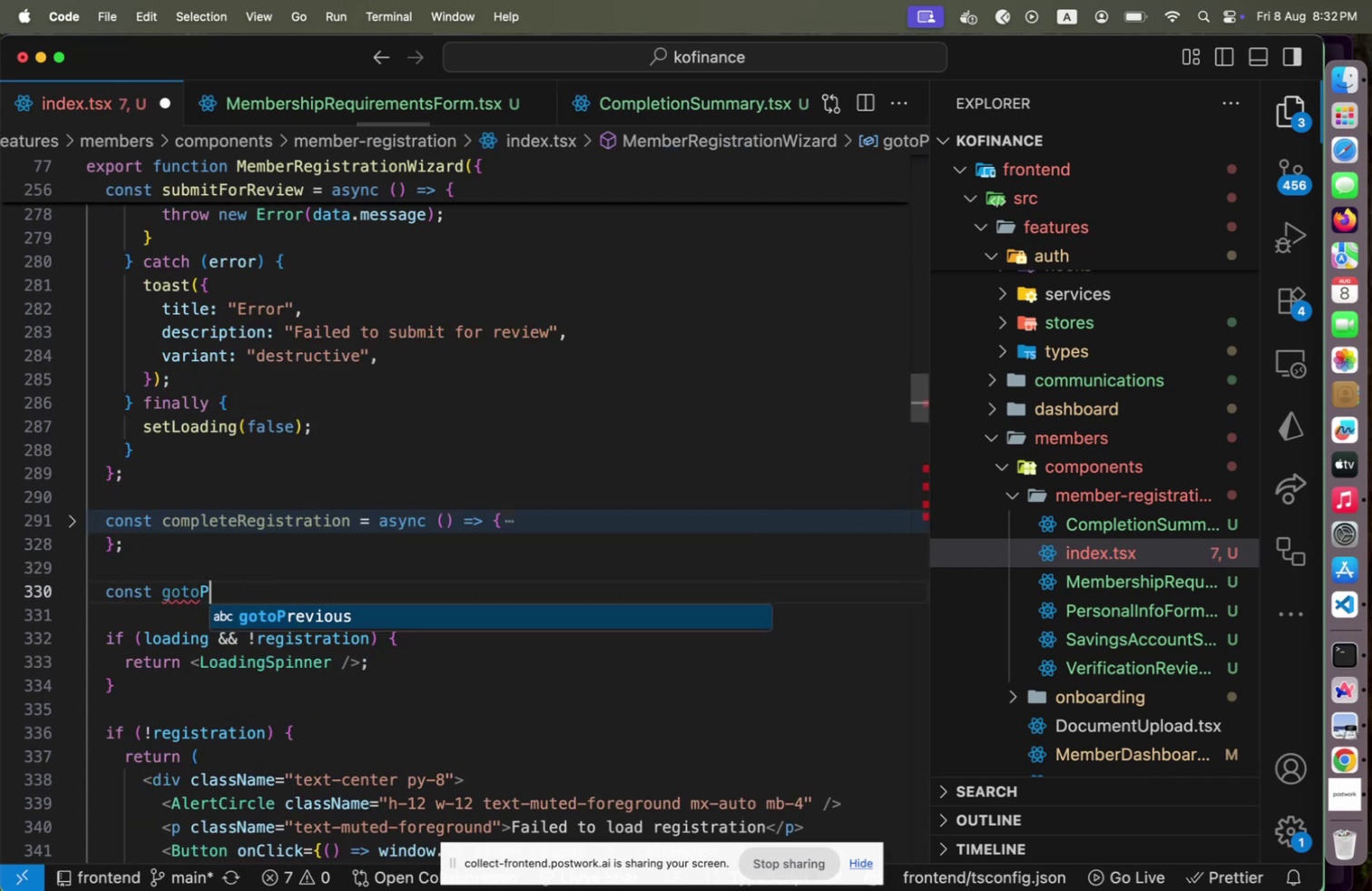 
key(Enter)
 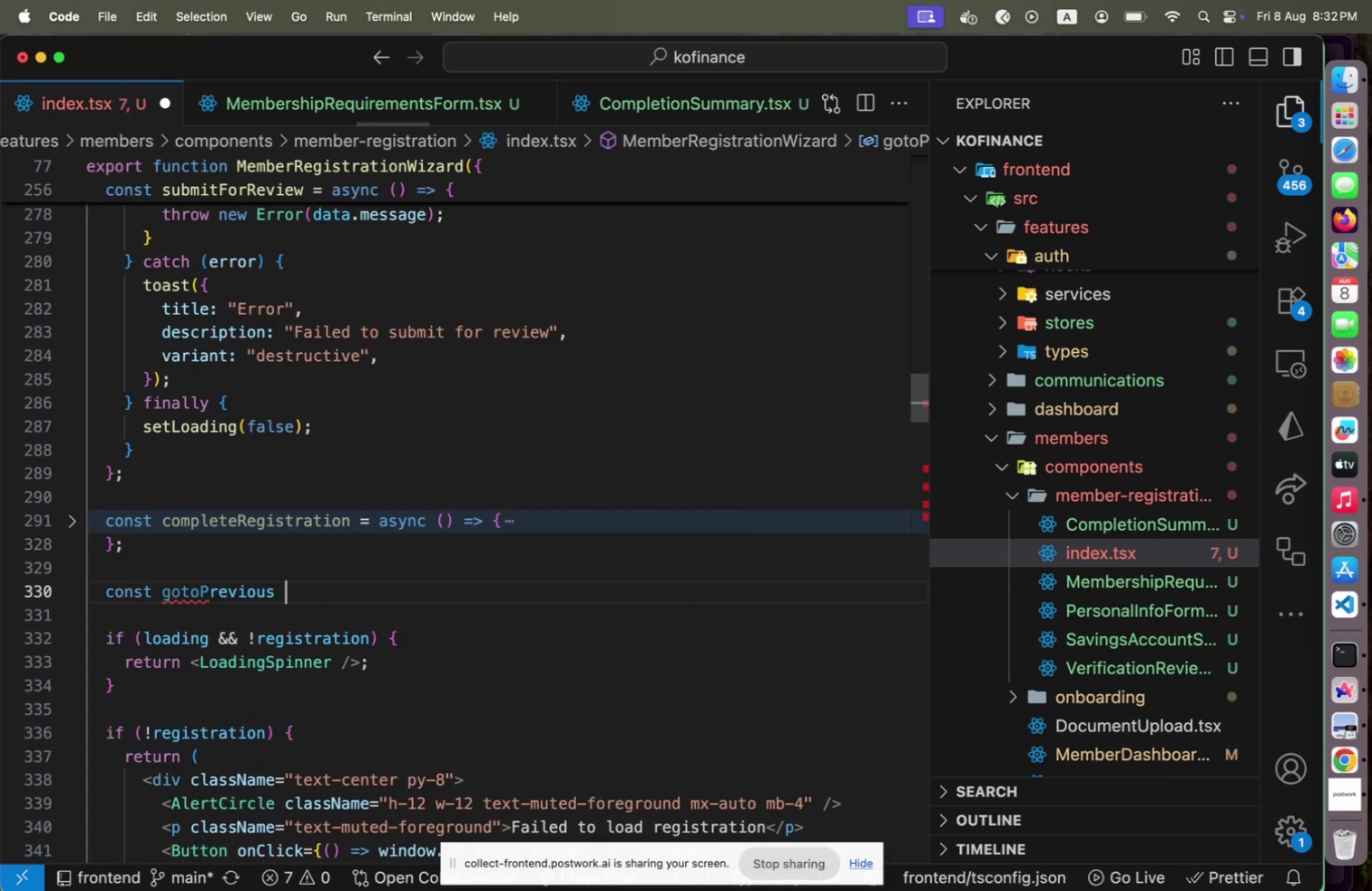 
key(Space)
 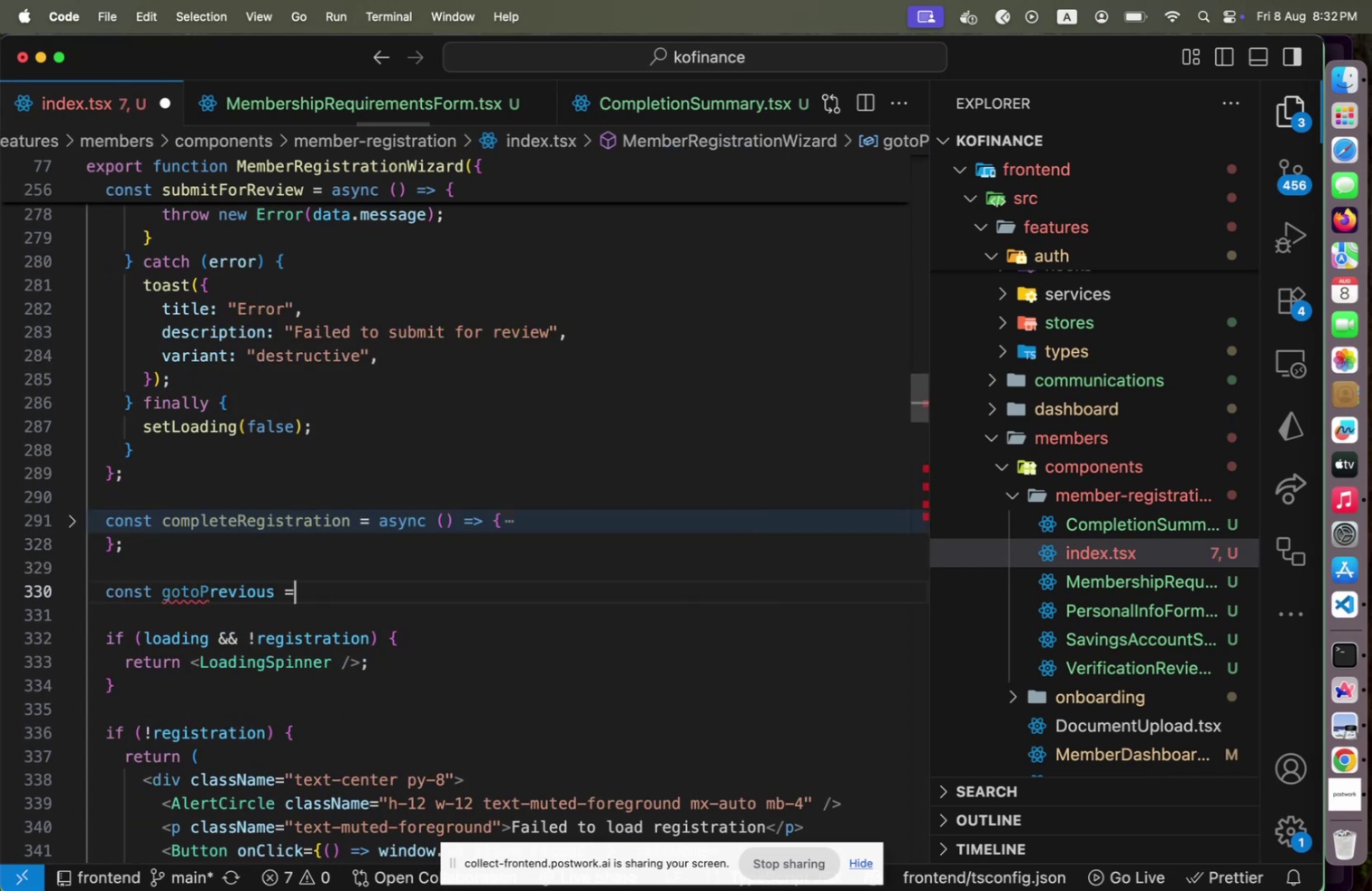 
key(Equal)
 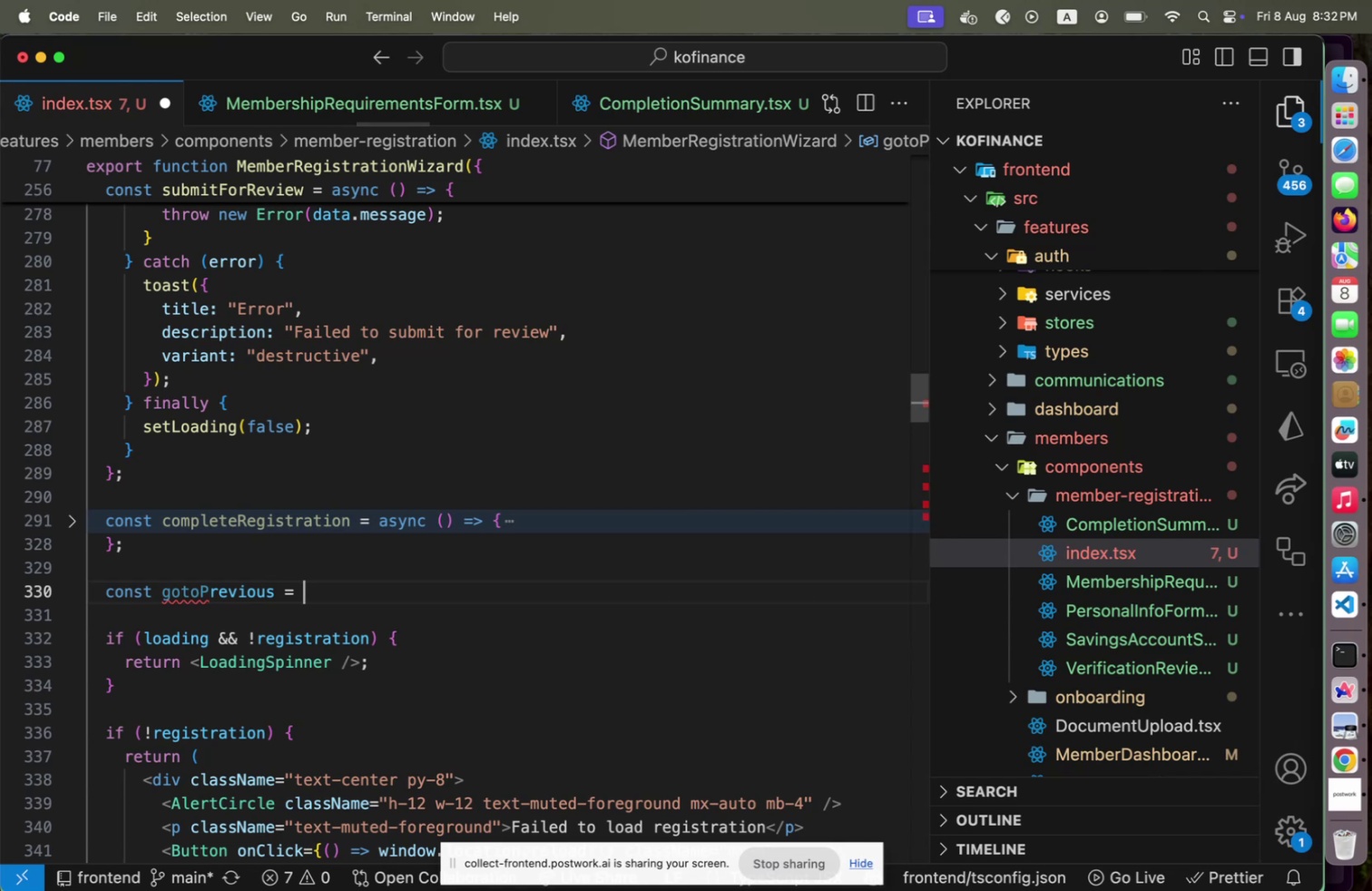 
key(Space)
 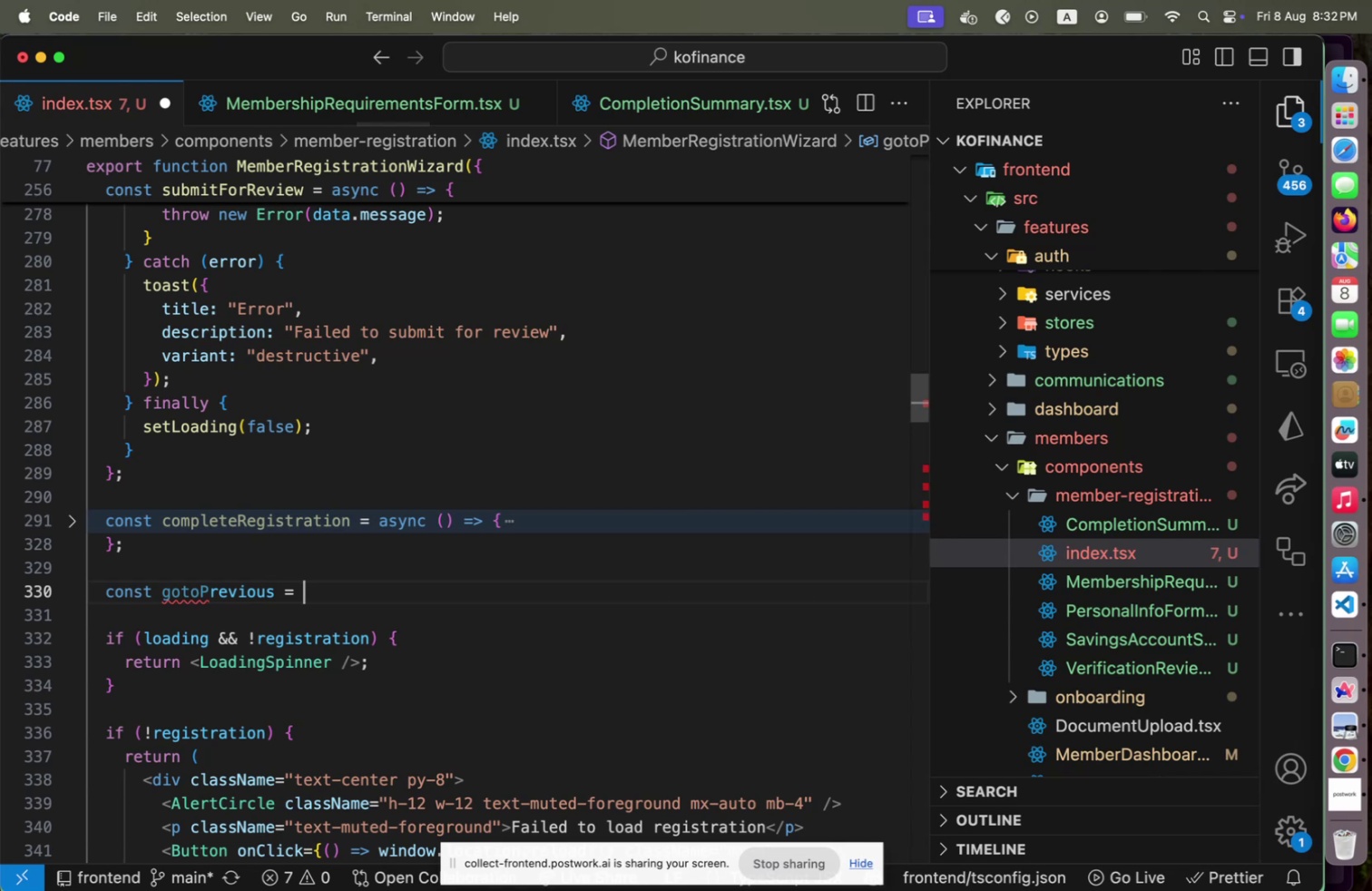 
key(Shift+9)
 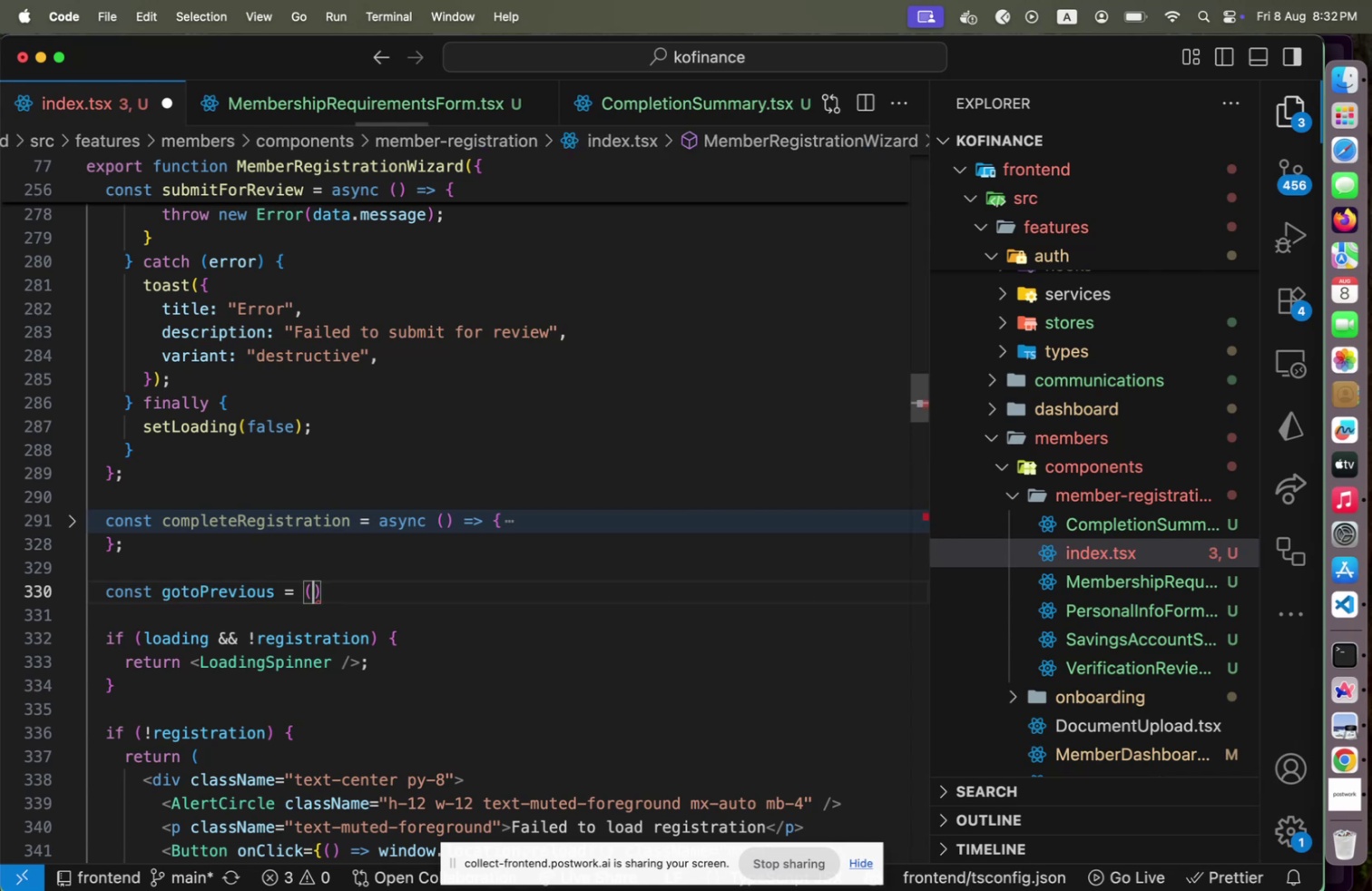 
key(ArrowRight)
 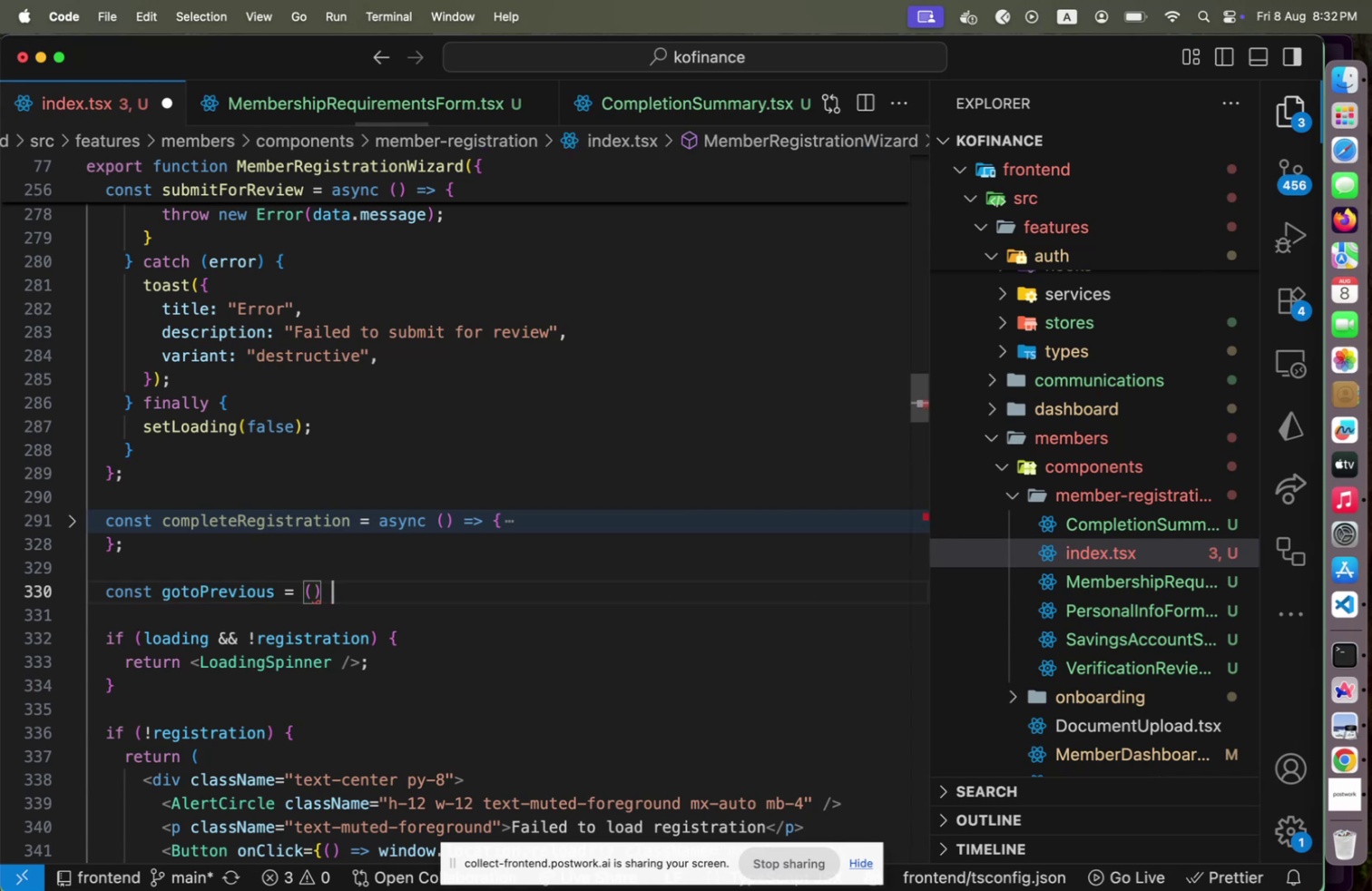 
key(Space)
 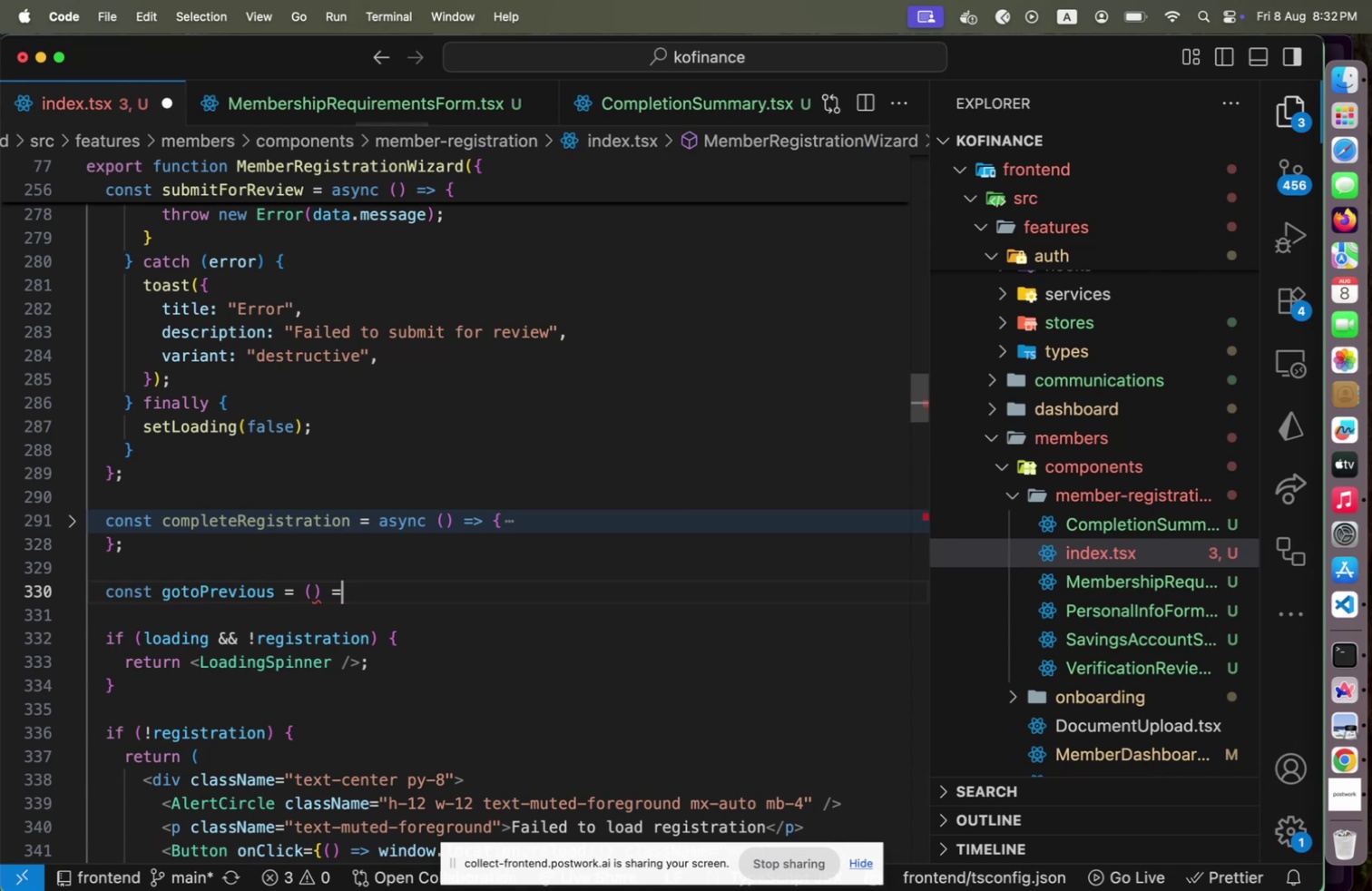 
key(Equal)
 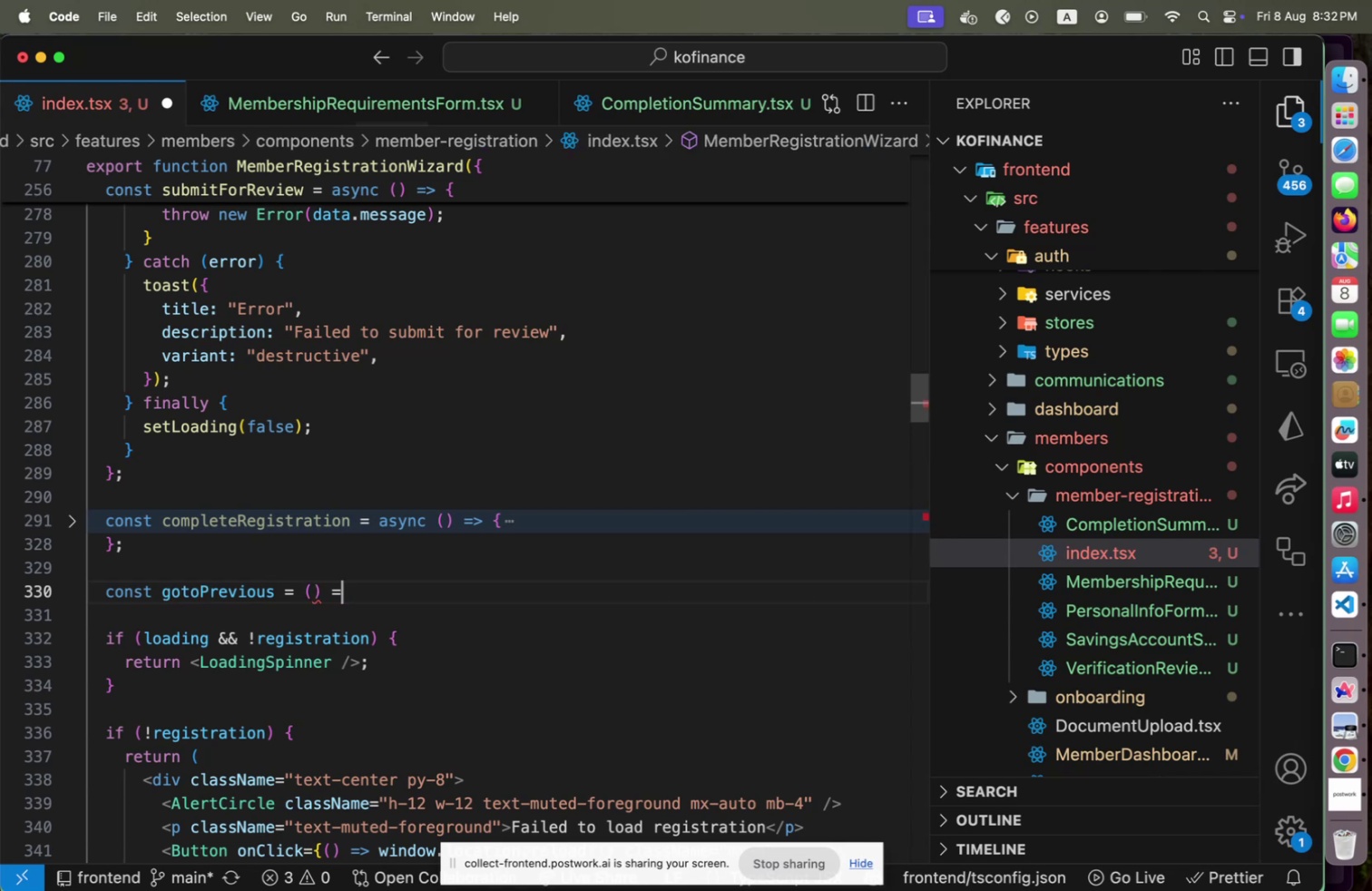 
key(Shift+Period)
 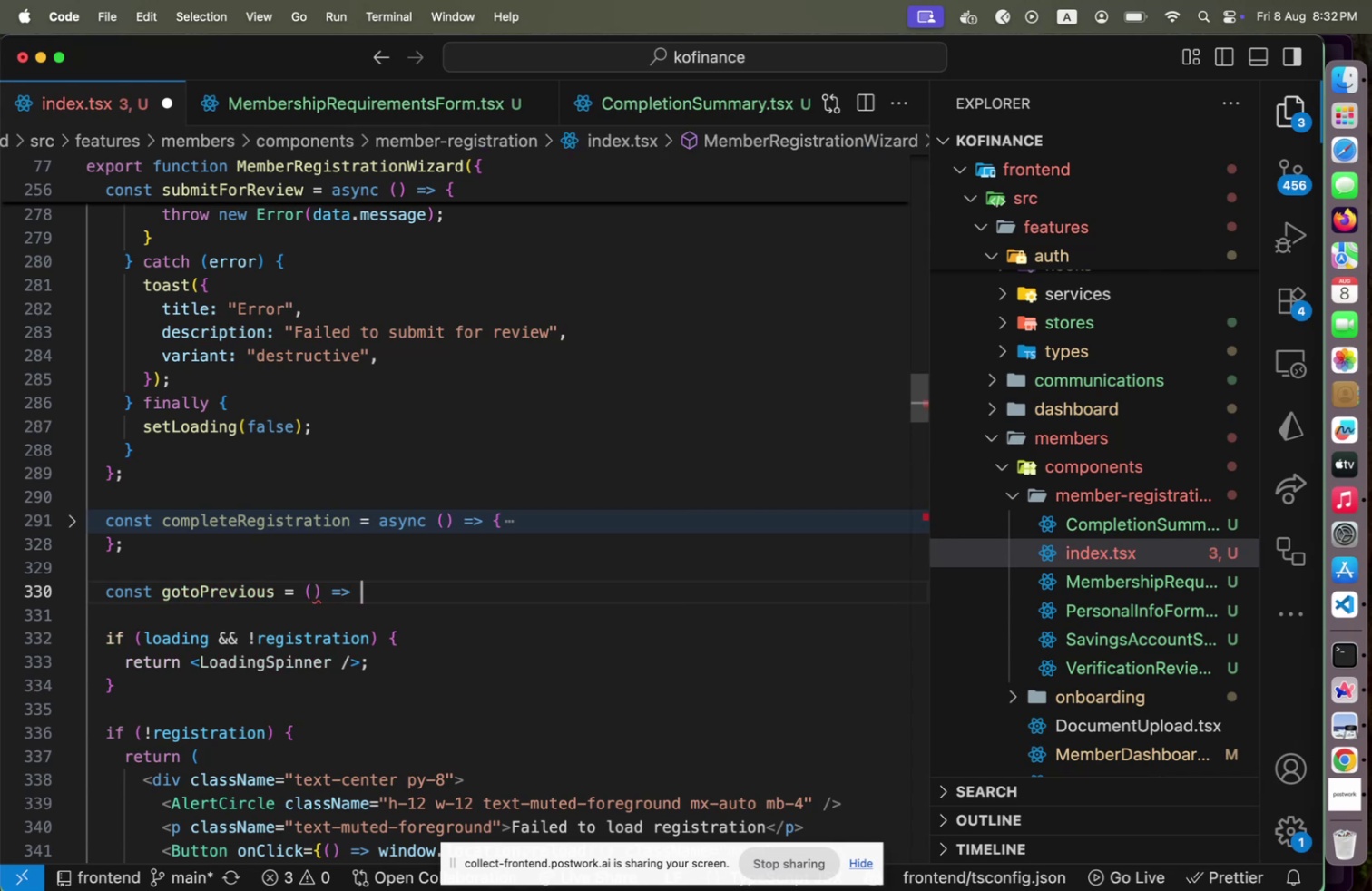 
key(Space)
 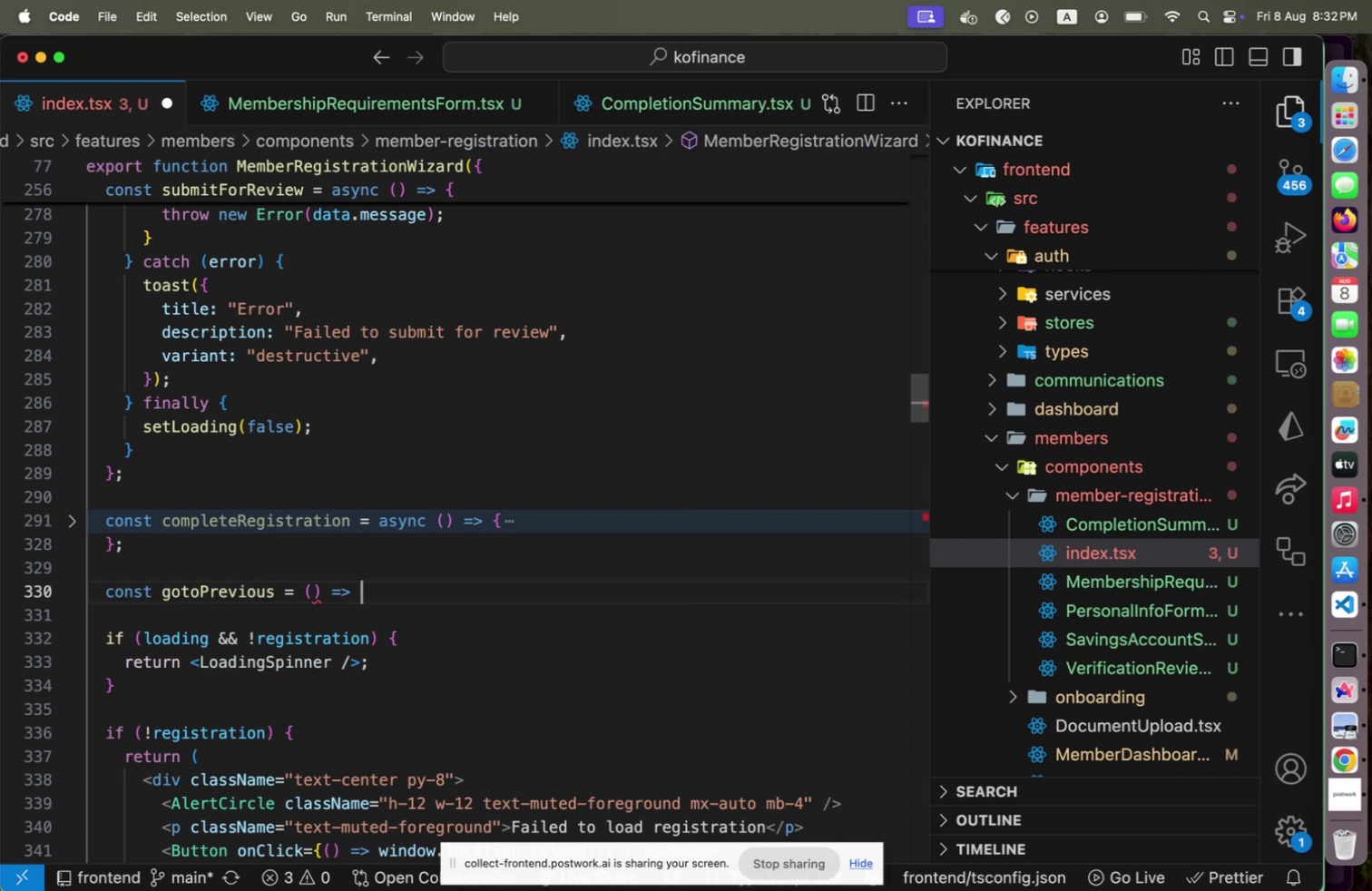 
key(Shift+BracketLeft)
 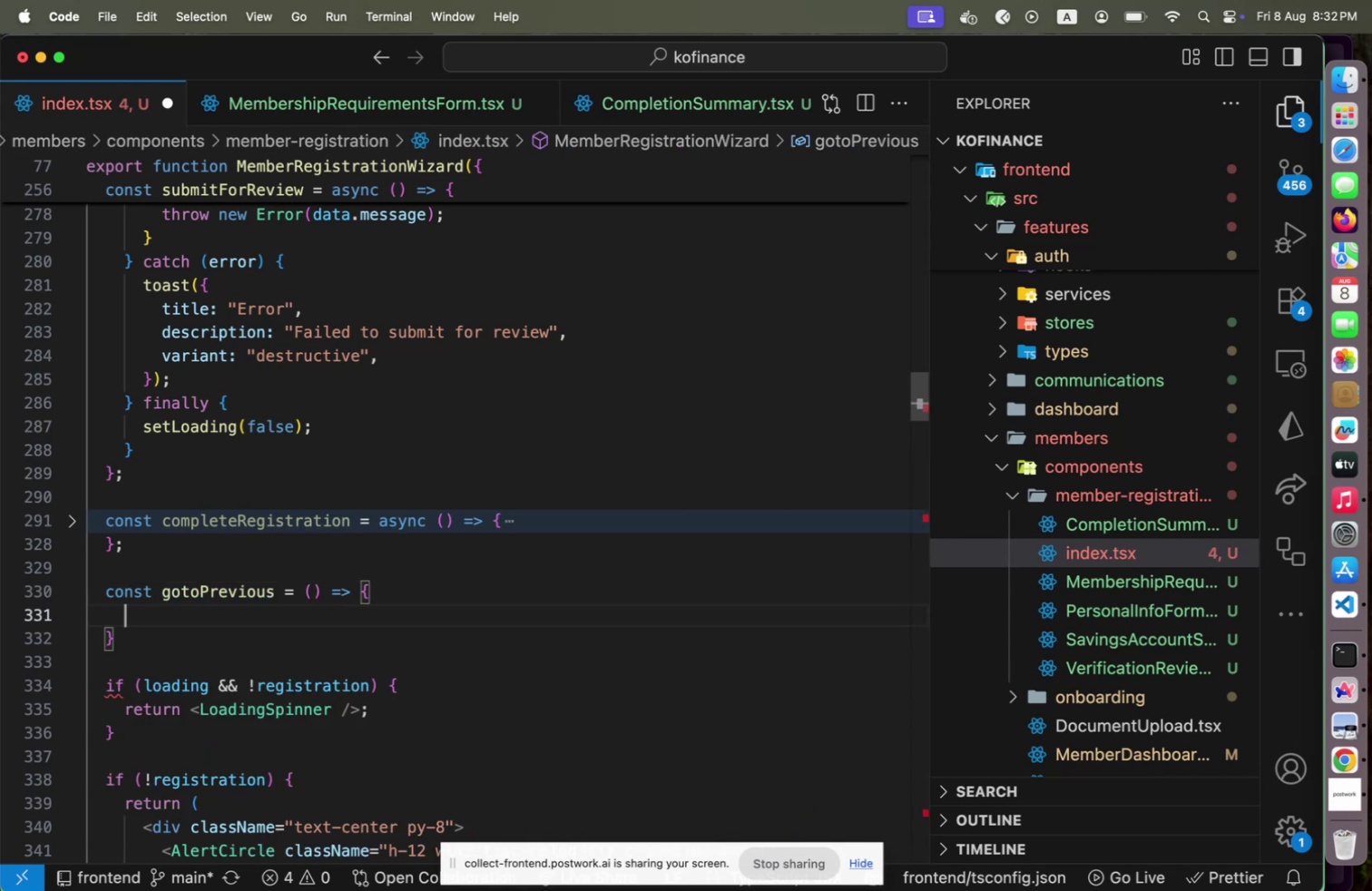 
key(Enter)
 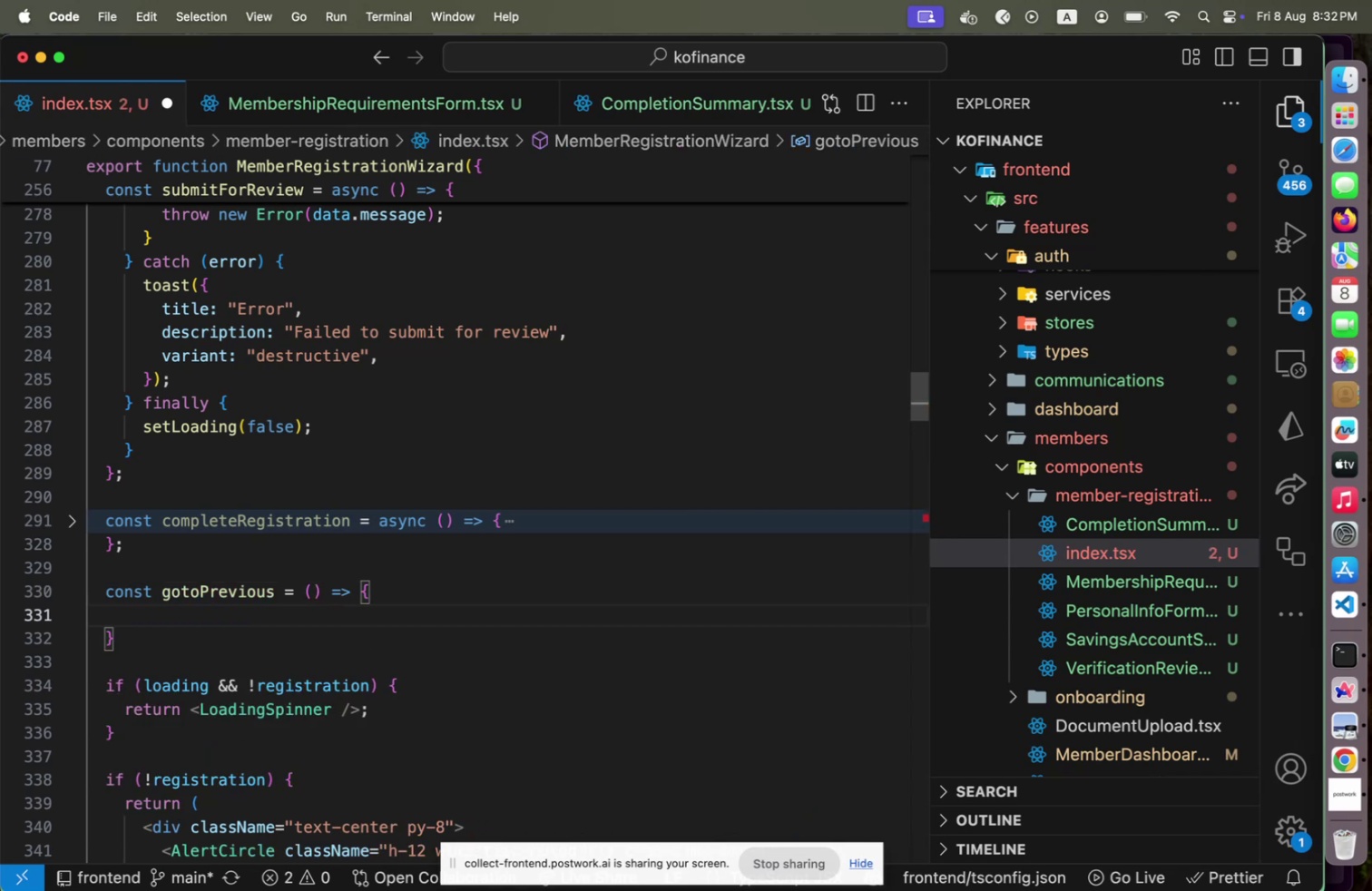 
hold_key(key=ShiftLeft, duration=0.31)
 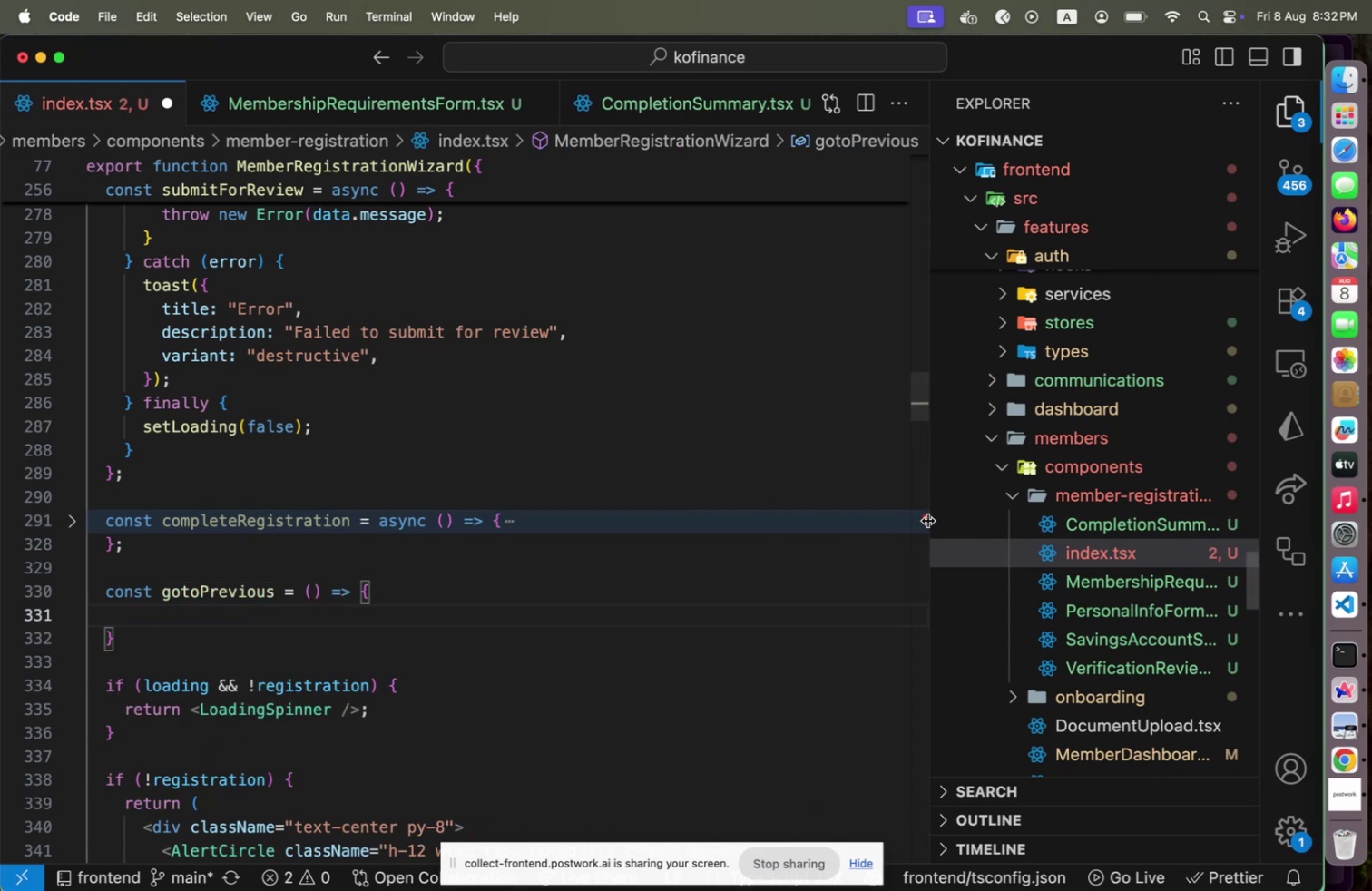 
left_click([919, 520])
 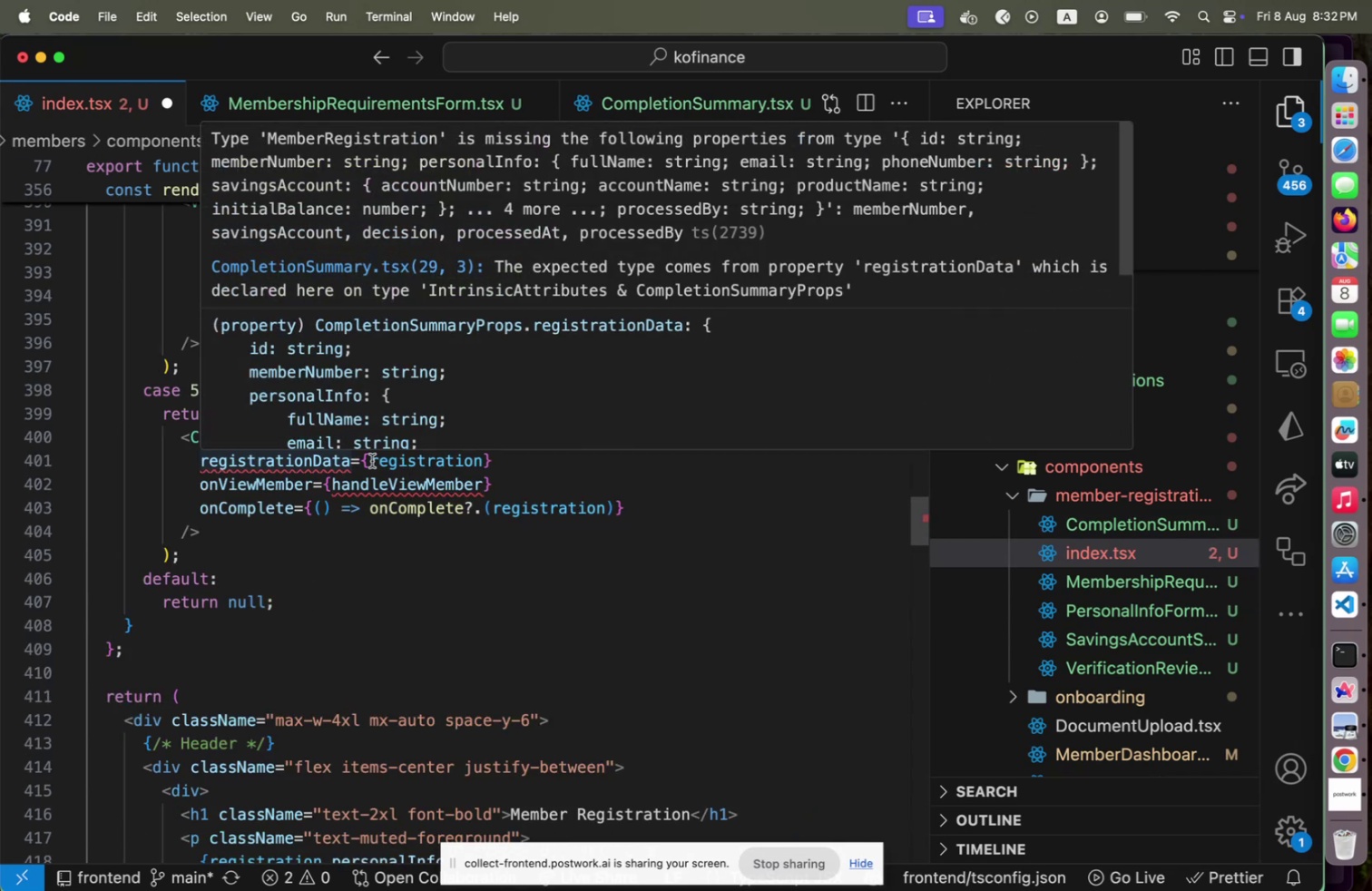 
left_click([569, 460])
 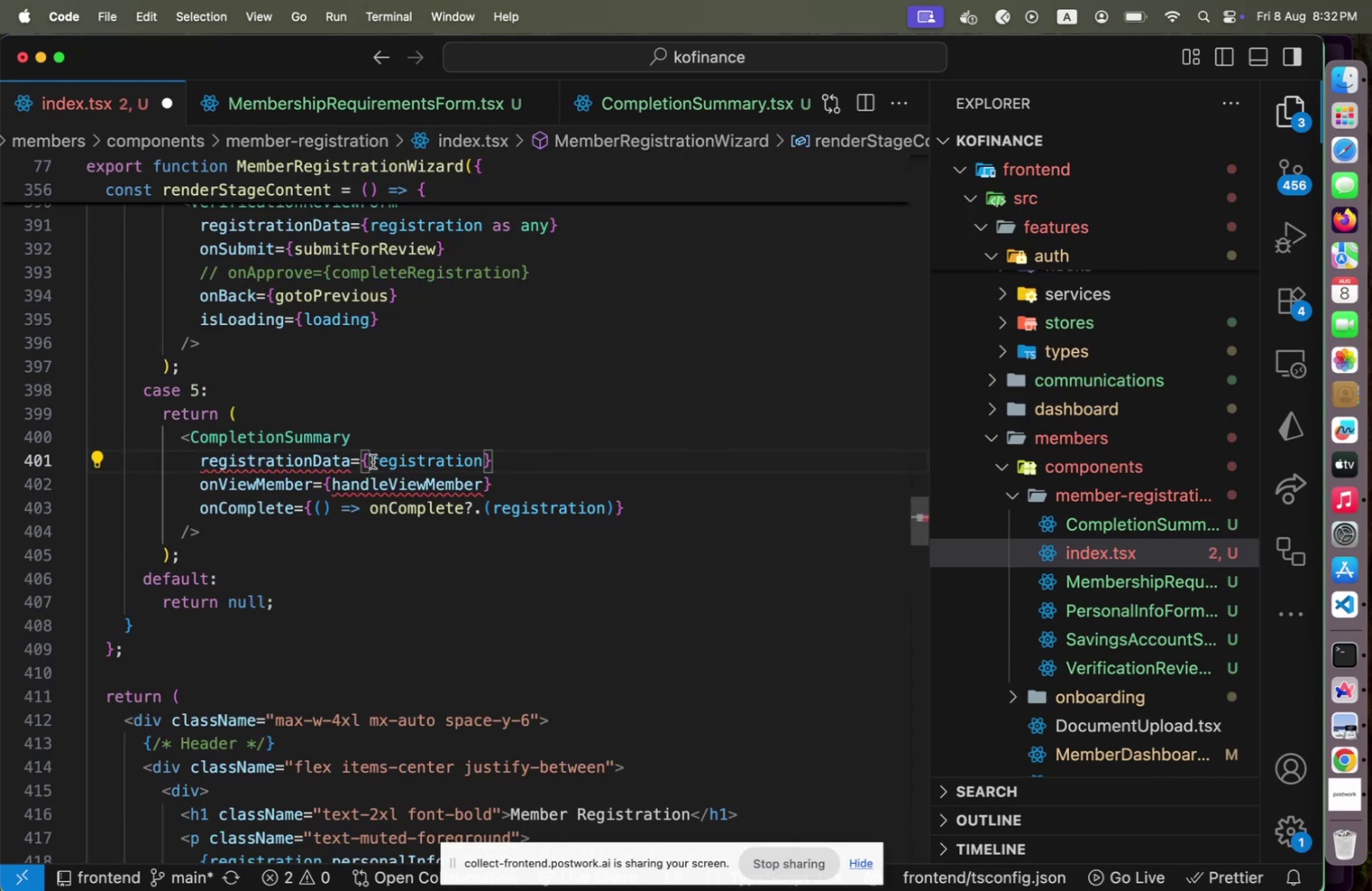 
mouse_move([320, 445])
 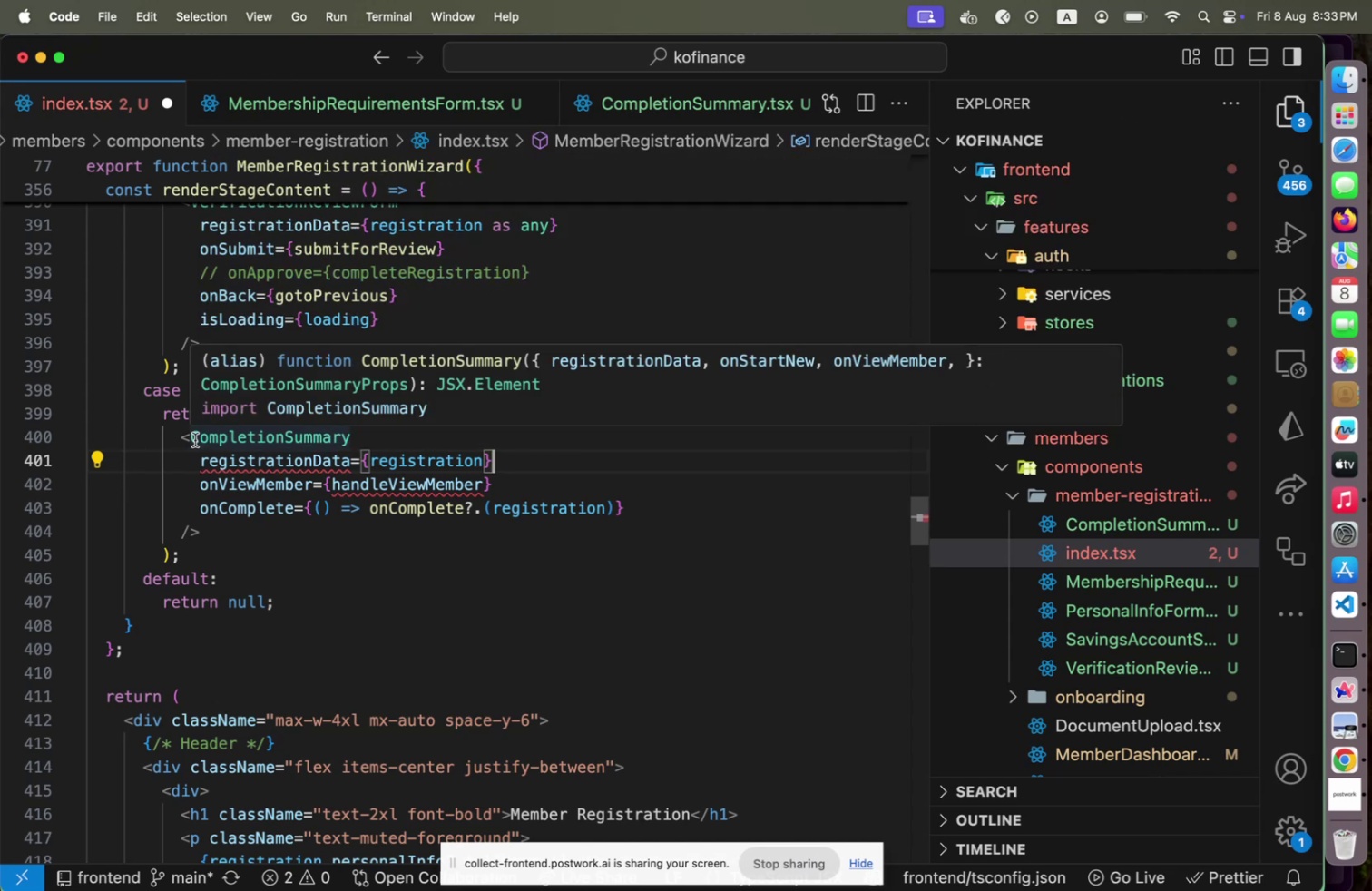 
wait(7.07)
 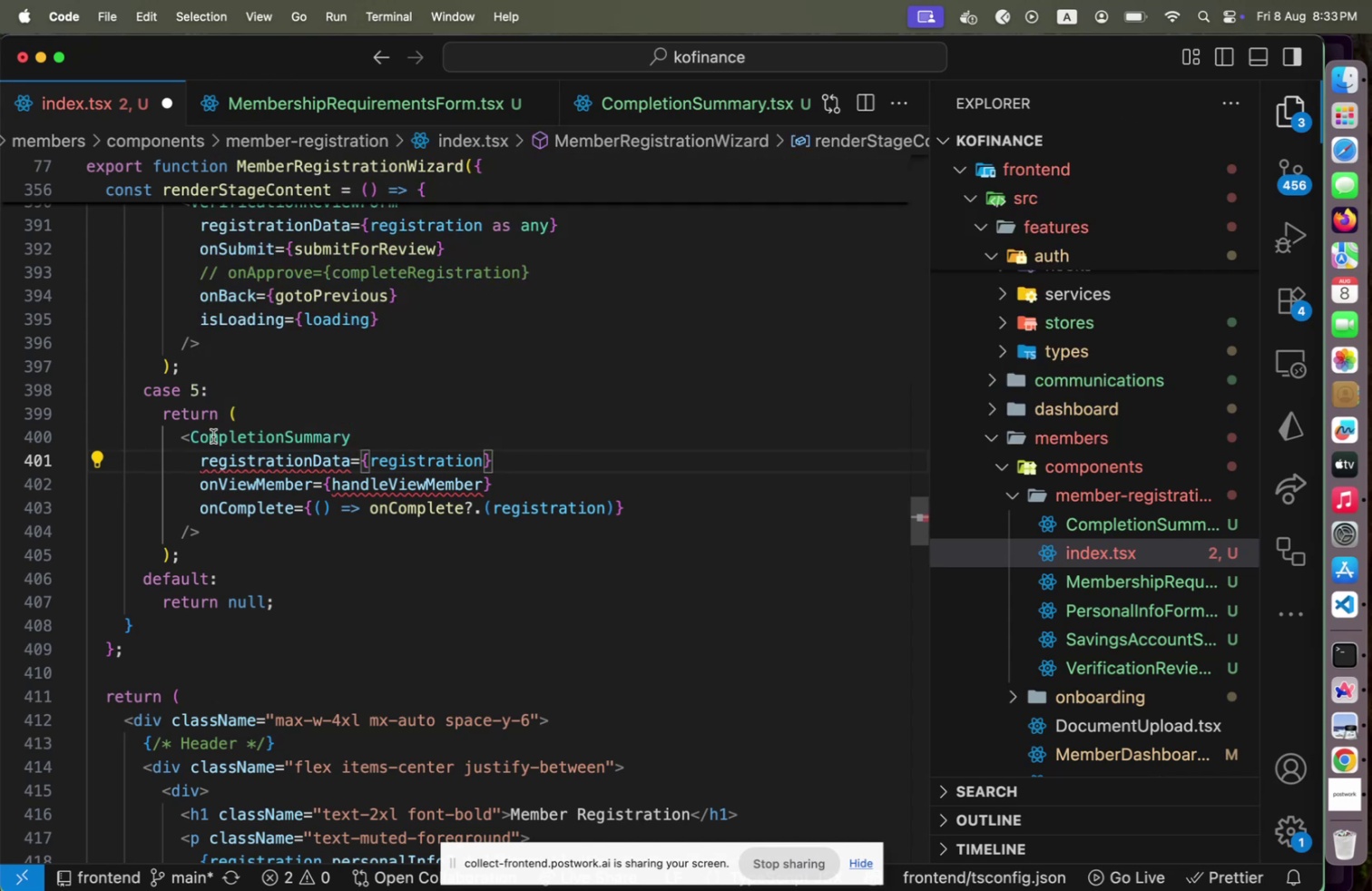 
left_click([589, 484])
 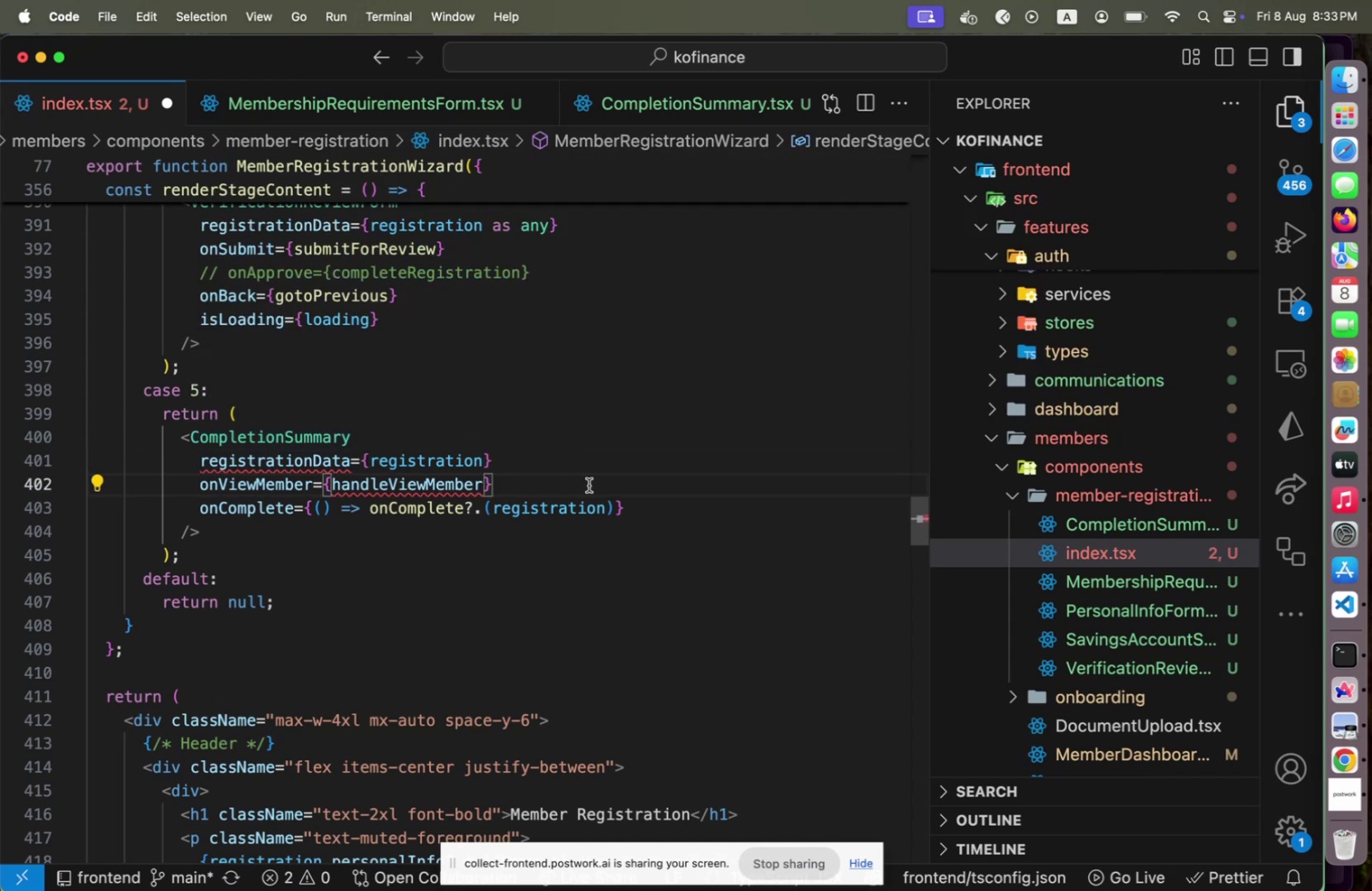 
key(ArrowUp)
 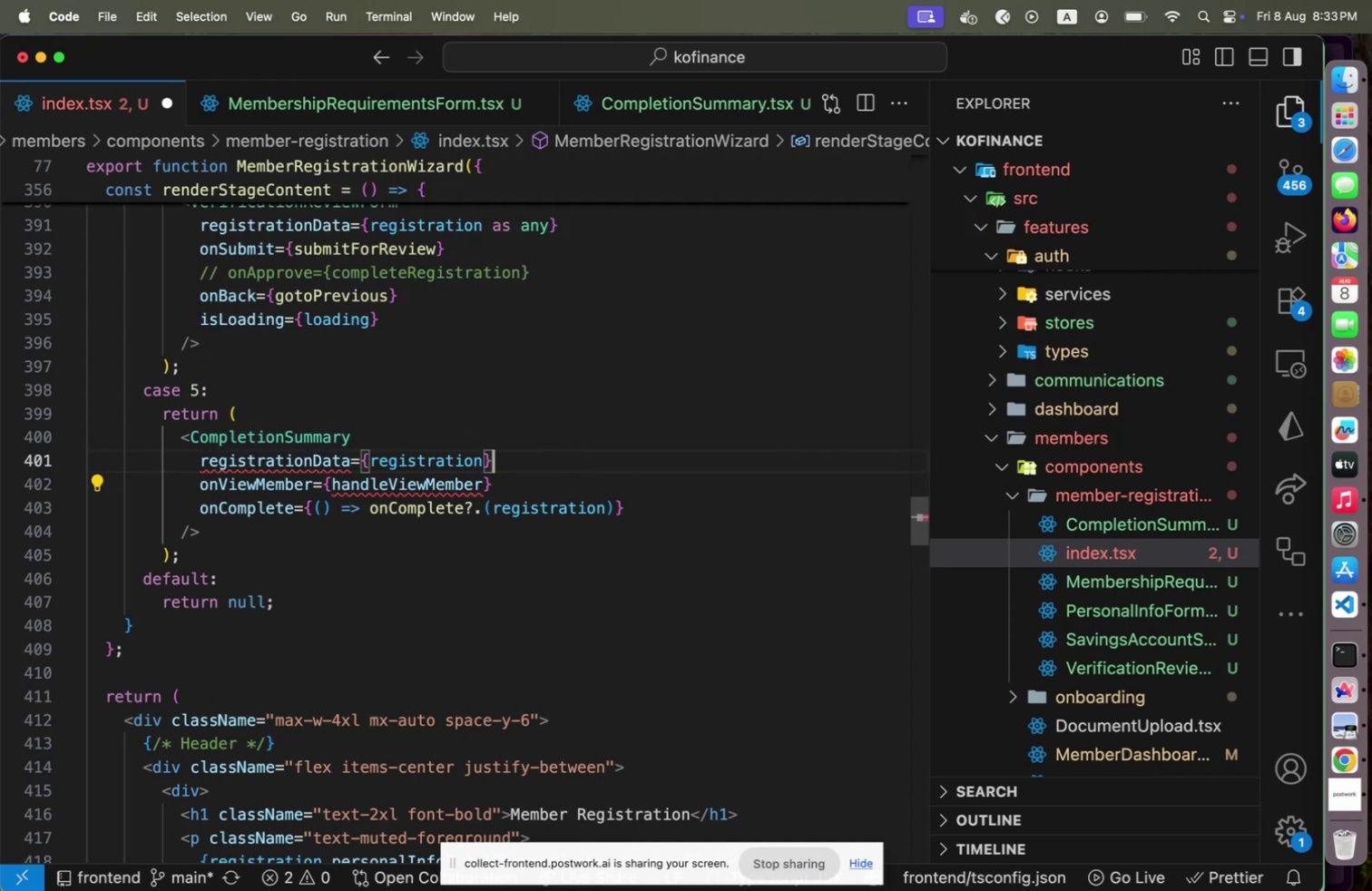 
key(Enter)
 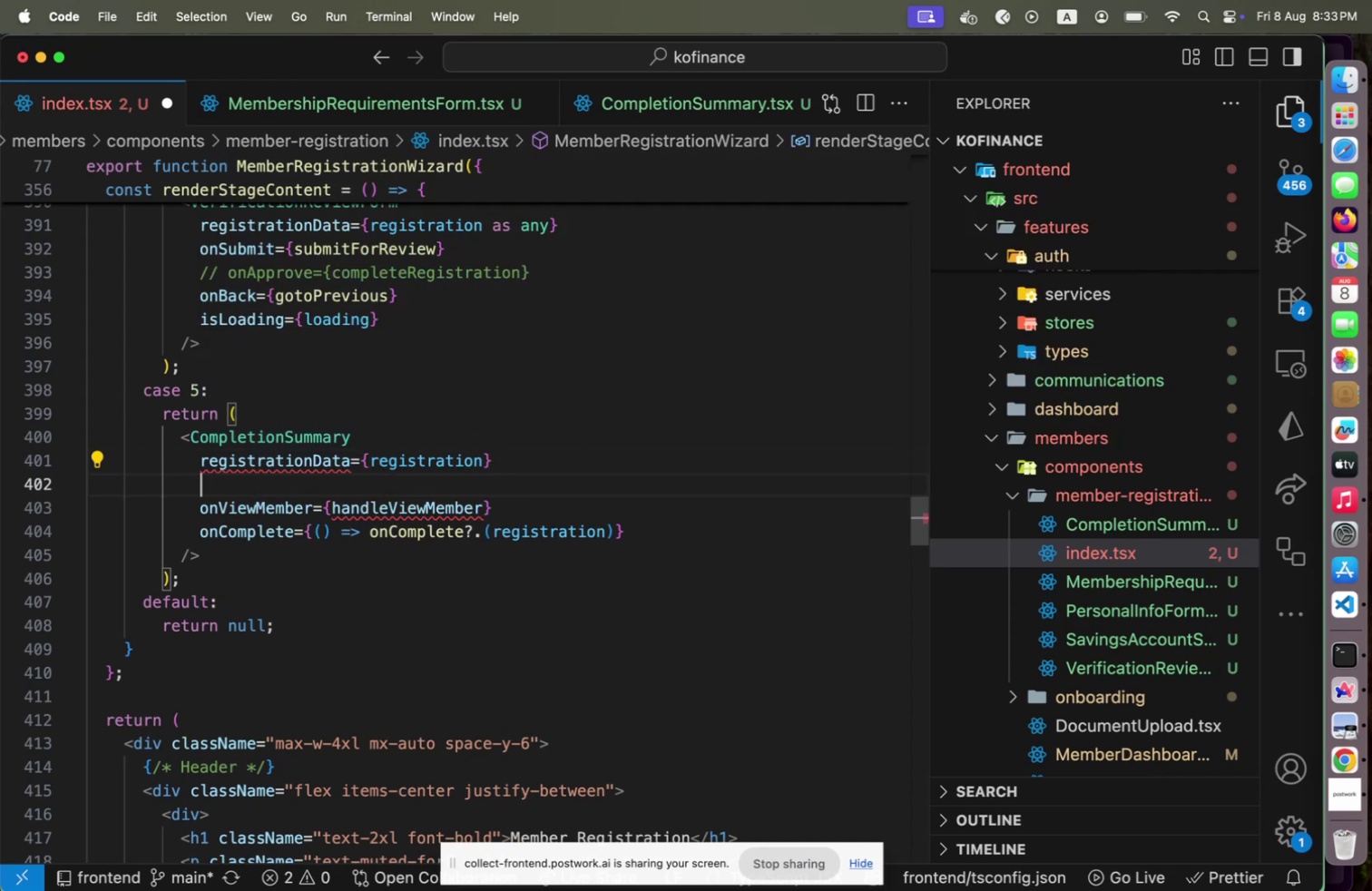 
type(onS)
 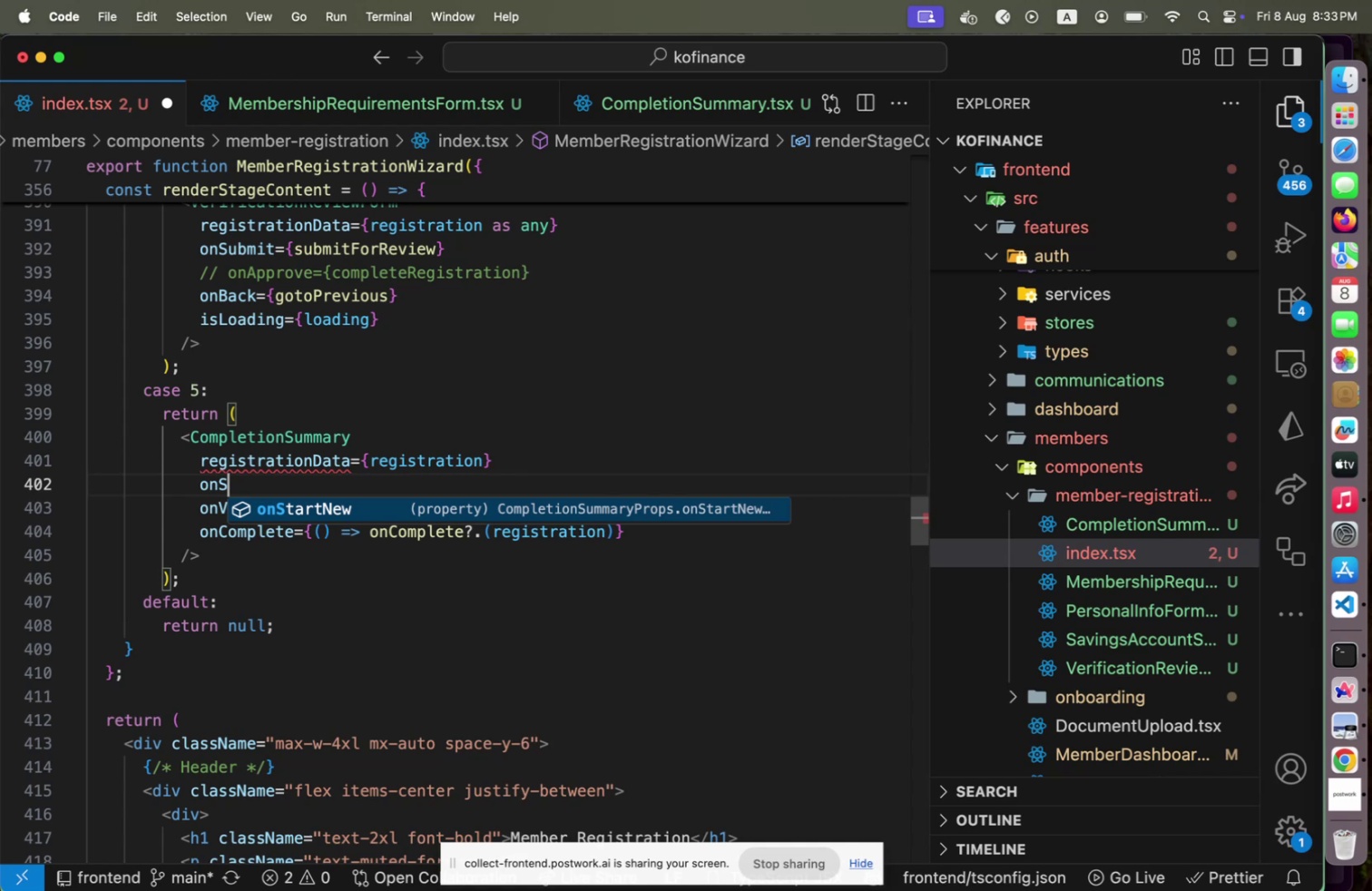 
key(Enter)
 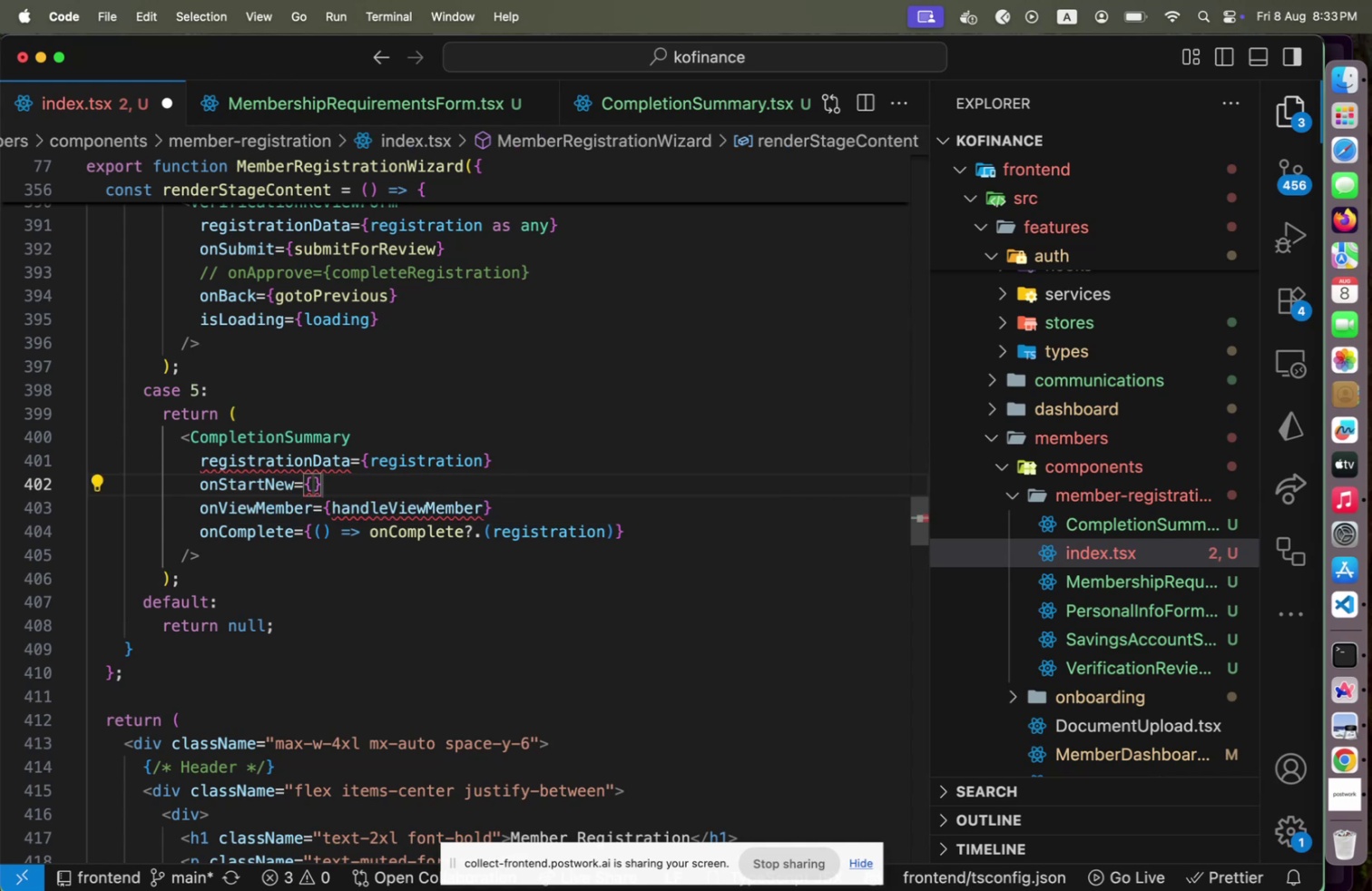 
type(() => console.log('Start new)
 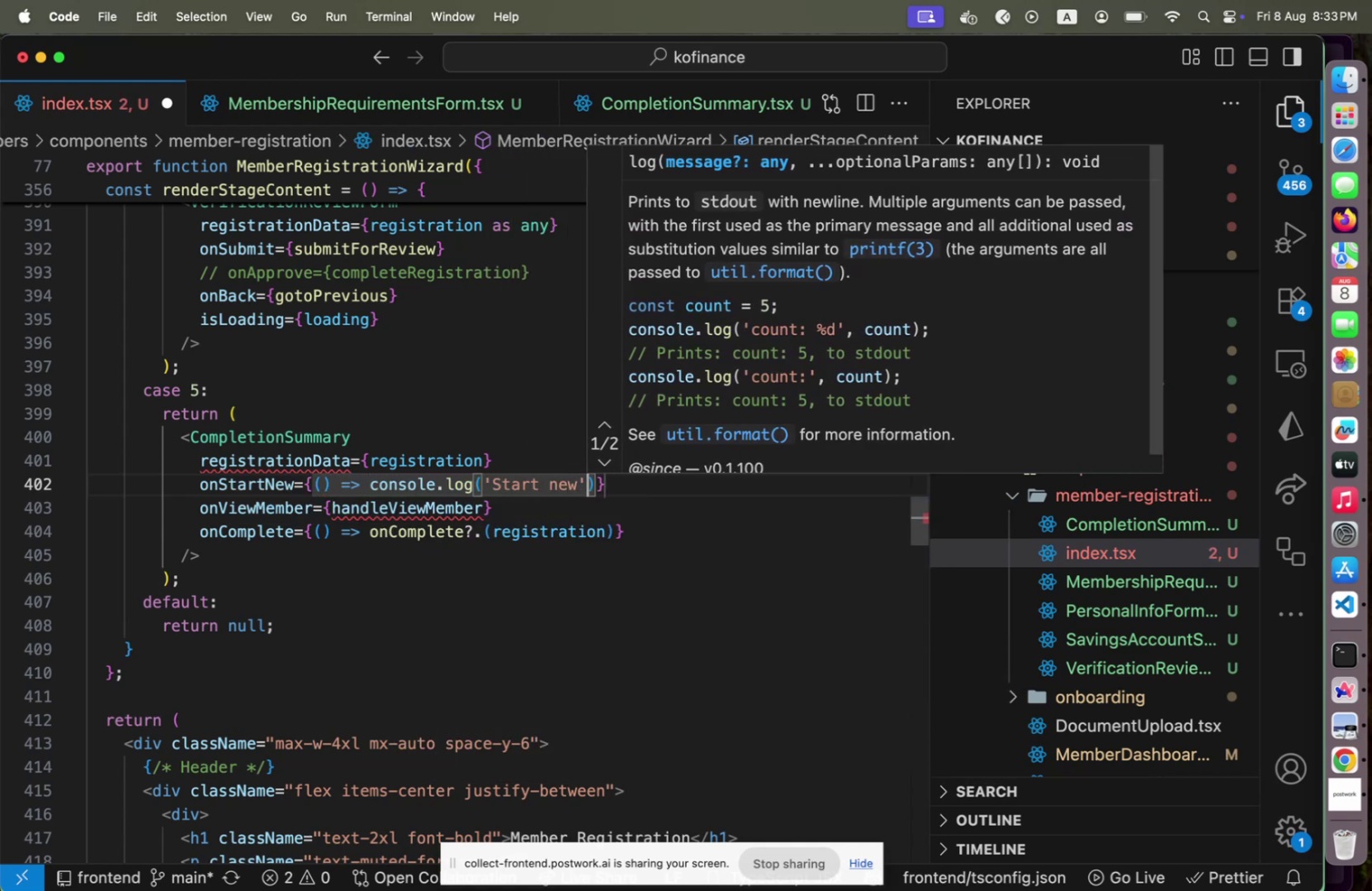 
 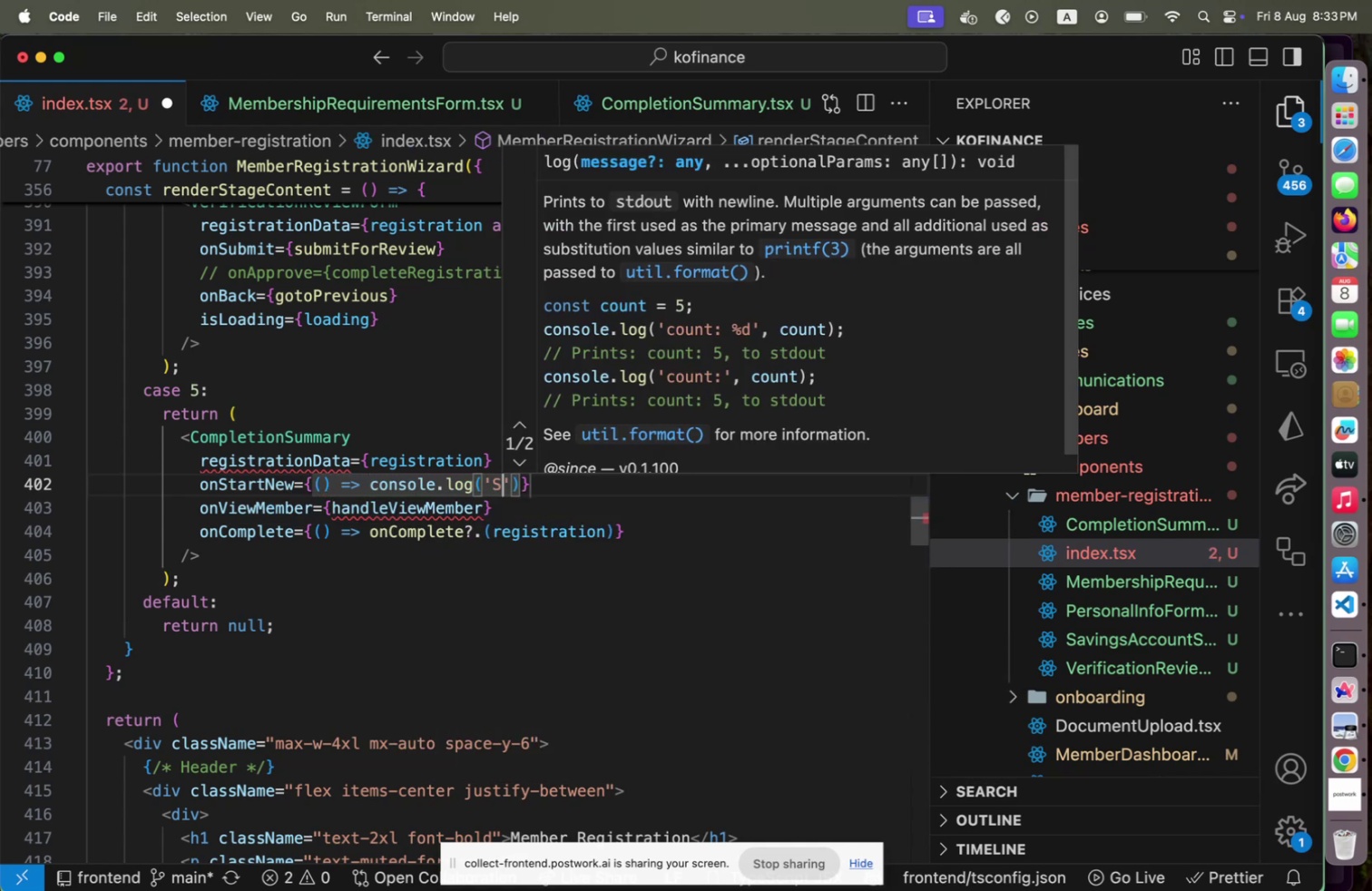 
key(ArrowRight)
 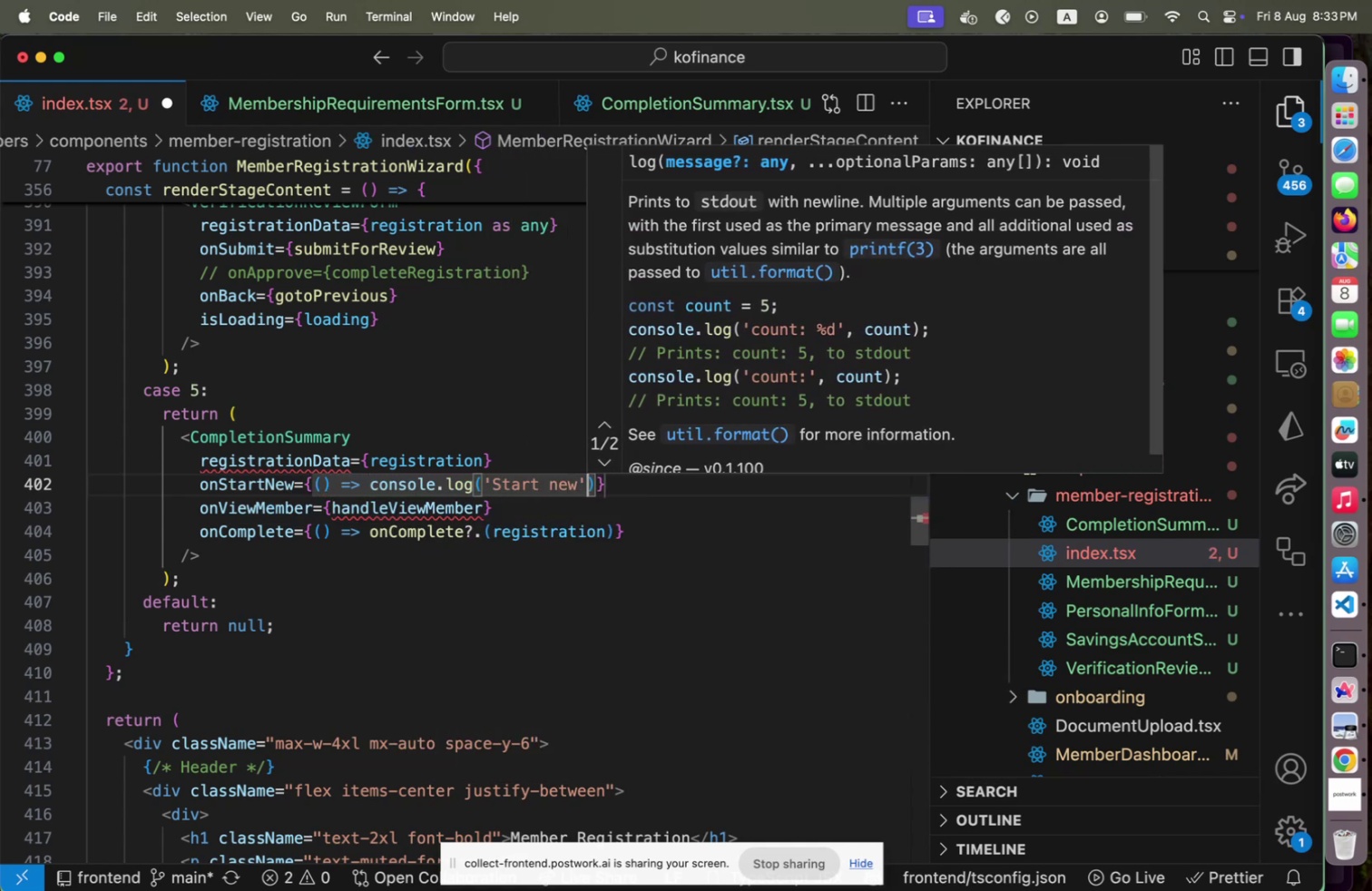 
key(ArrowRight)
 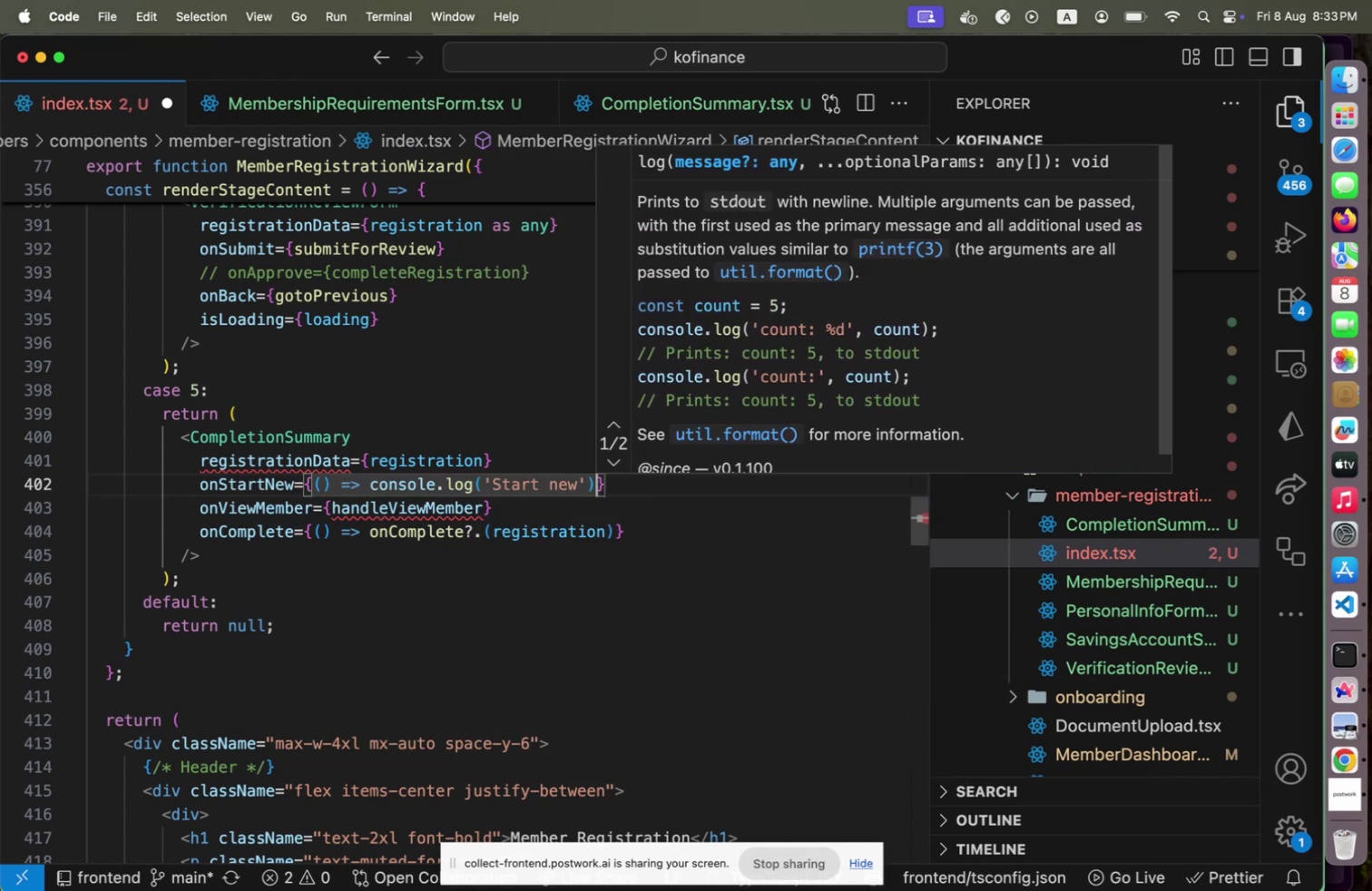 
key(ArrowRight)
 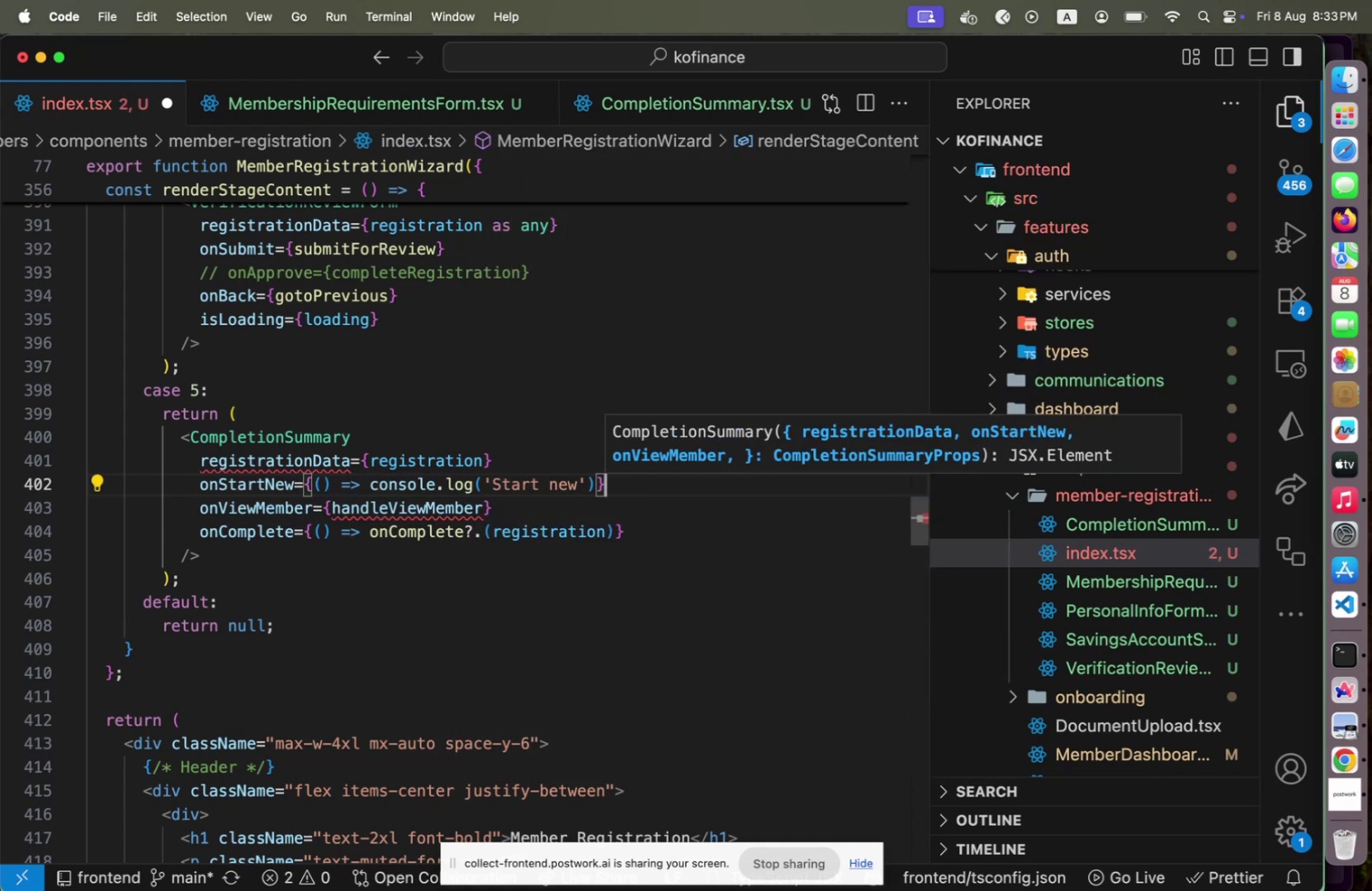 
key(ArrowDown)
 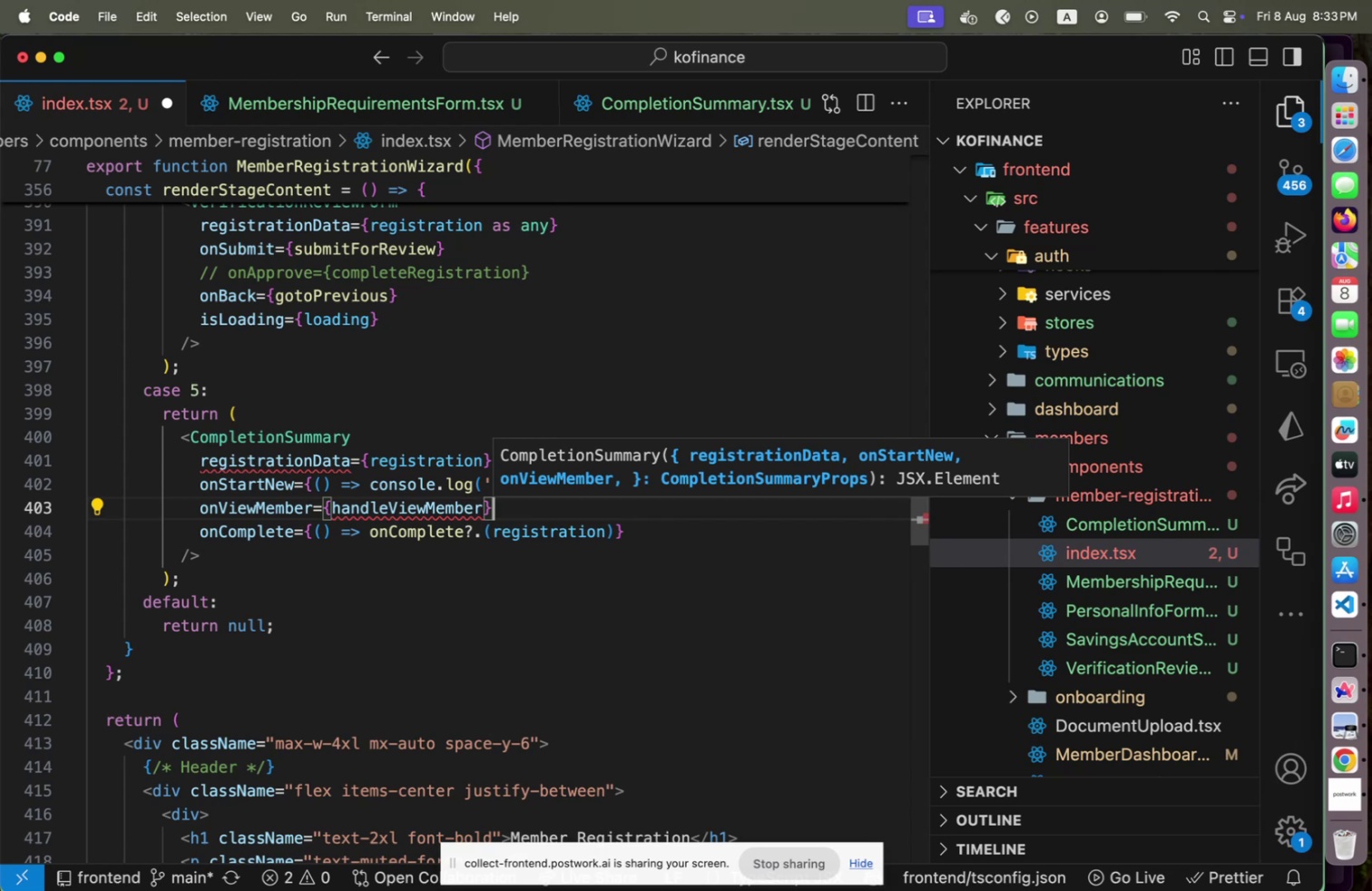 
key(ArrowLeft)
 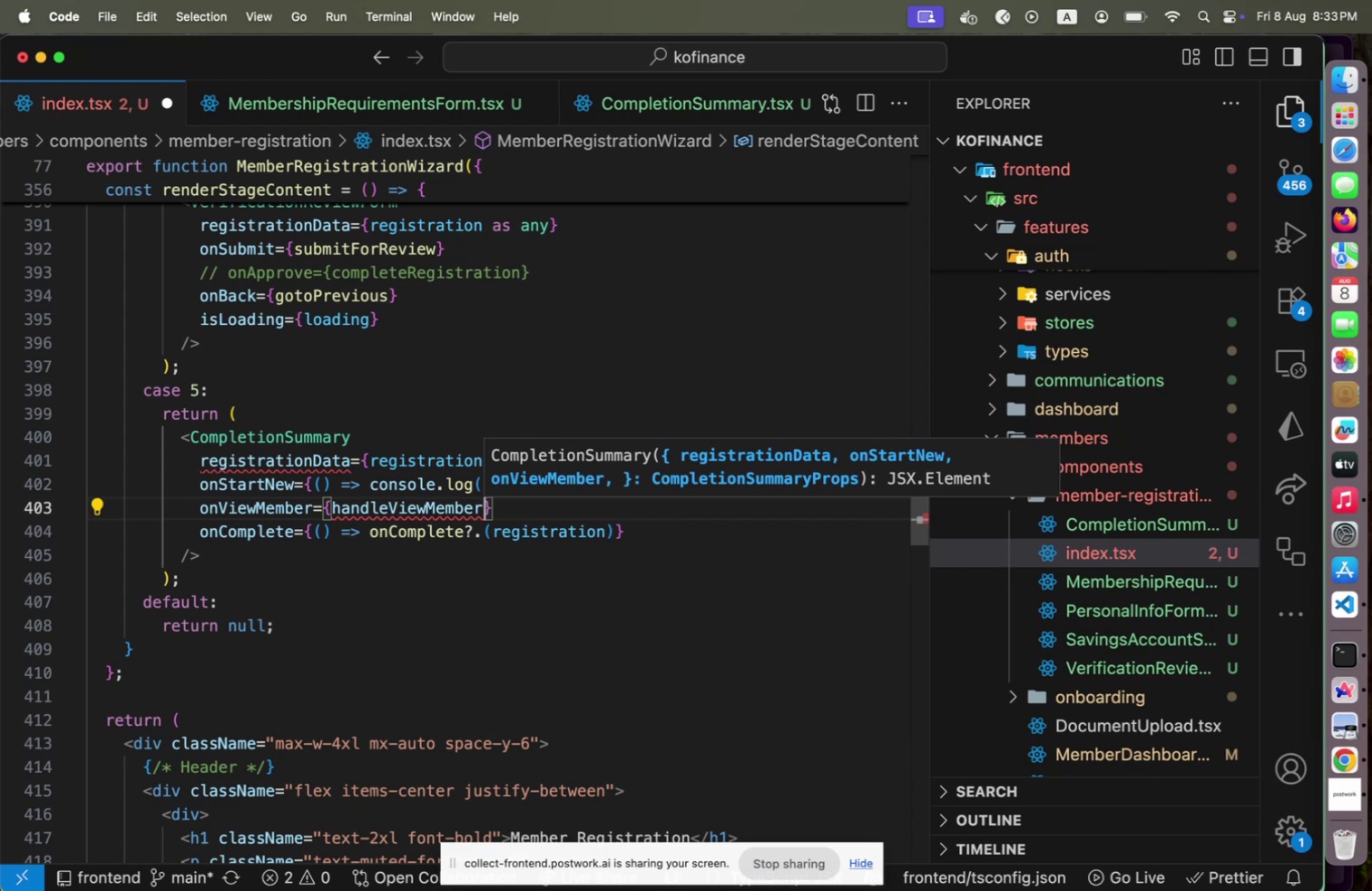 
hold_key(key=ArrowLeft, duration=1.5)
 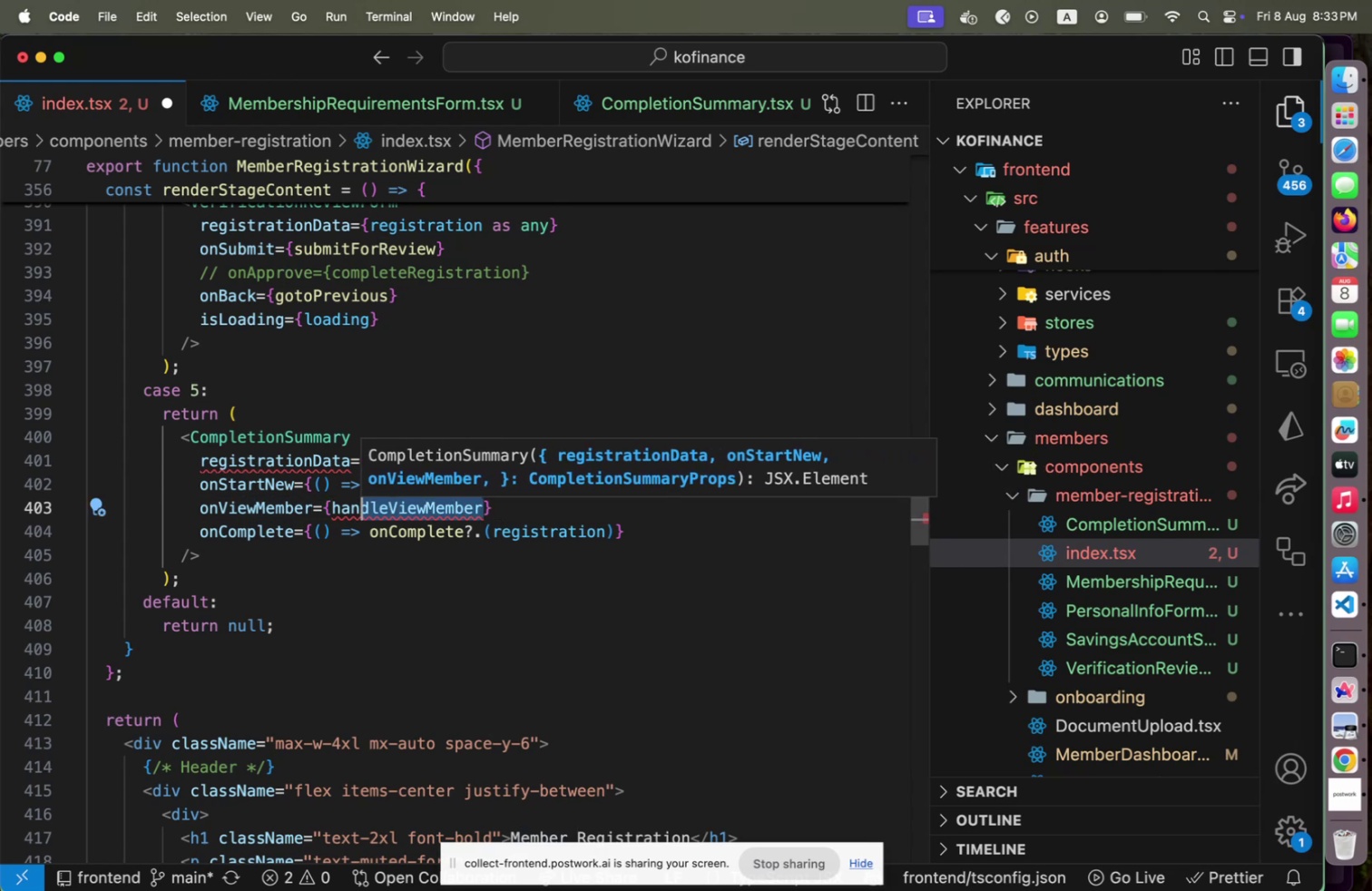 
key(Shift+ArrowLeft)
 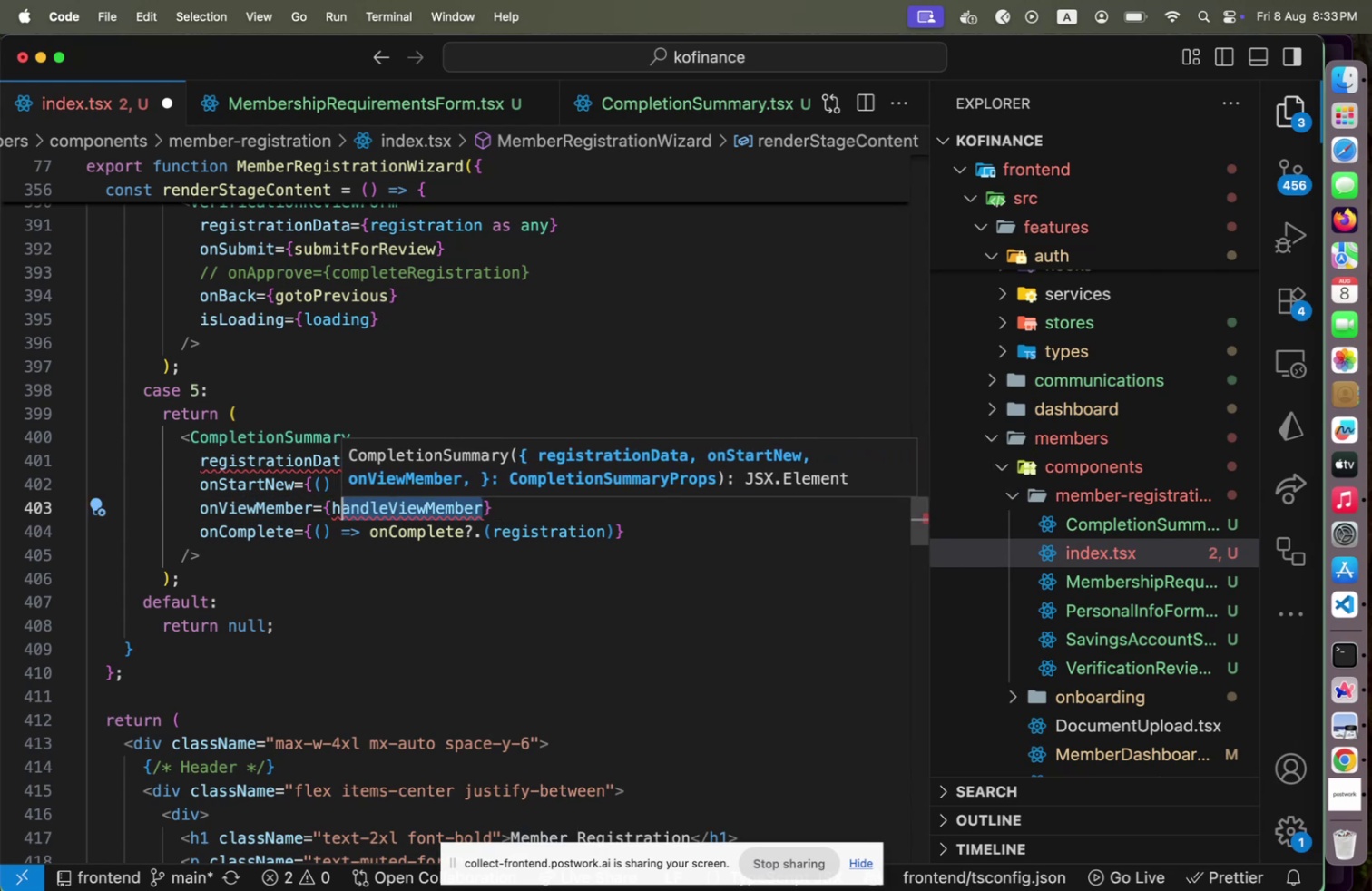 
key(Shift+ArrowLeft)
 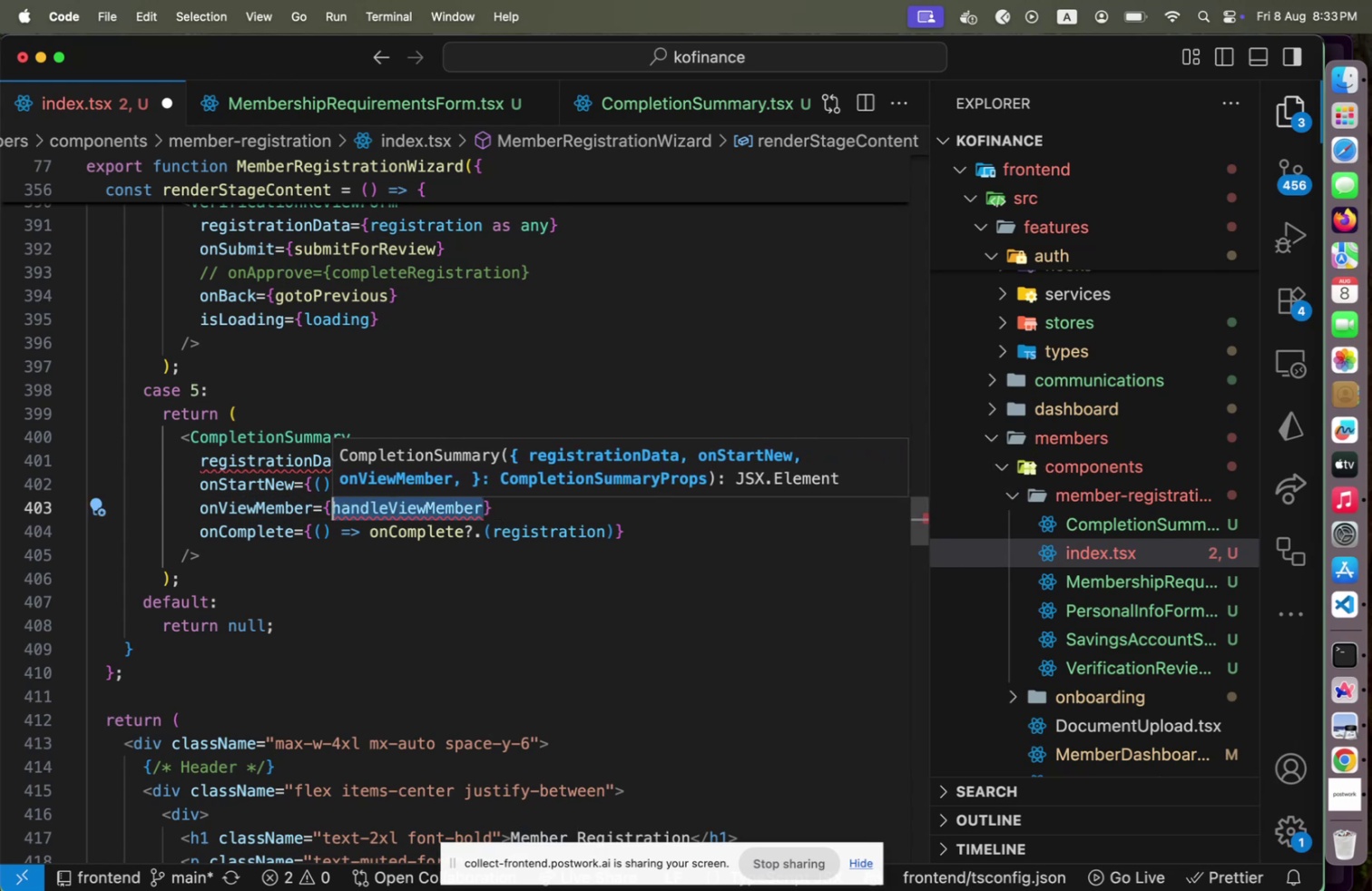 
key(Backspace)
type(() => conso)
 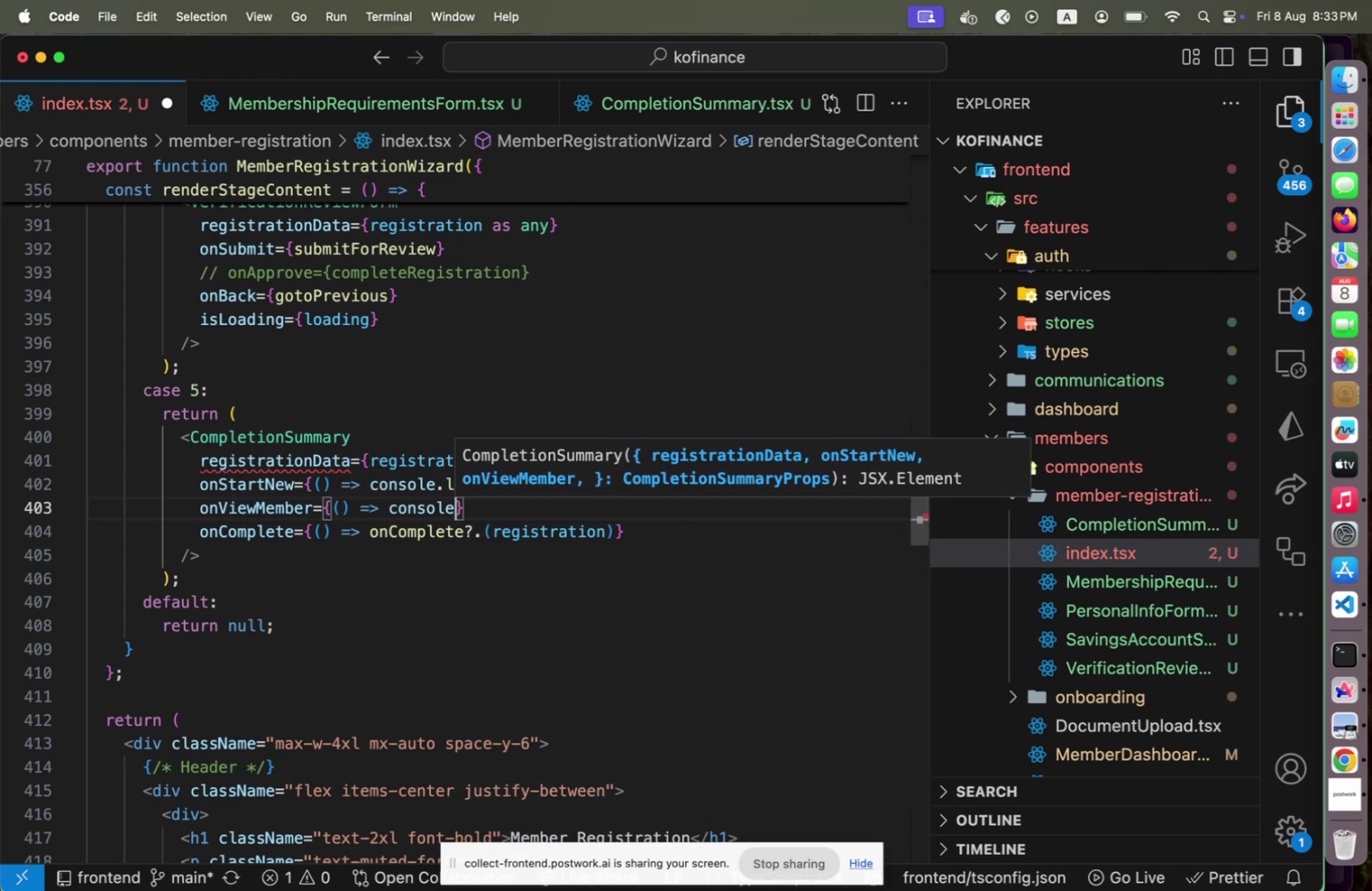 
 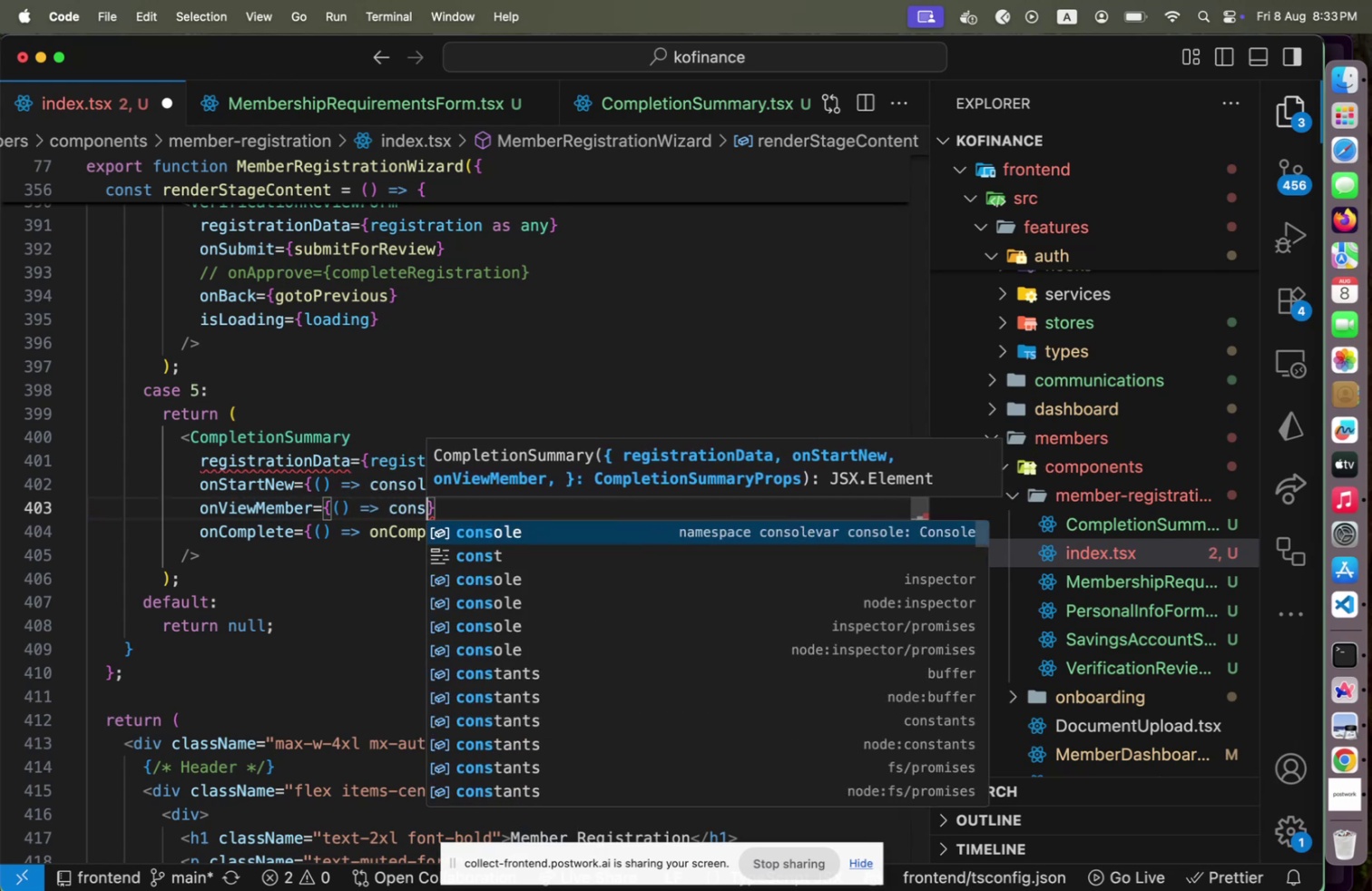 
key(Enter)
 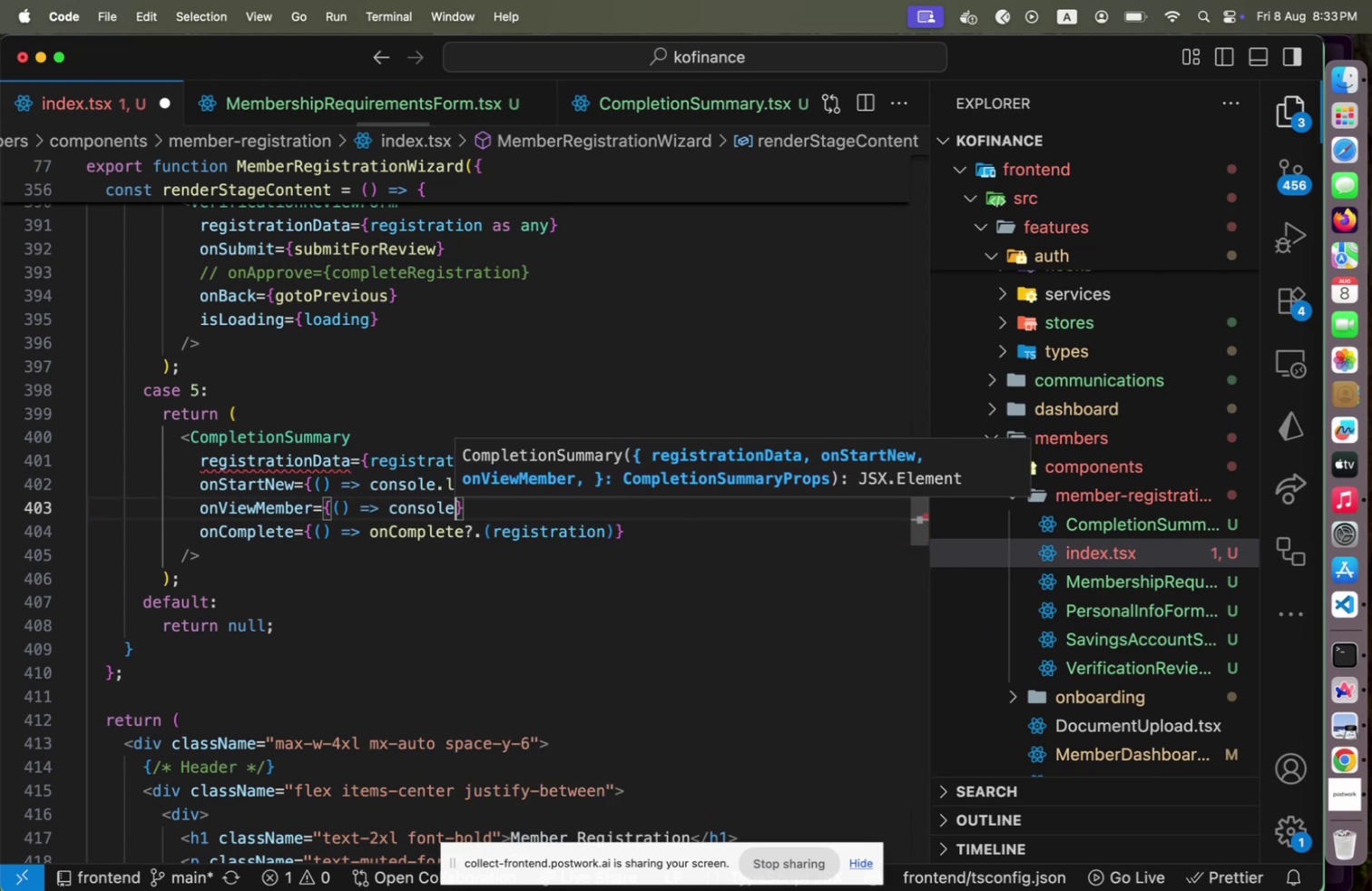 
type(.log('View member)
 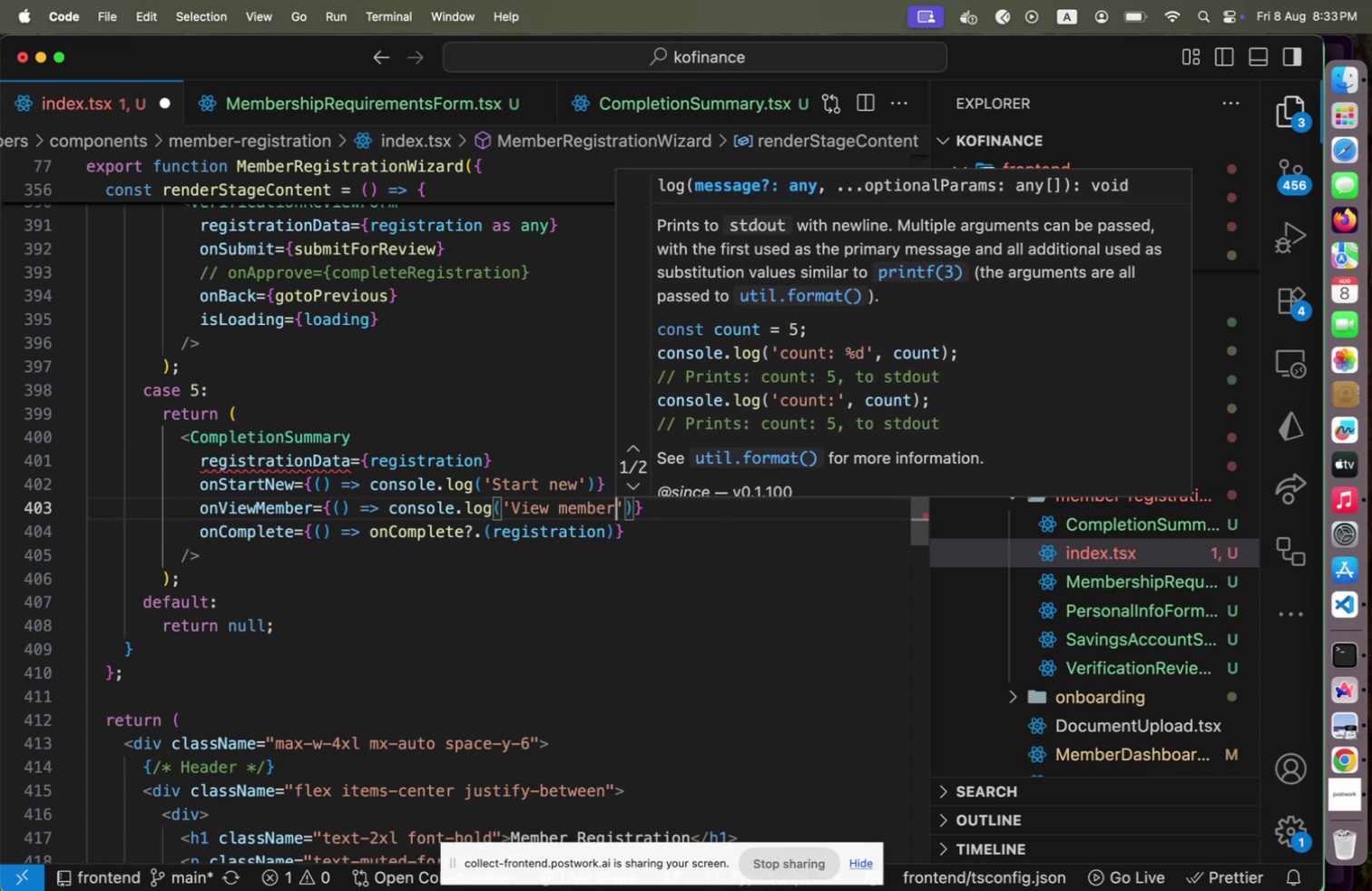 
key(ArrowRight)
 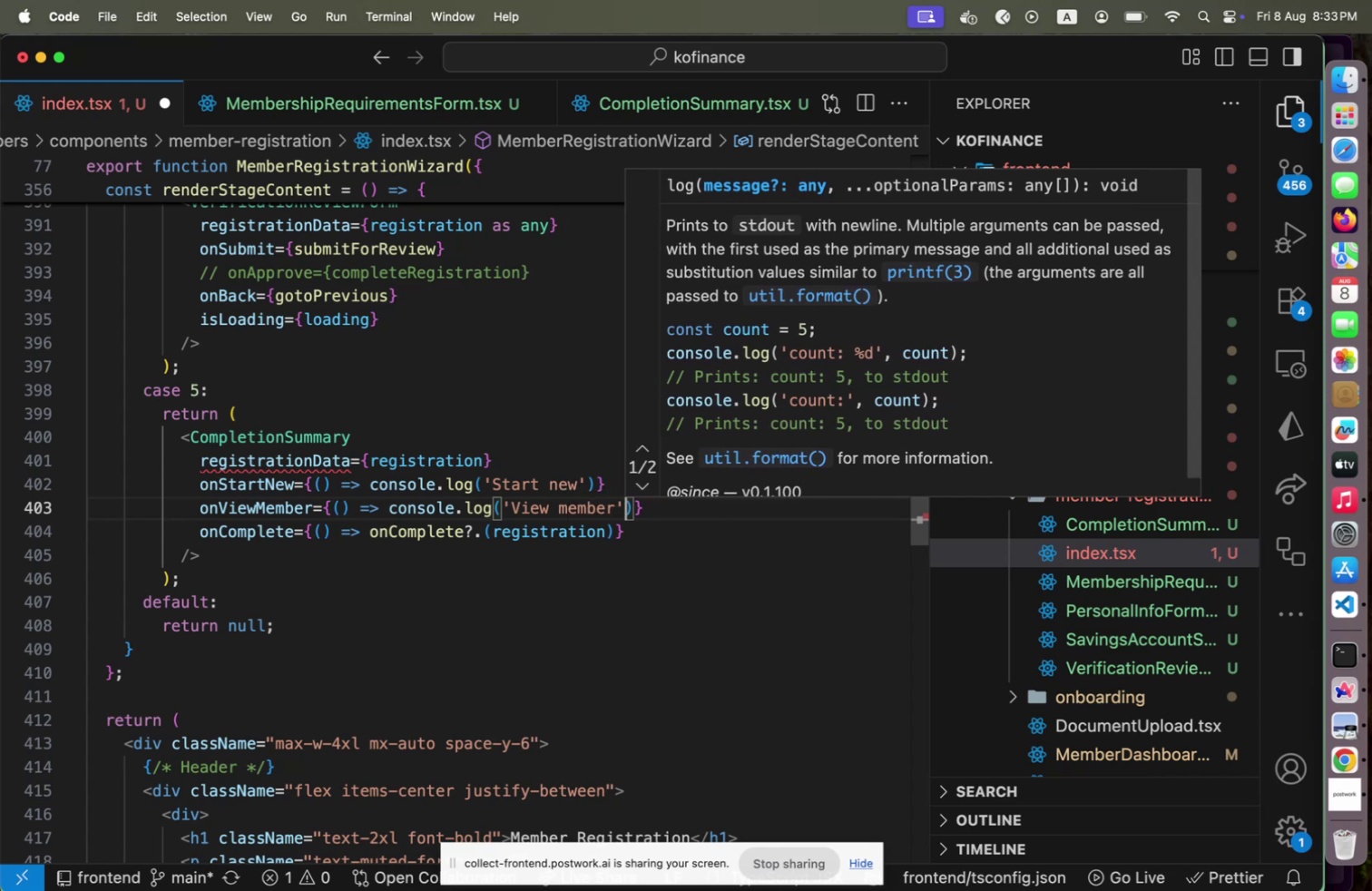 
key(ArrowUp)
 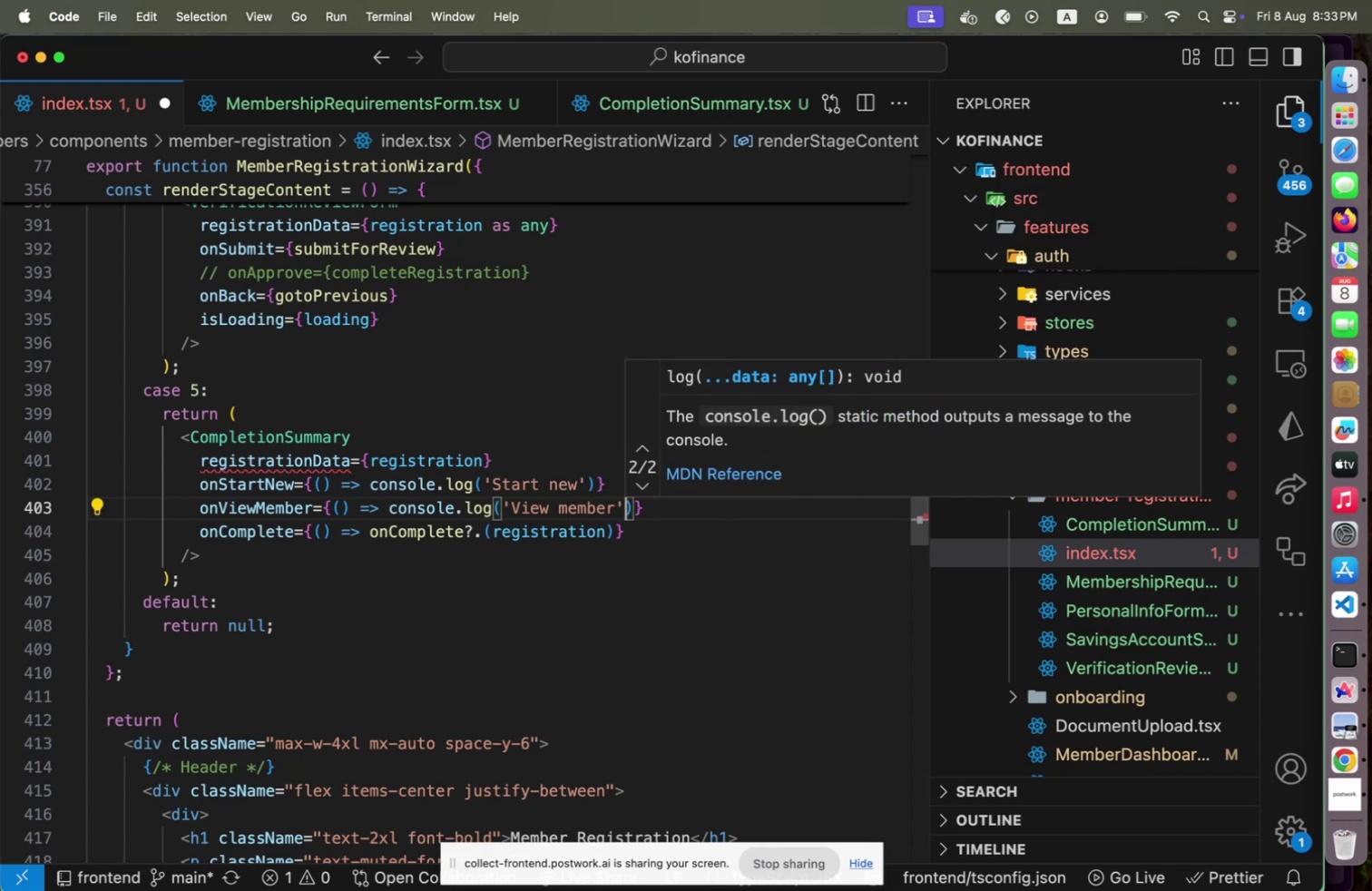 
key(ArrowUp)
 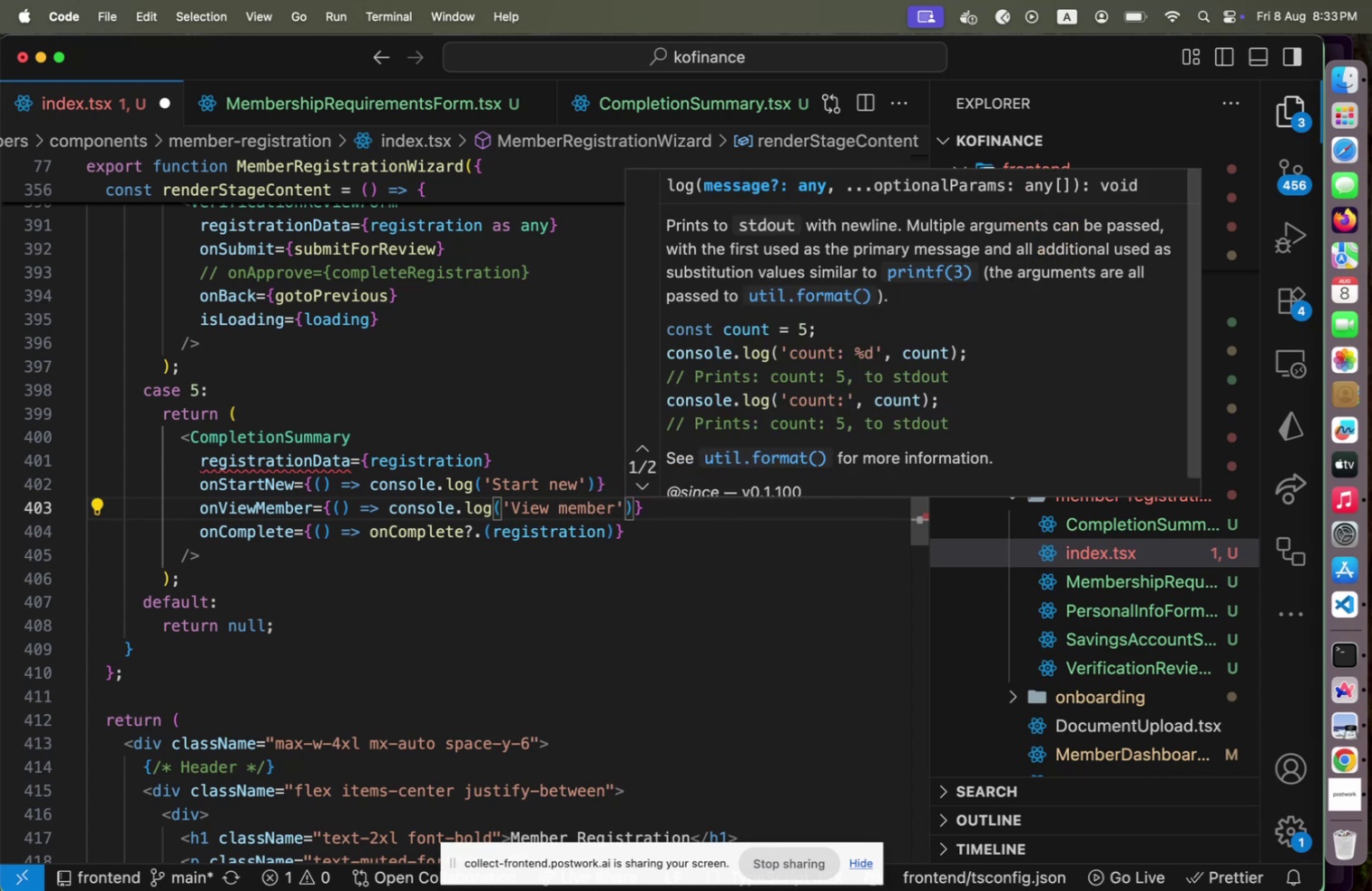 
key(ArrowUp)
 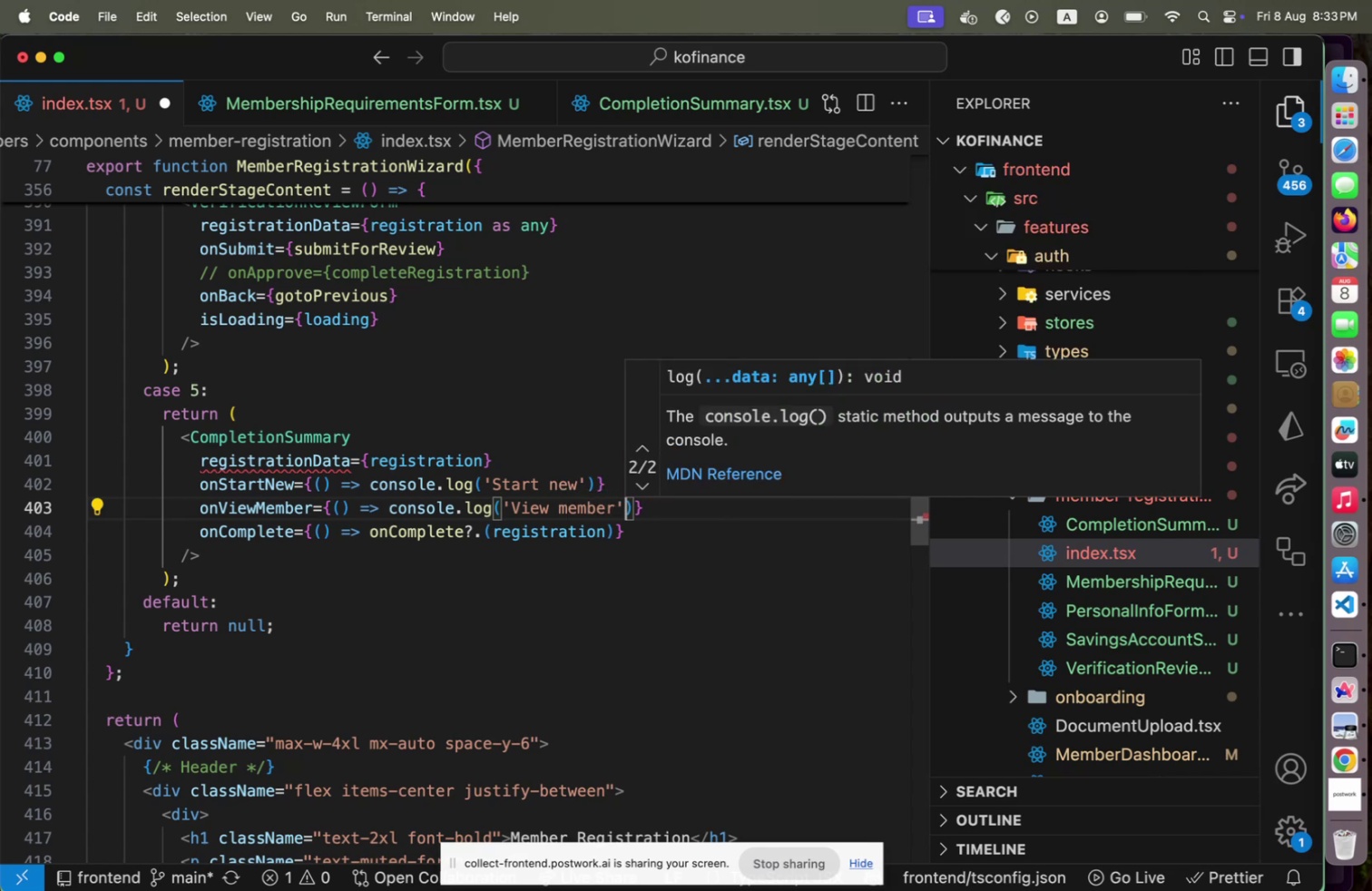 
key(Escape)
 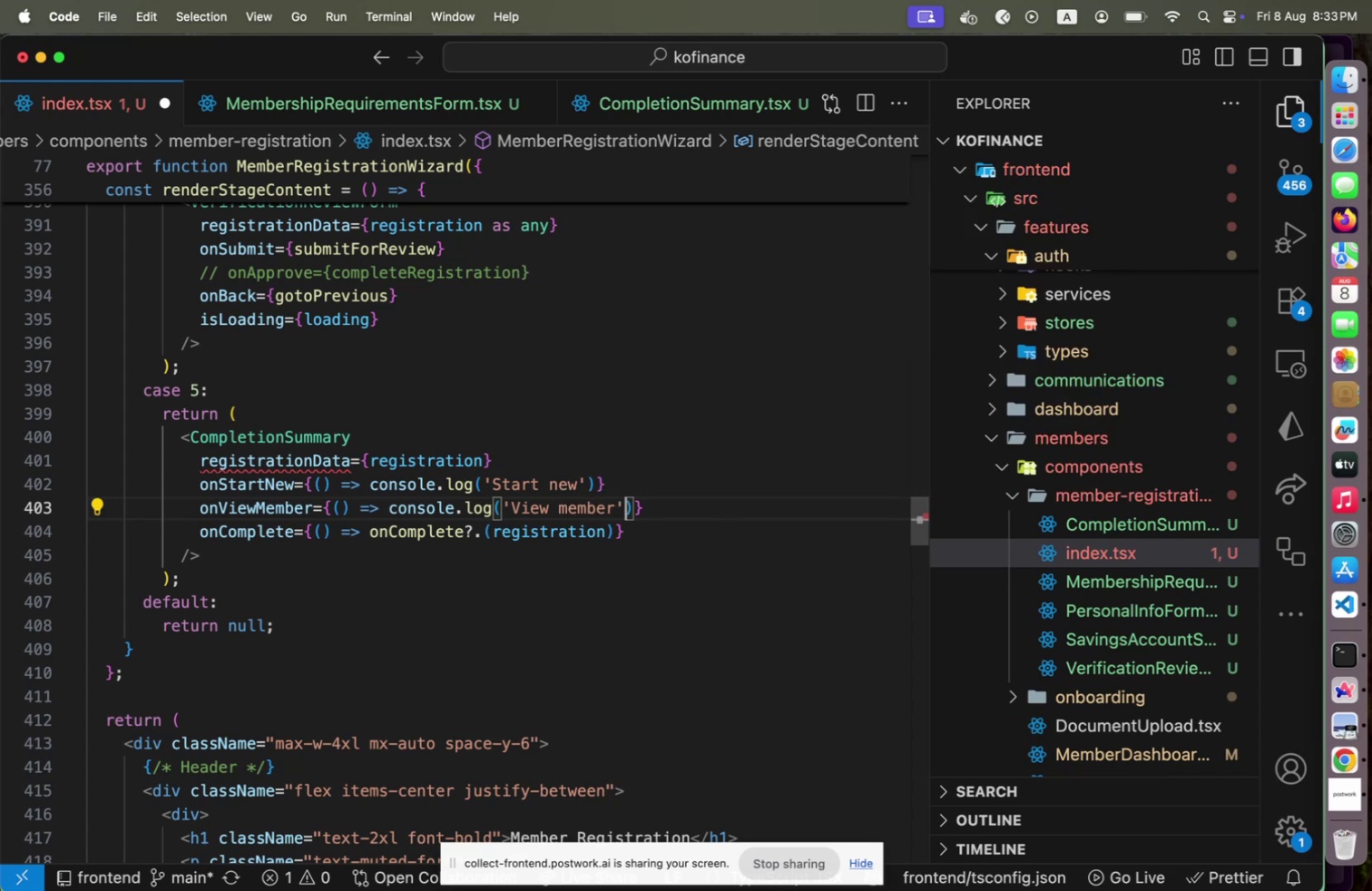 
key(ArrowUp)
 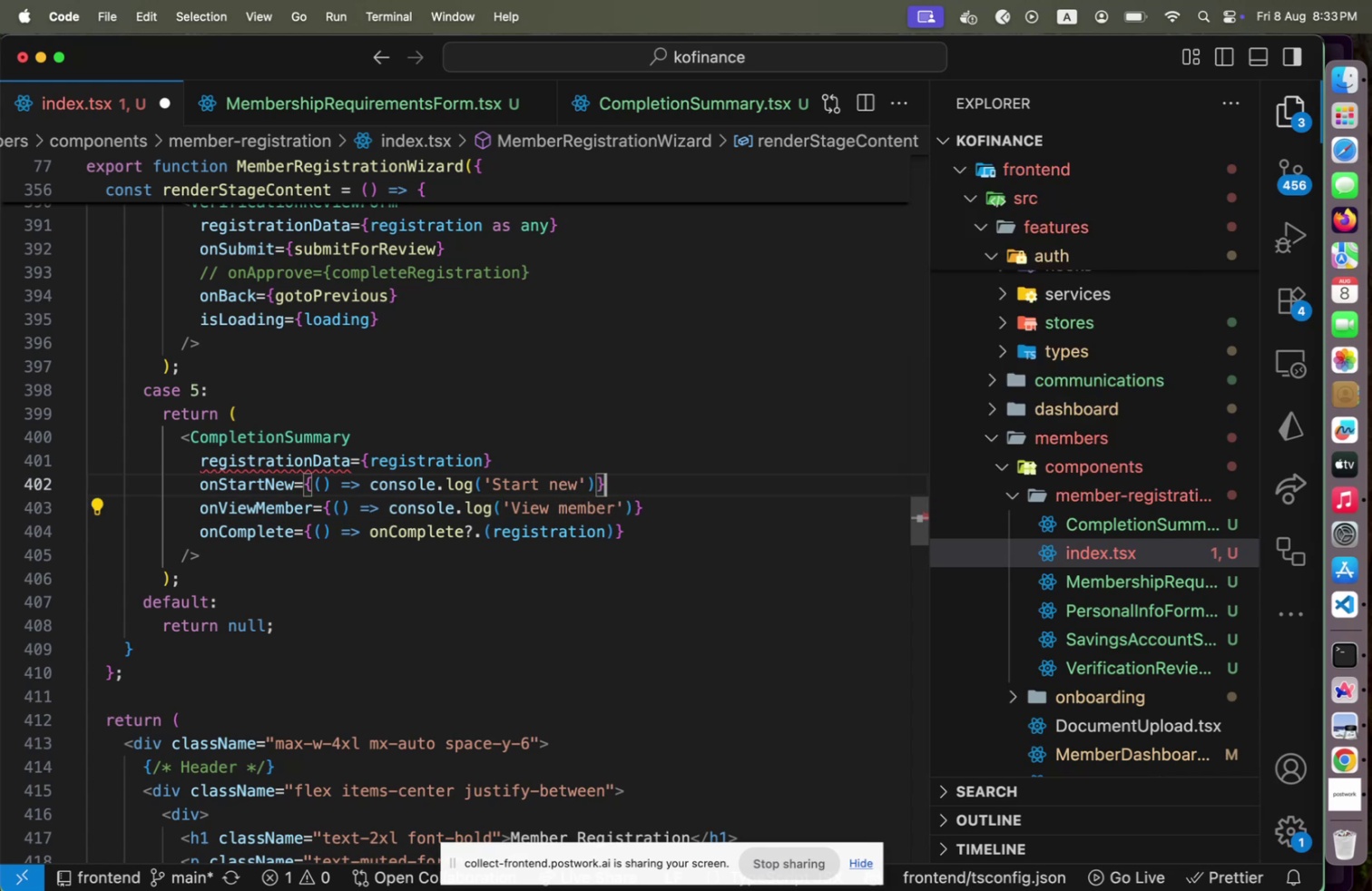 
key(ArrowUp)
 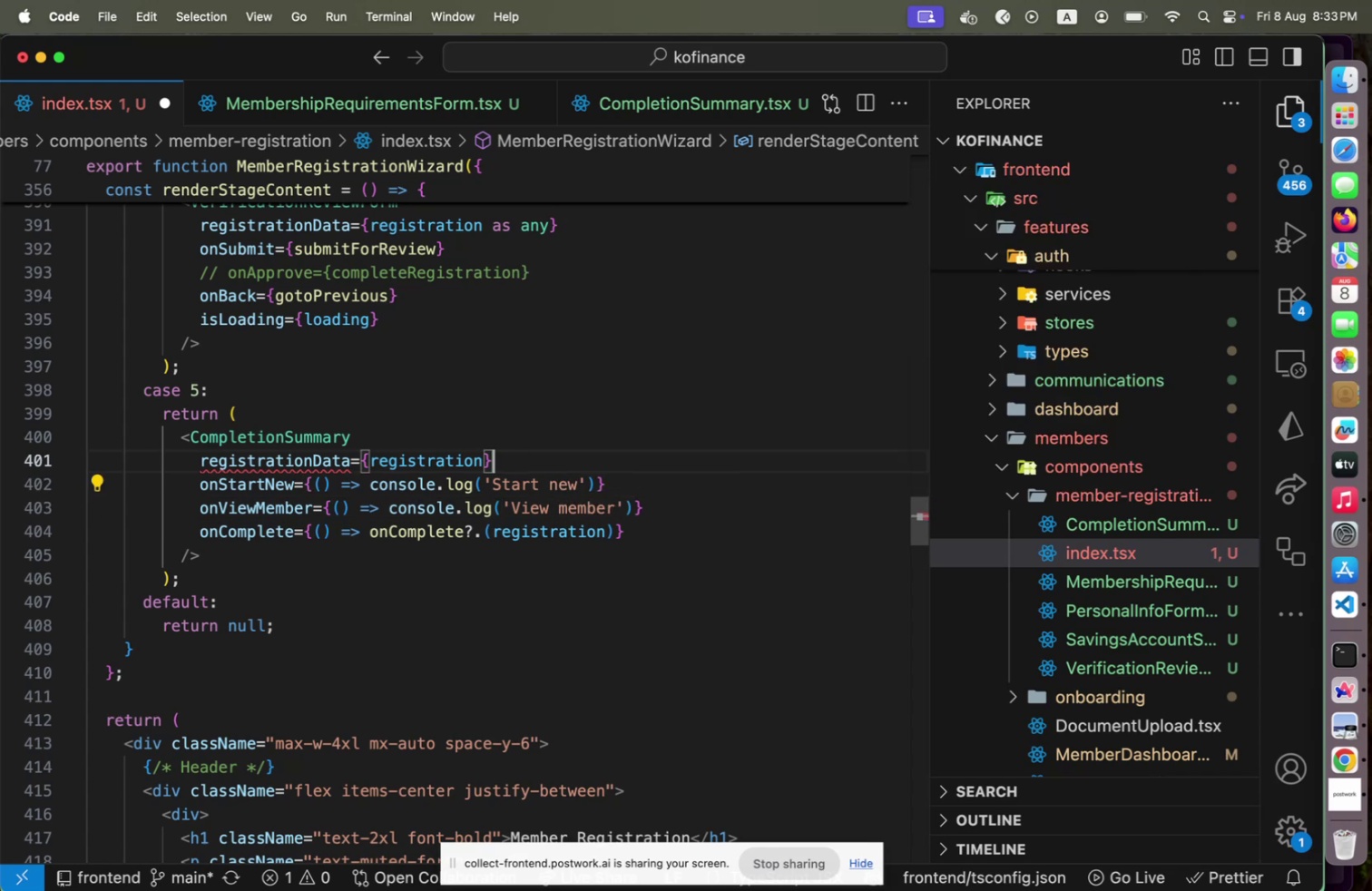 
key(ArrowLeft)
 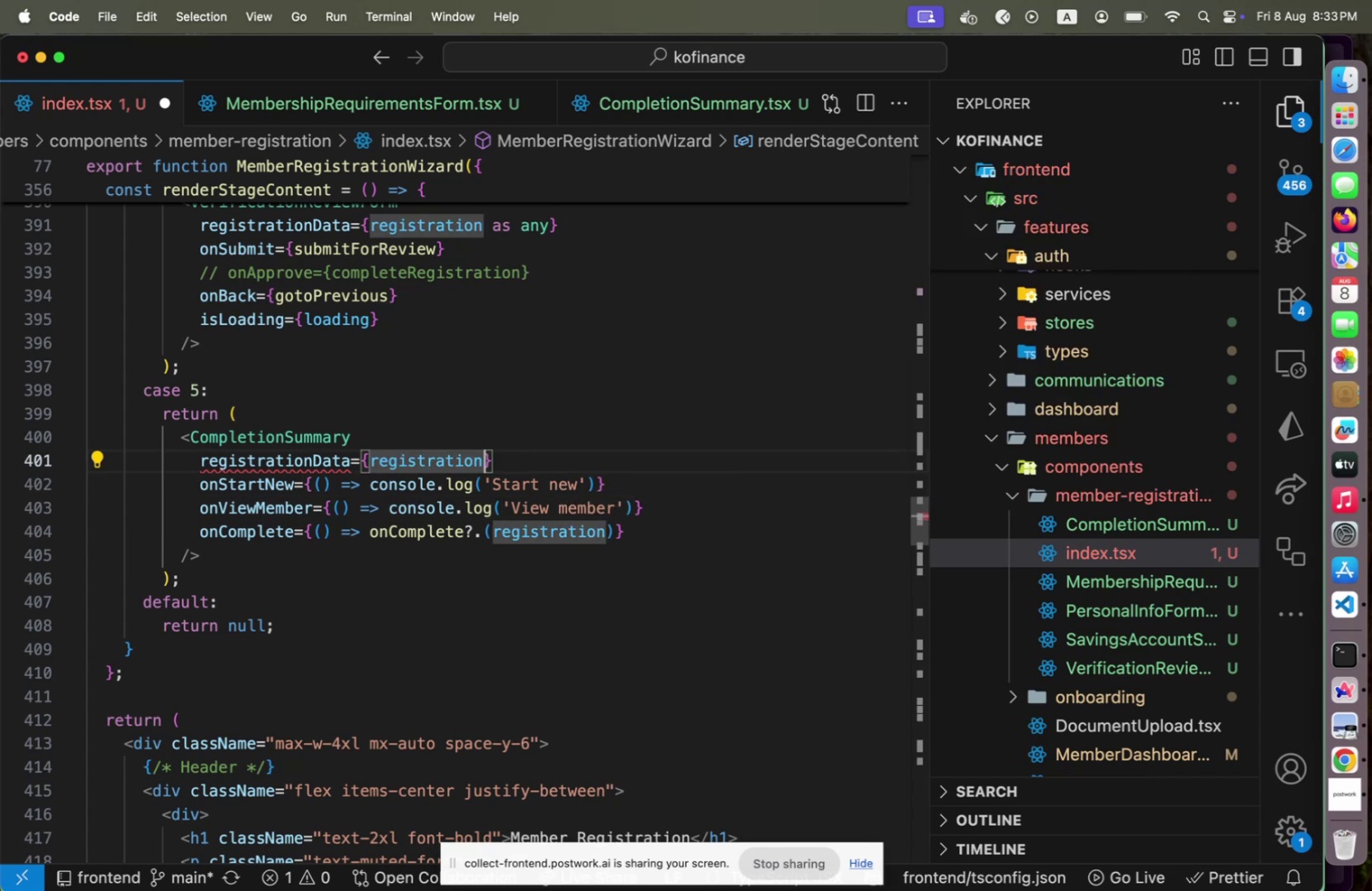 
key(Period)
 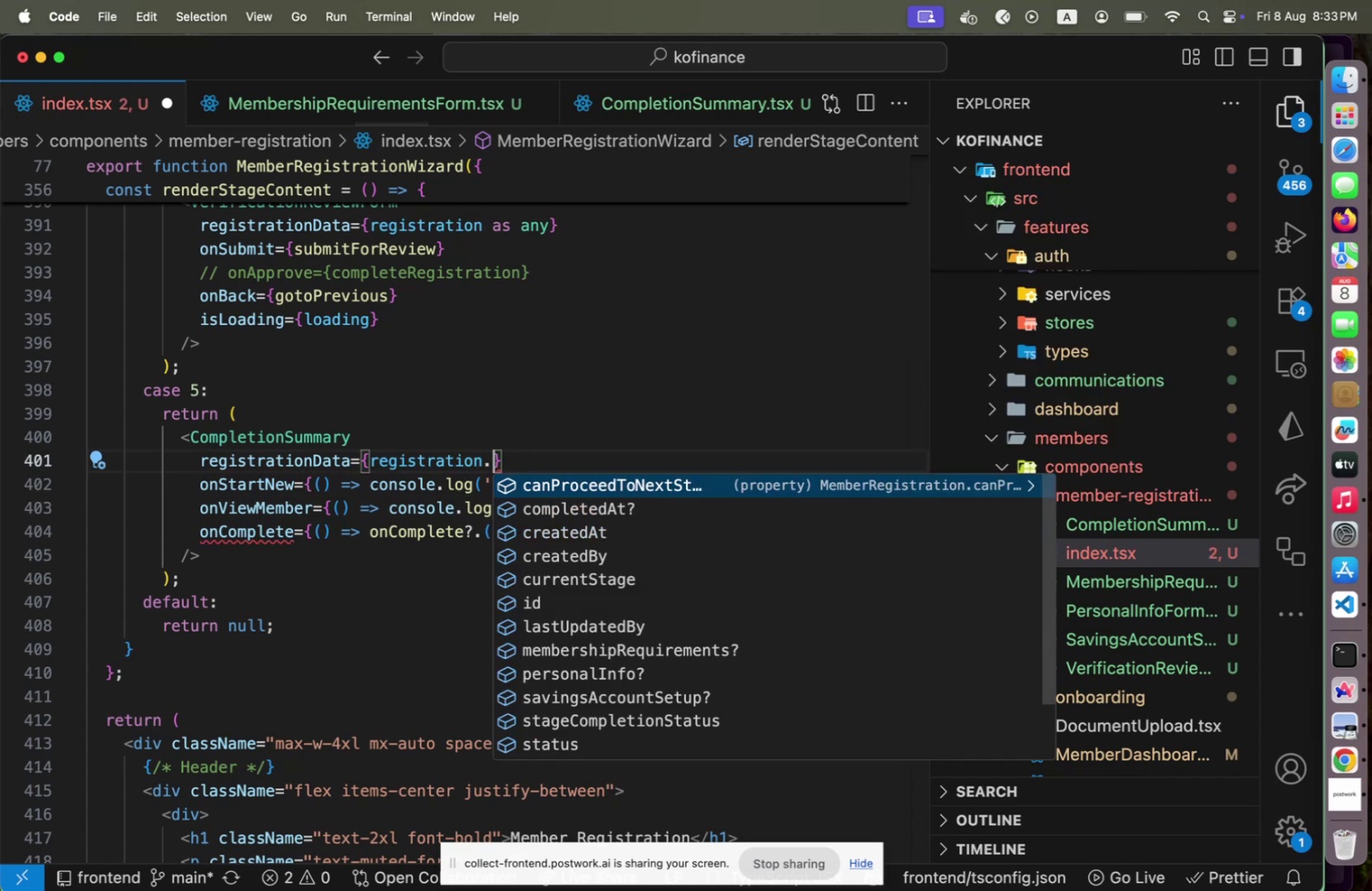 
key(Backspace)
 